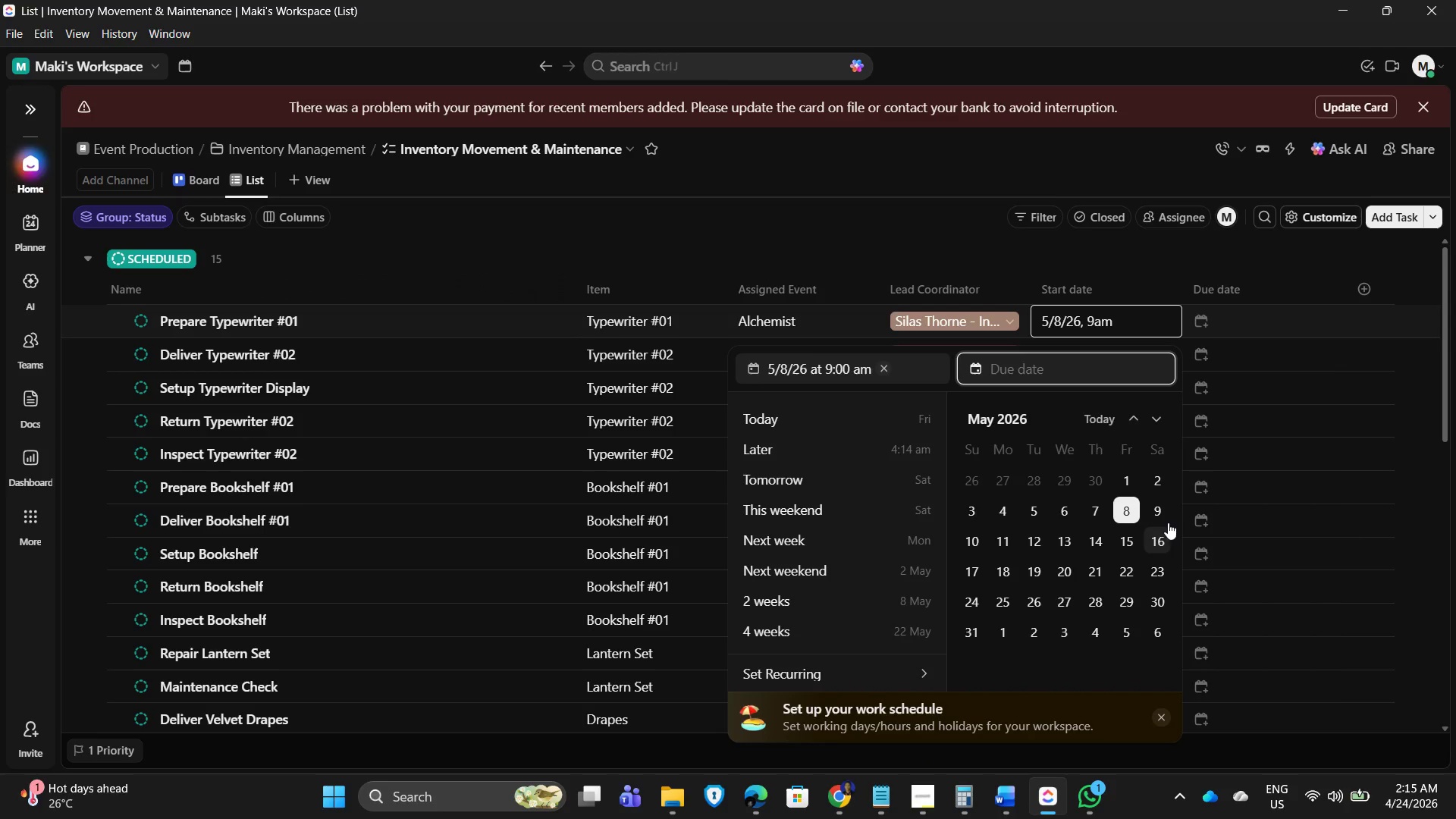 
left_click([1157, 510])
 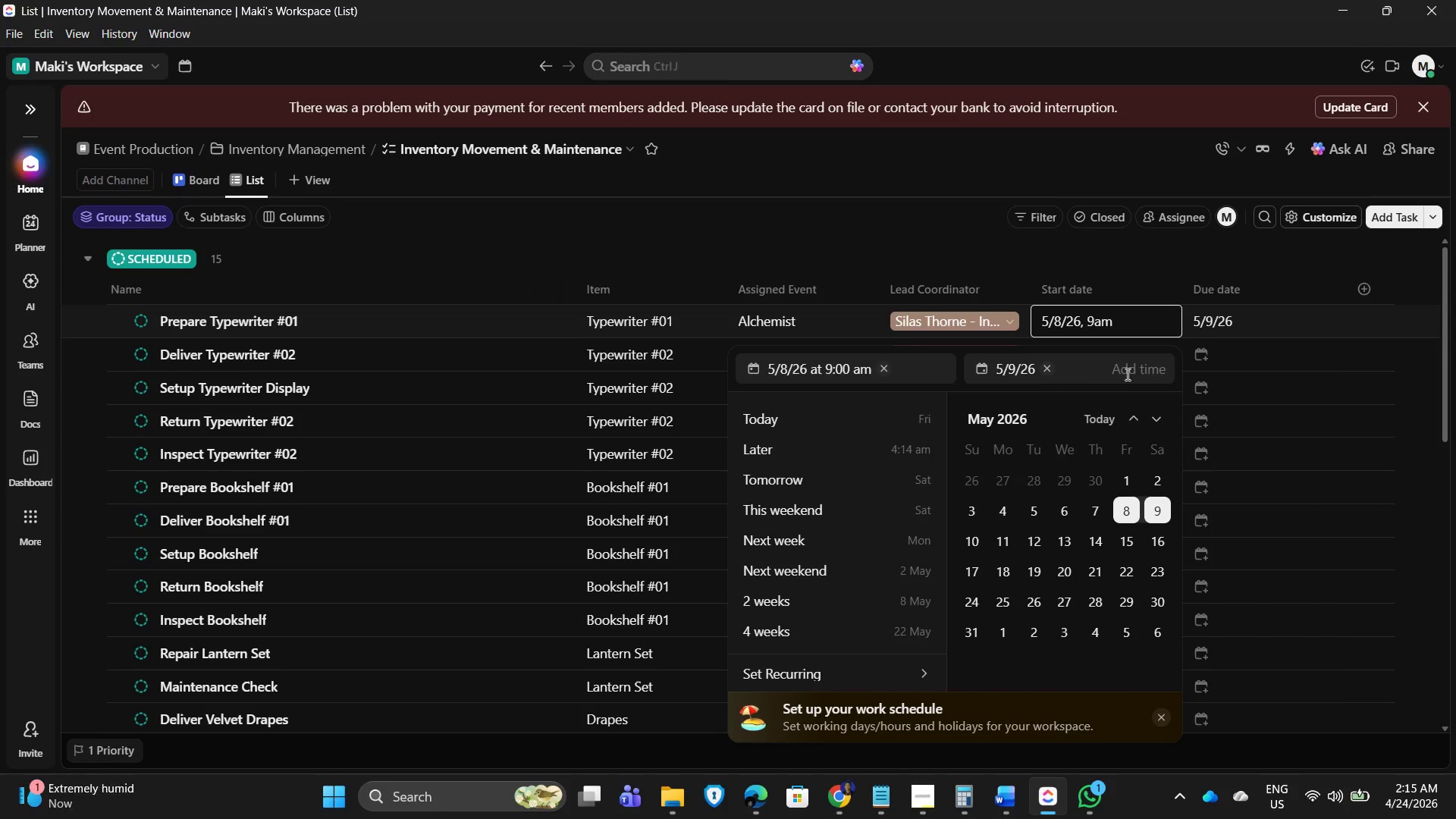 
left_click([1128, 369])
 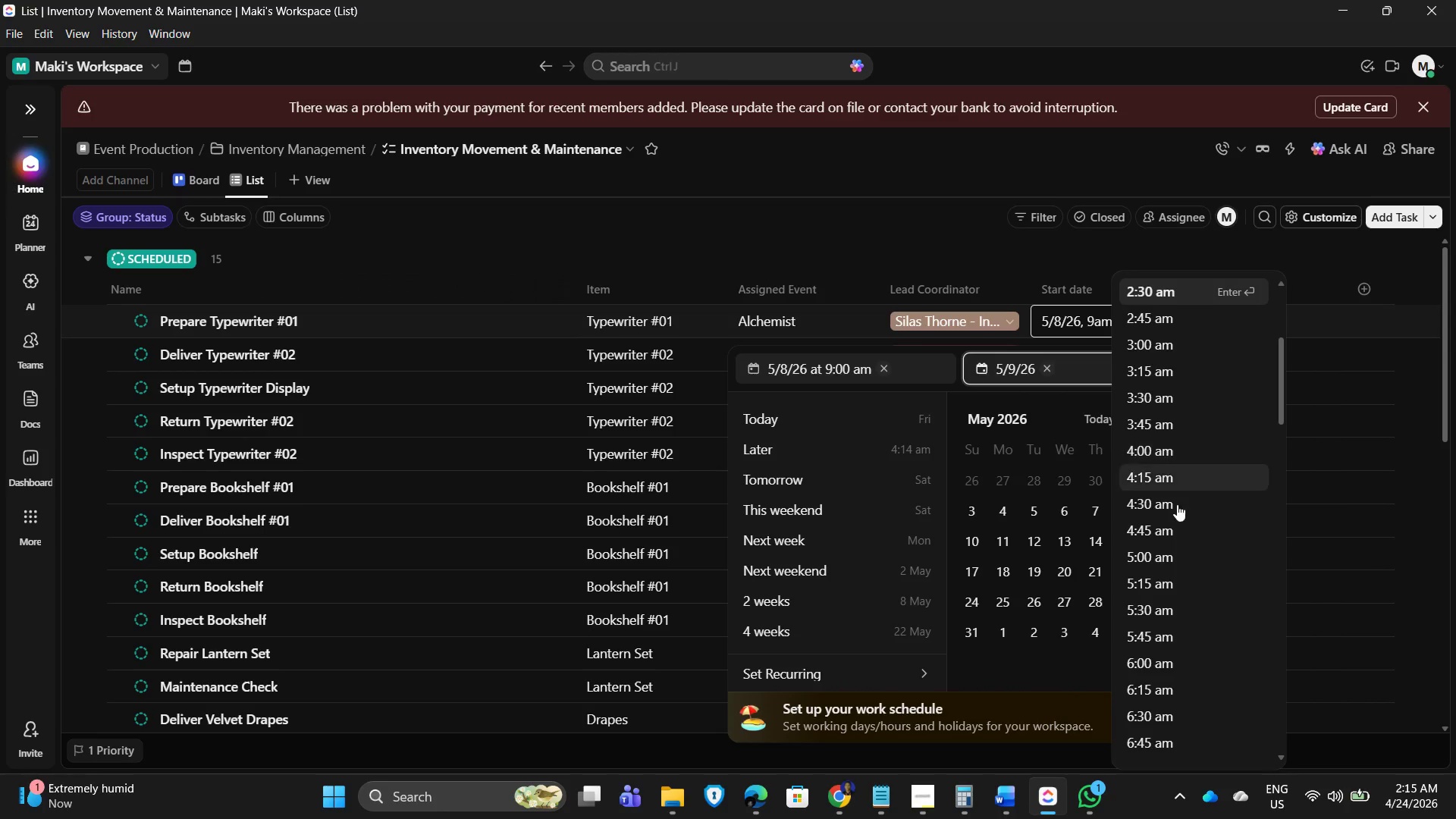 
scroll: coordinate [1185, 667], scroll_direction: down, amount: 8.0
 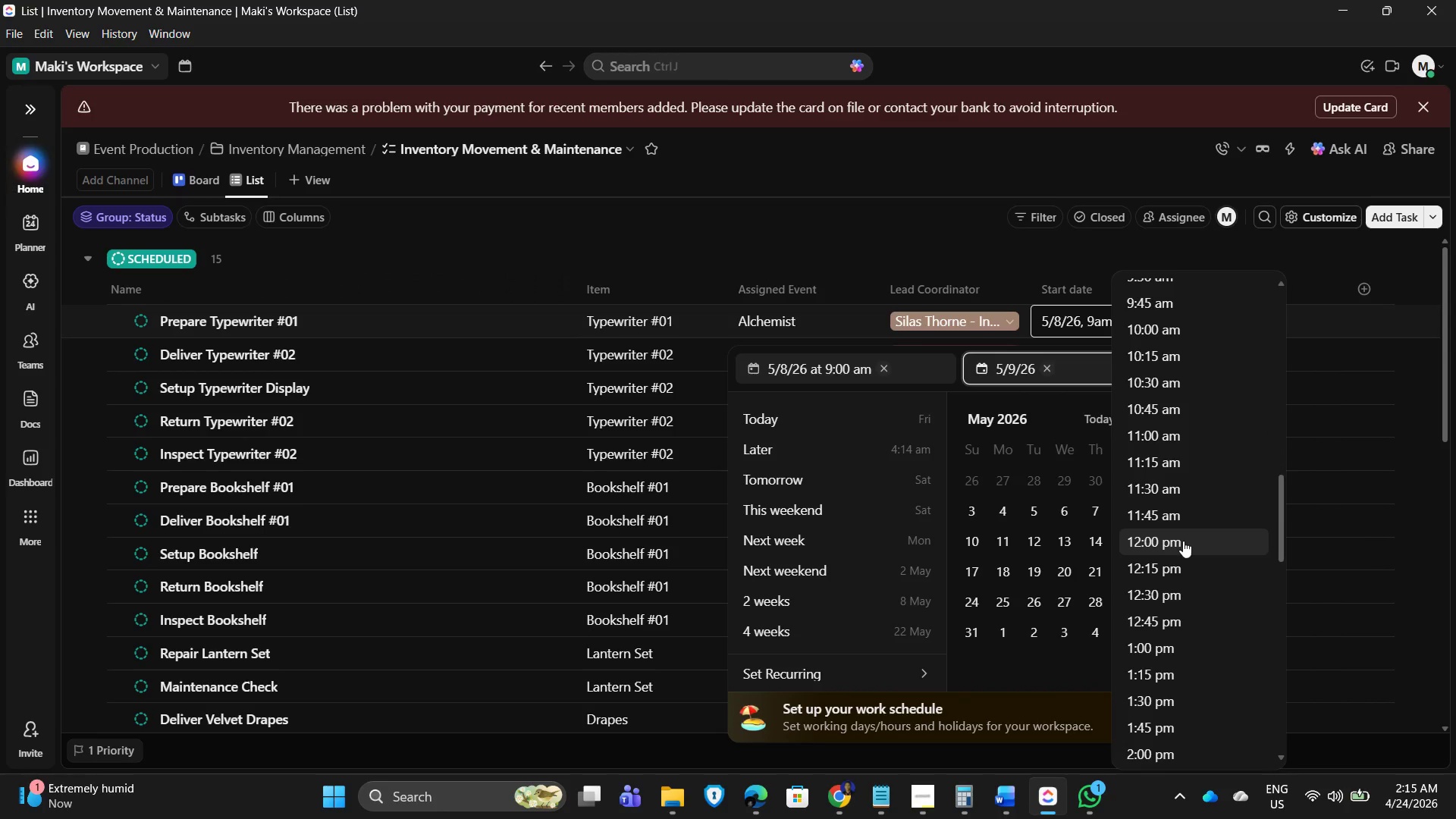 
wait(6.36)
 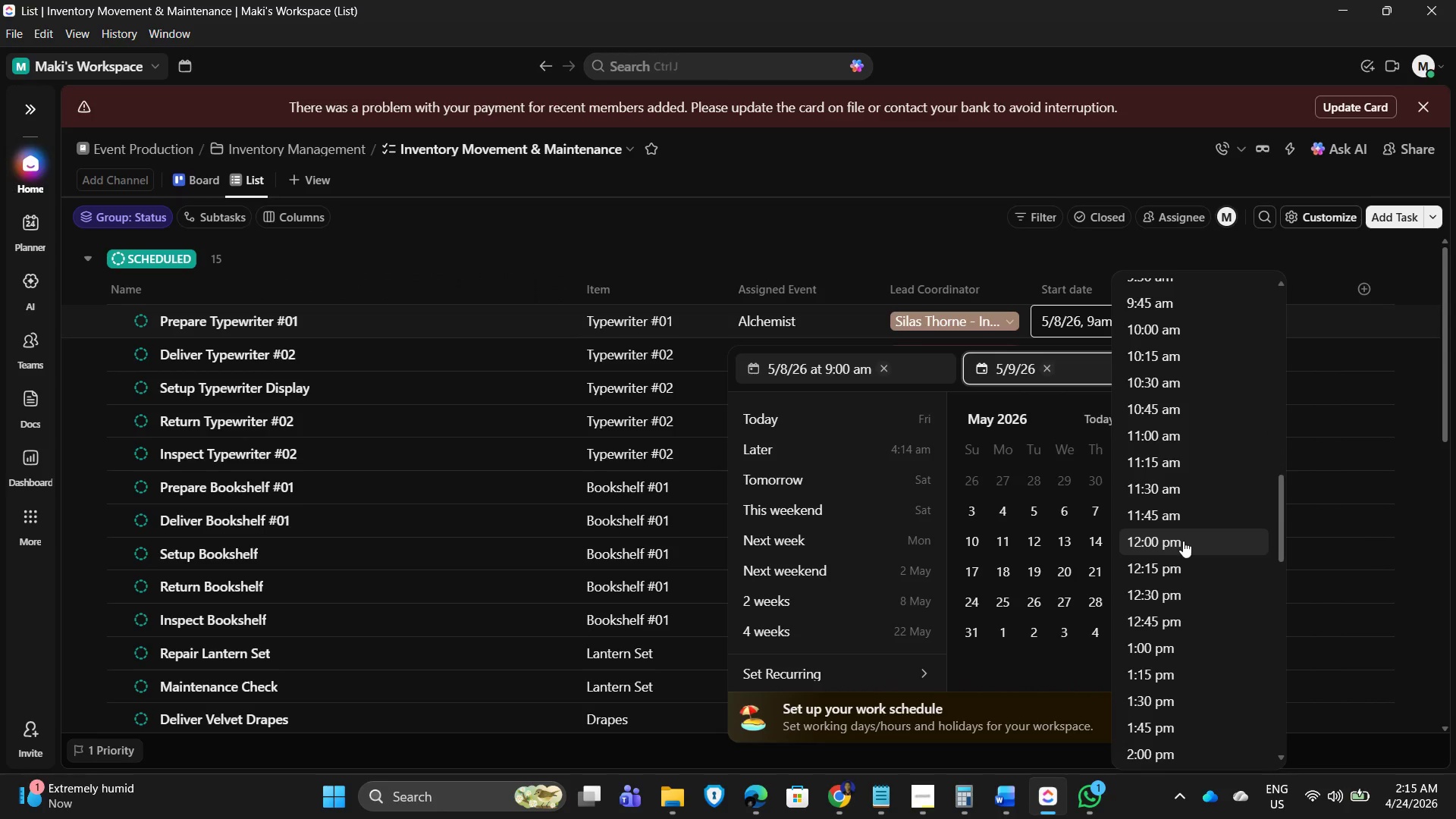 
left_click([1008, 365])
 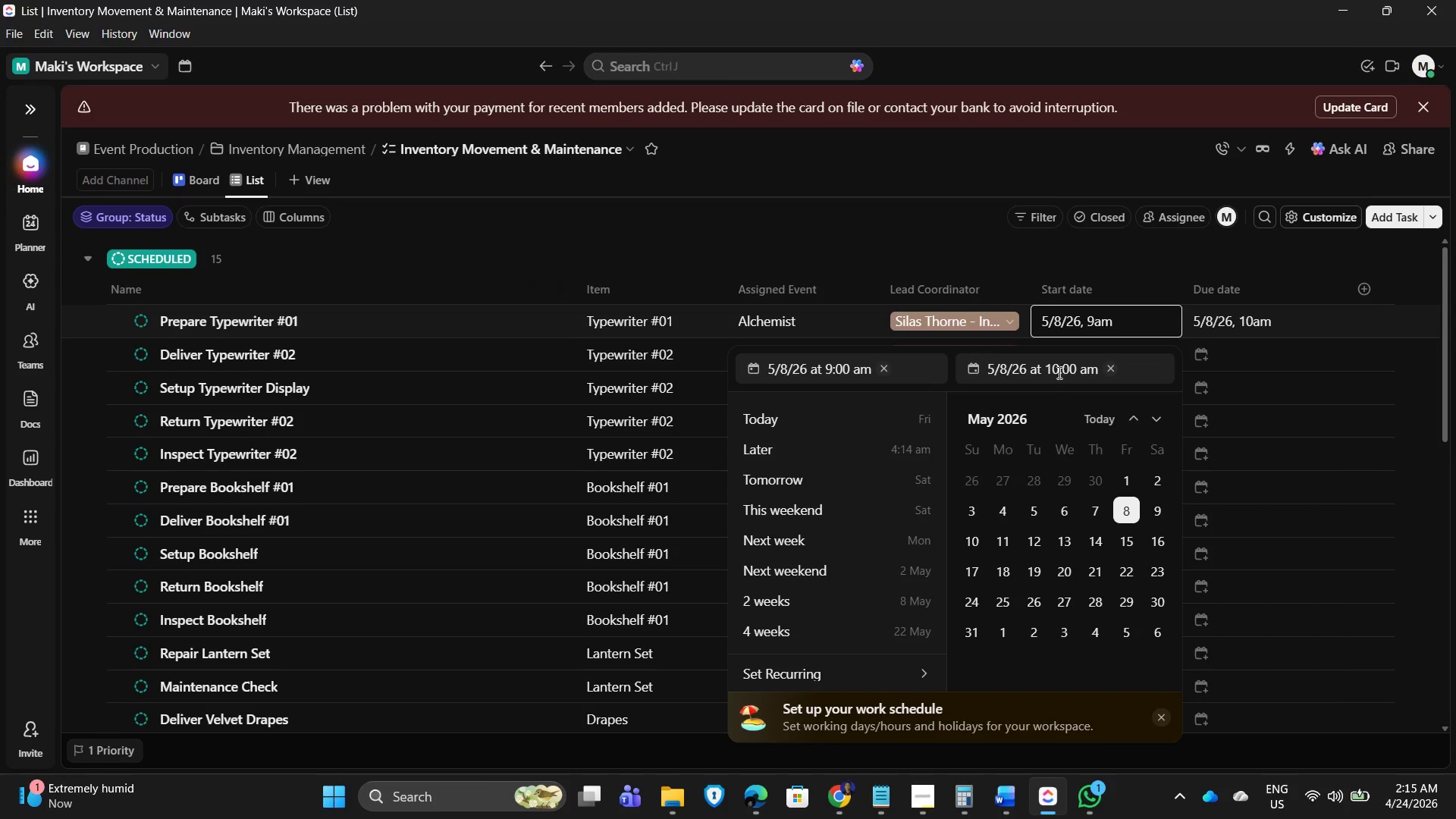 
left_click([1062, 364])
 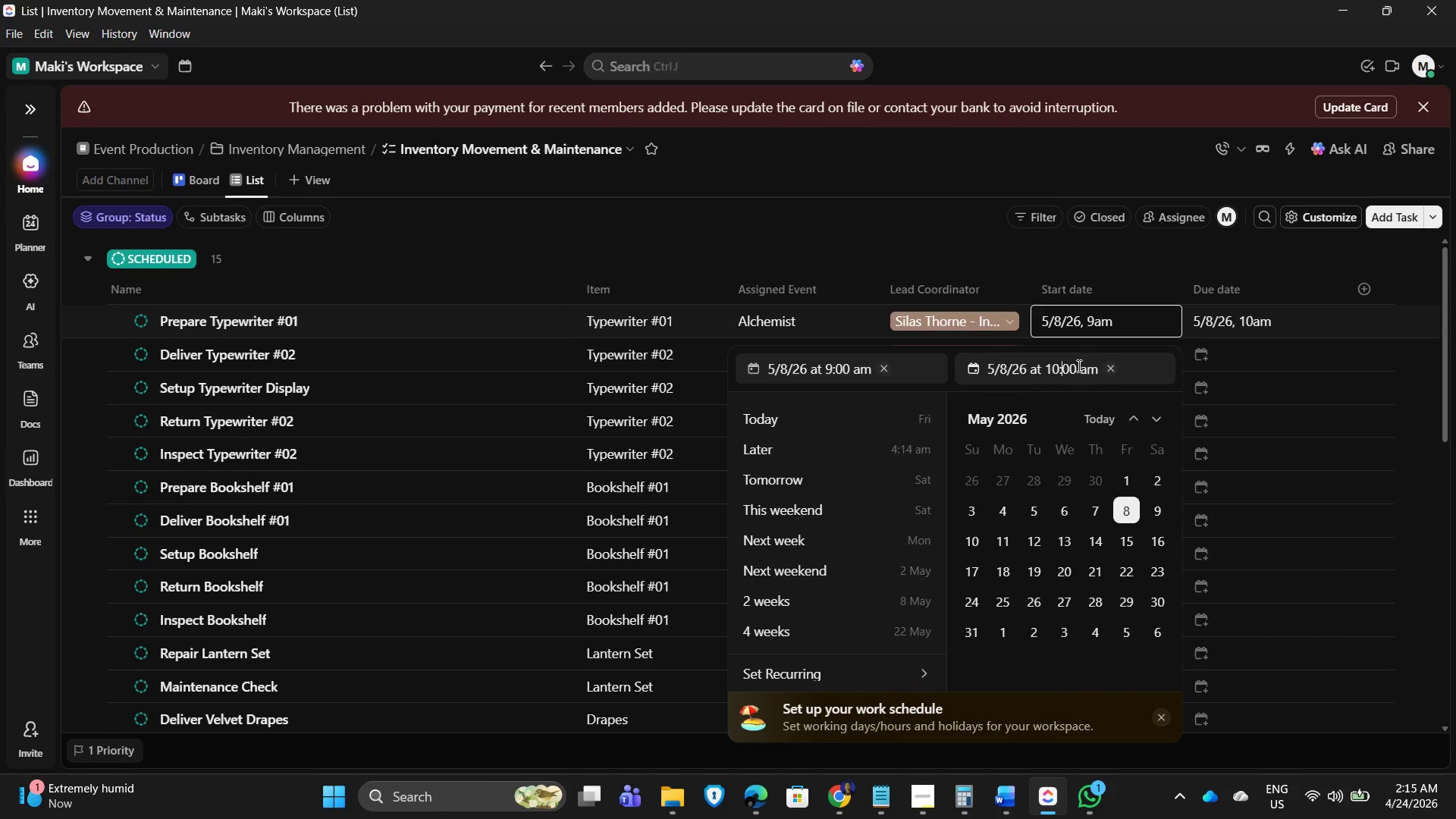 
mouse_move([1091, 383])
 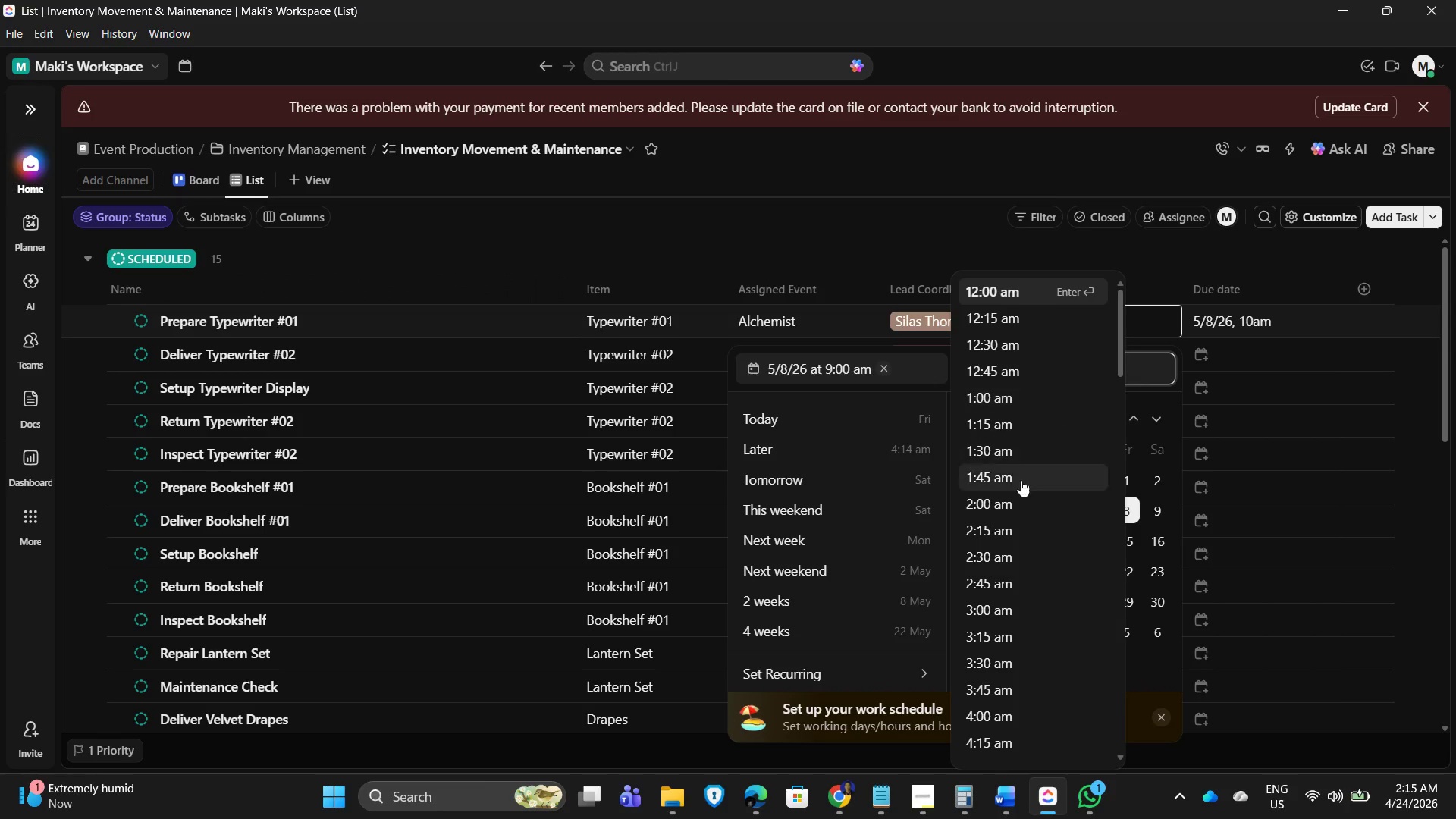 
scroll: coordinate [1028, 630], scroll_direction: down, amount: 9.0
 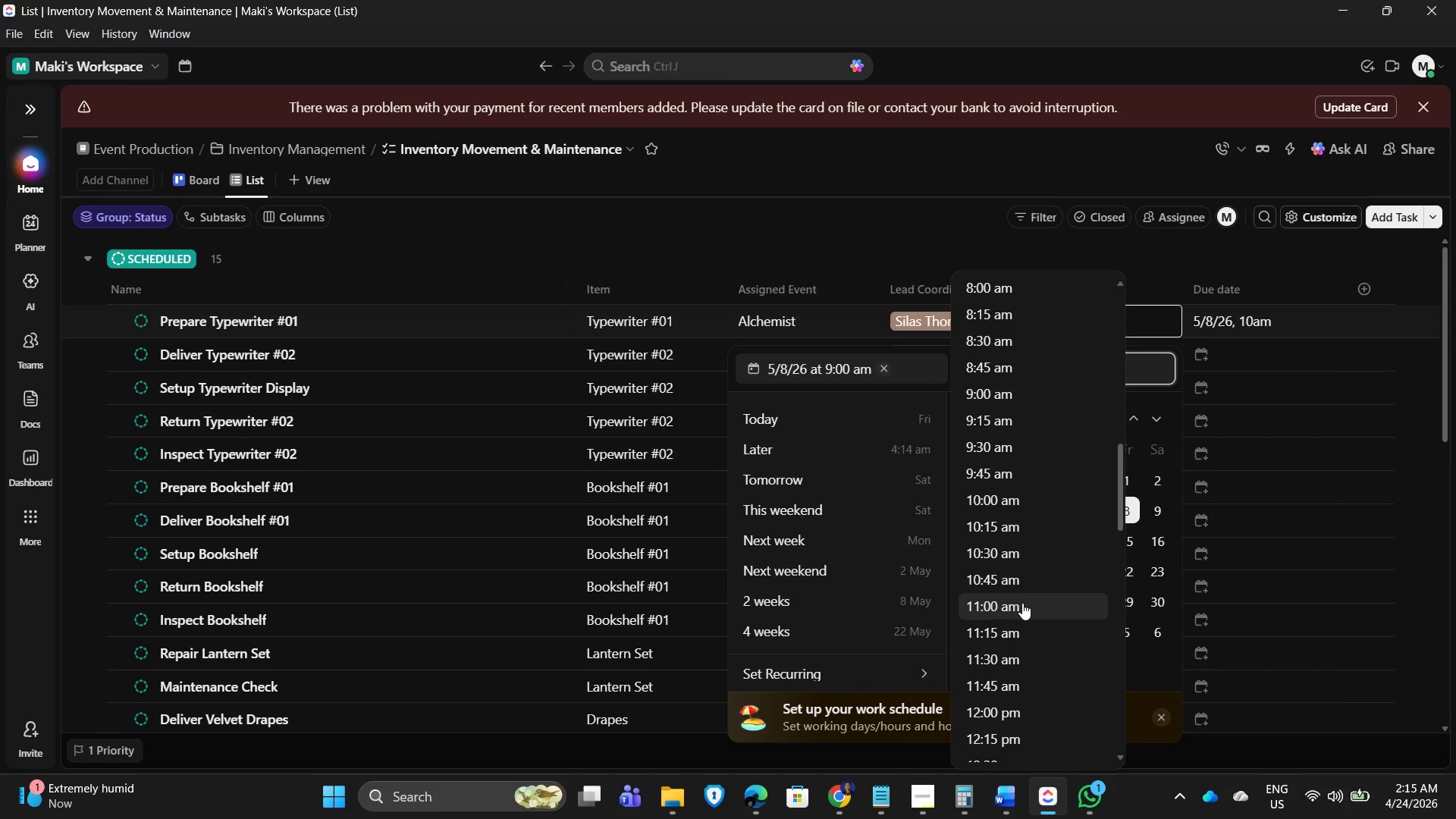 
left_click([1022, 604])
 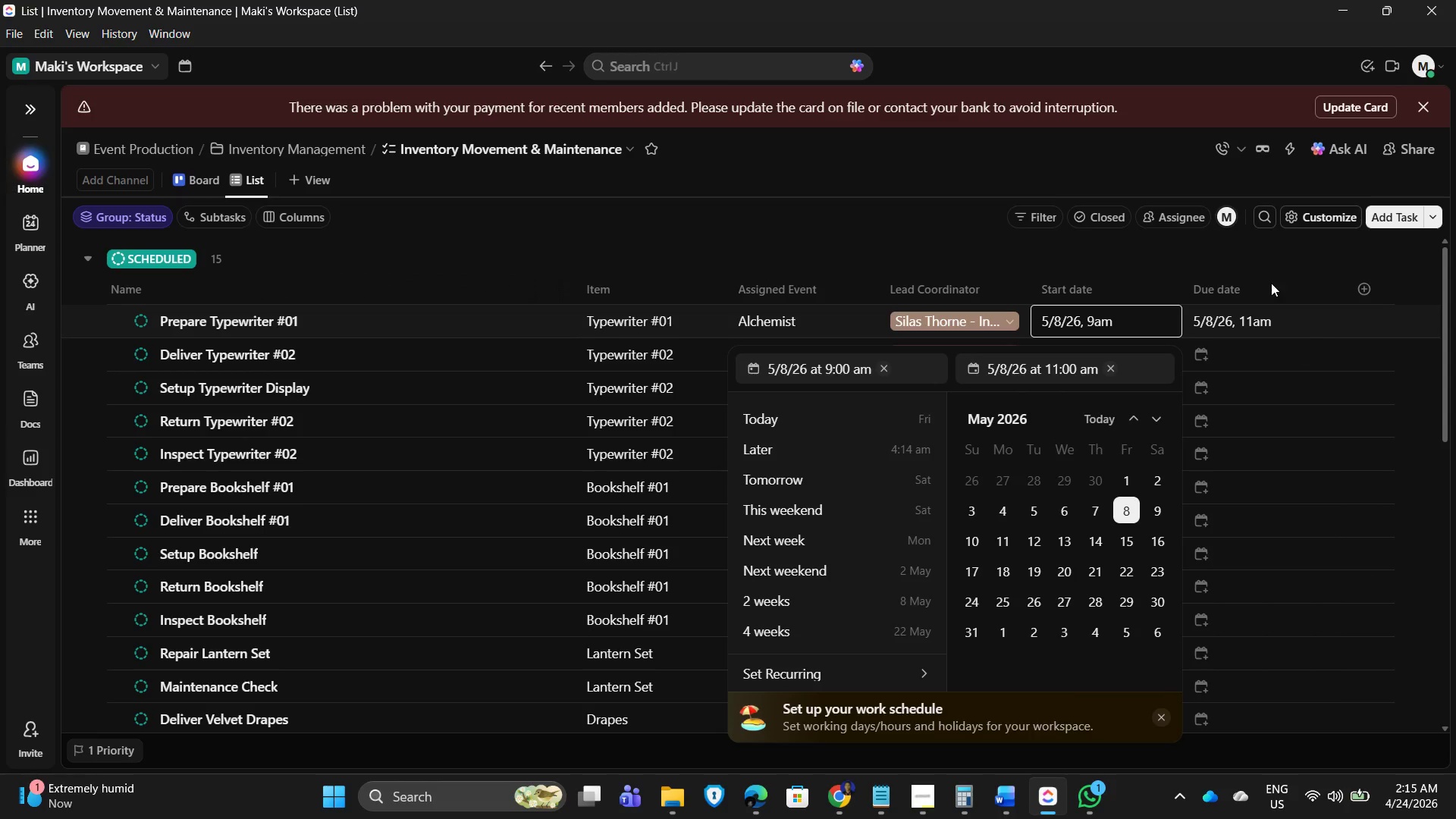 
left_click([1299, 255])
 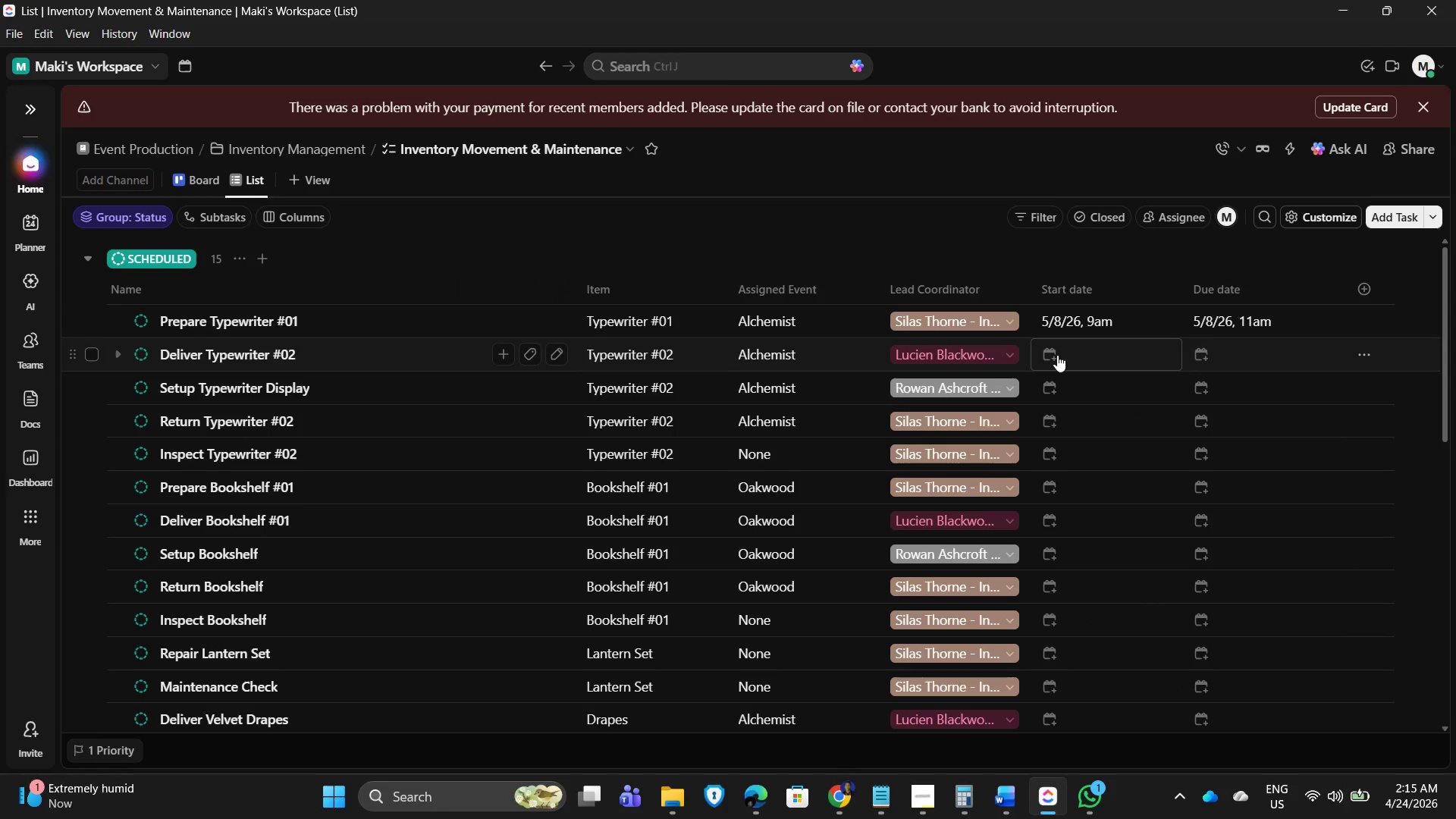 
left_click([1057, 355])
 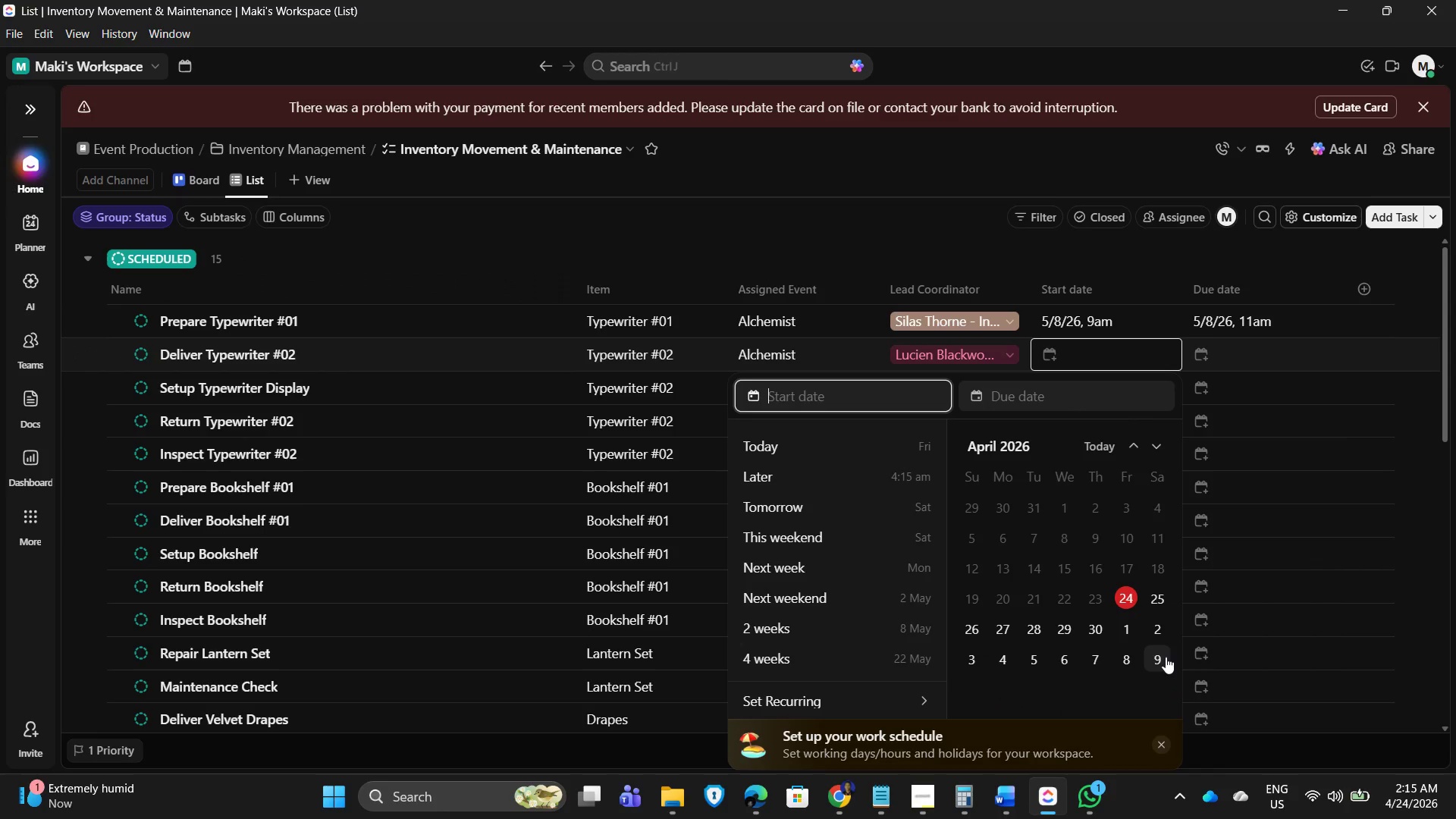 
left_click([1159, 656])
 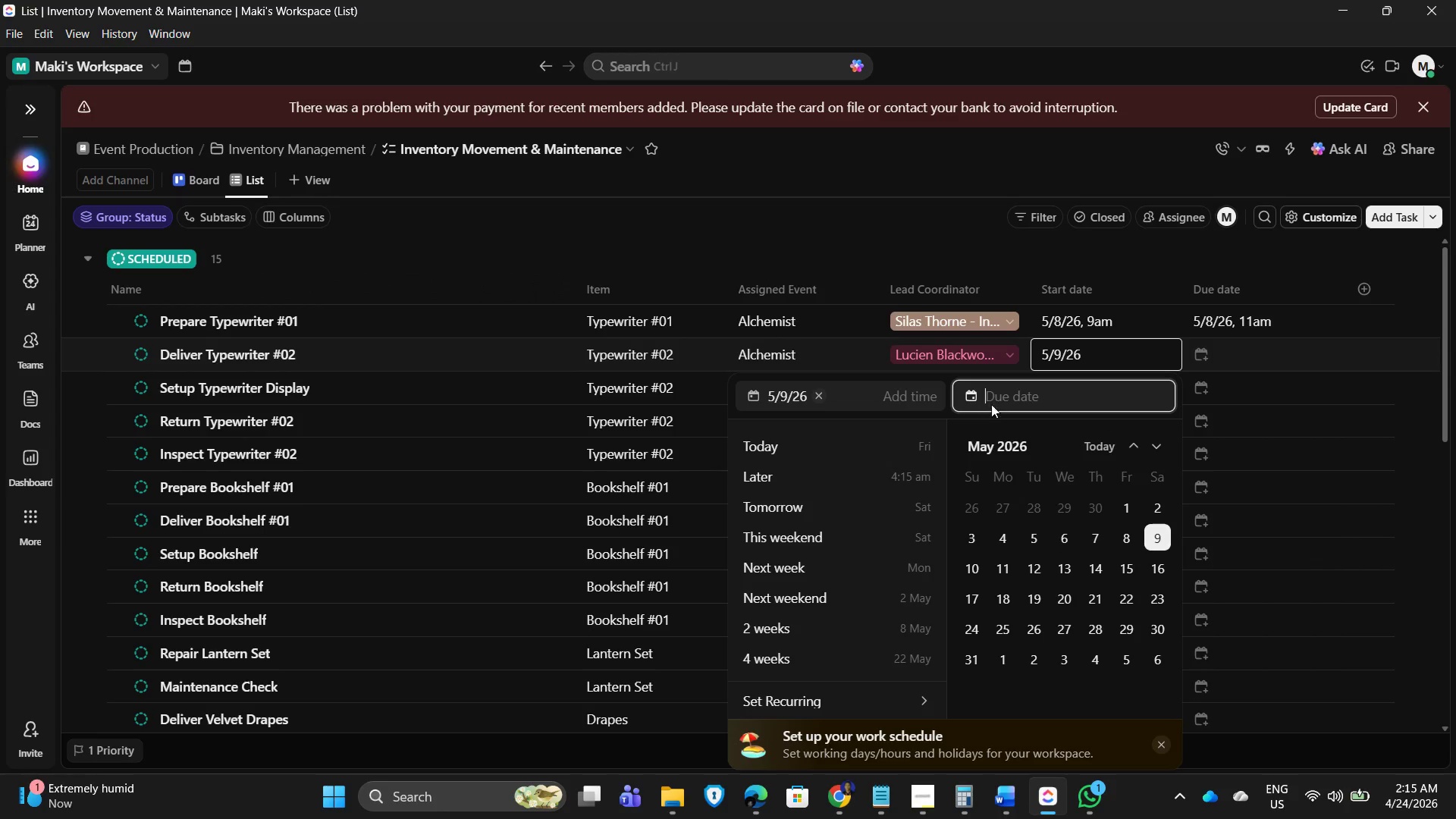 
wait(5.08)
 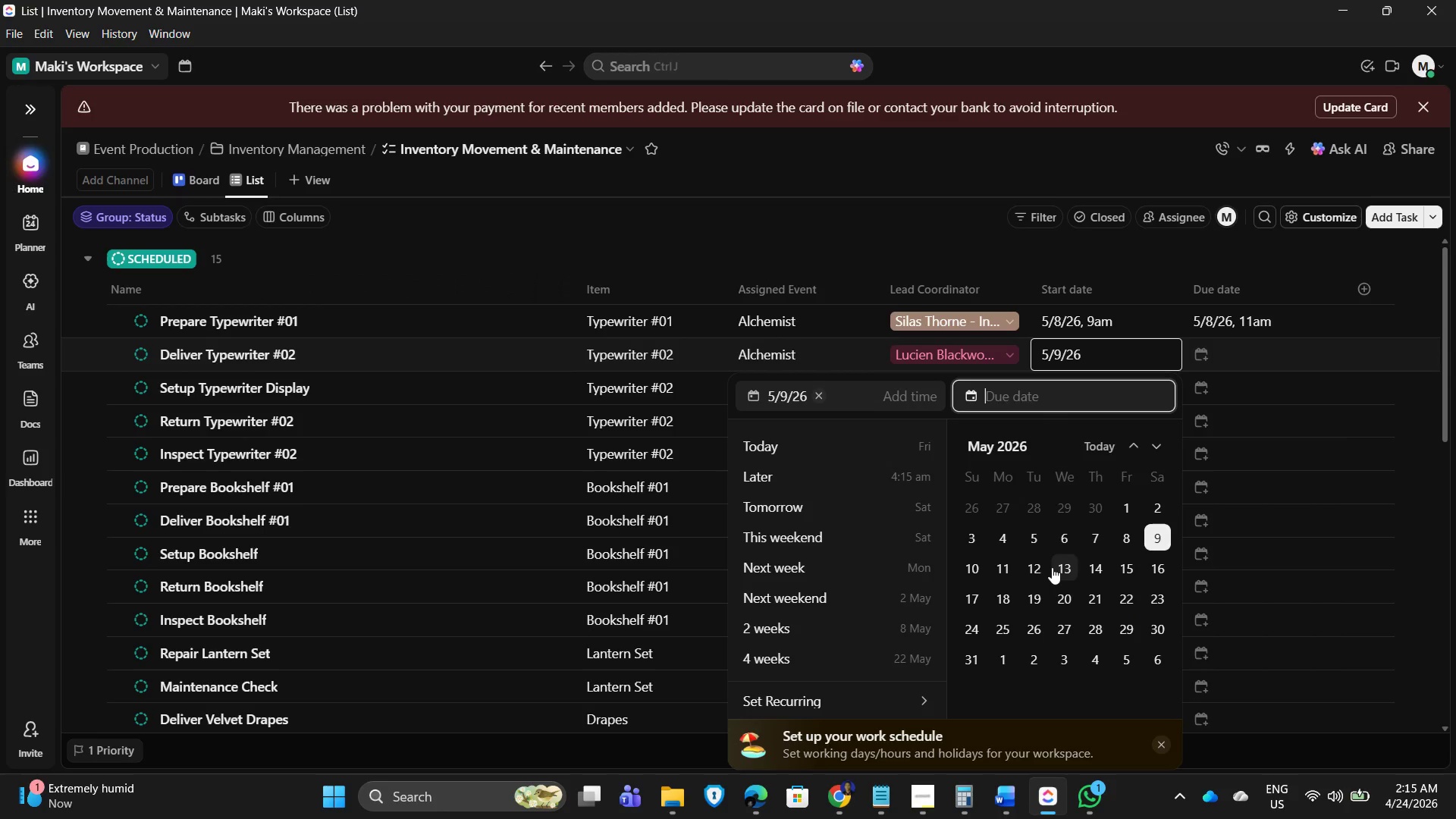 
left_click([1157, 532])
 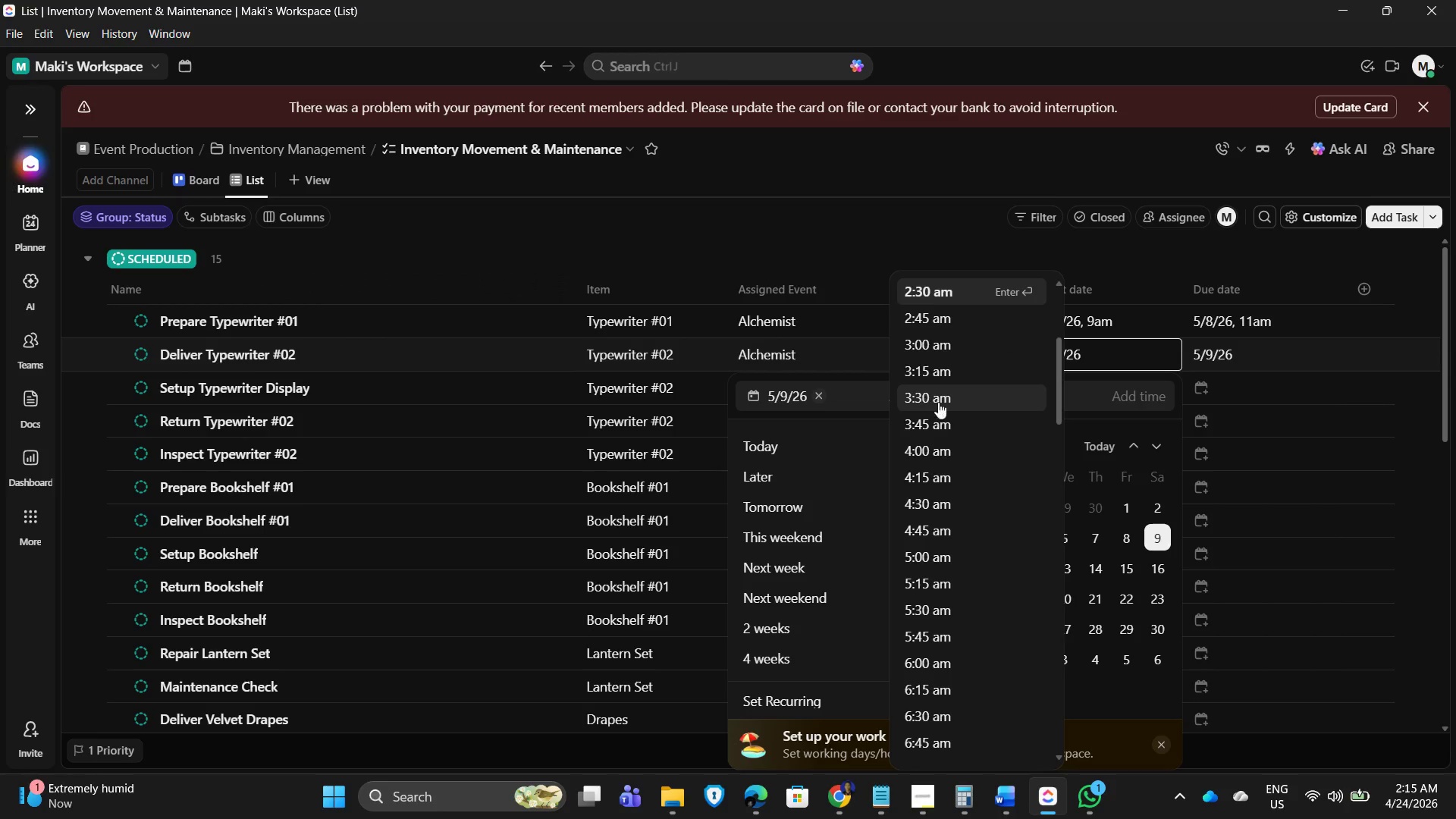 
scroll: coordinate [943, 665], scroll_direction: down, amount: 18.0
 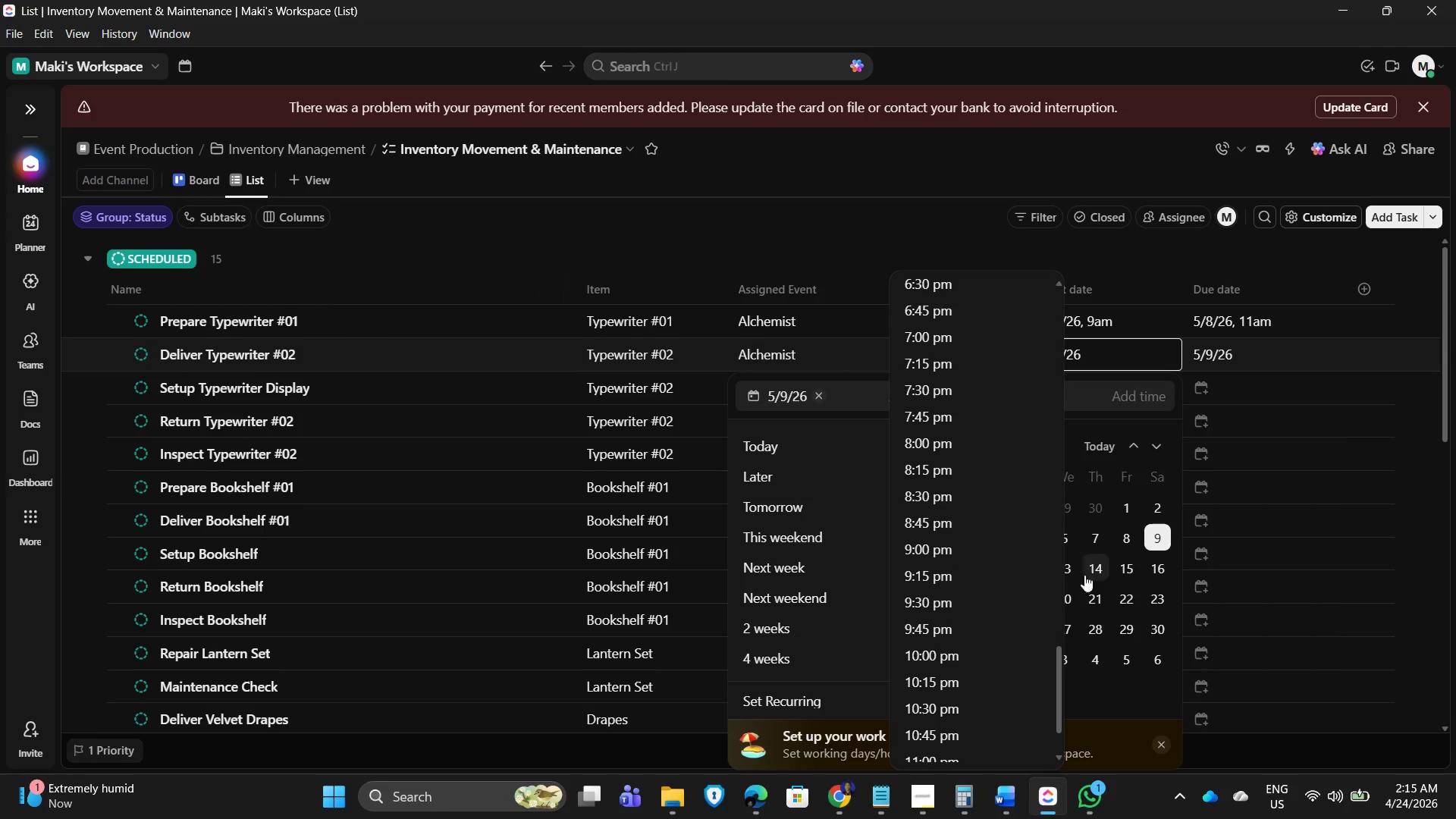 
left_click_drag(start_coordinate=[1061, 665], to_coordinate=[1053, 484])
 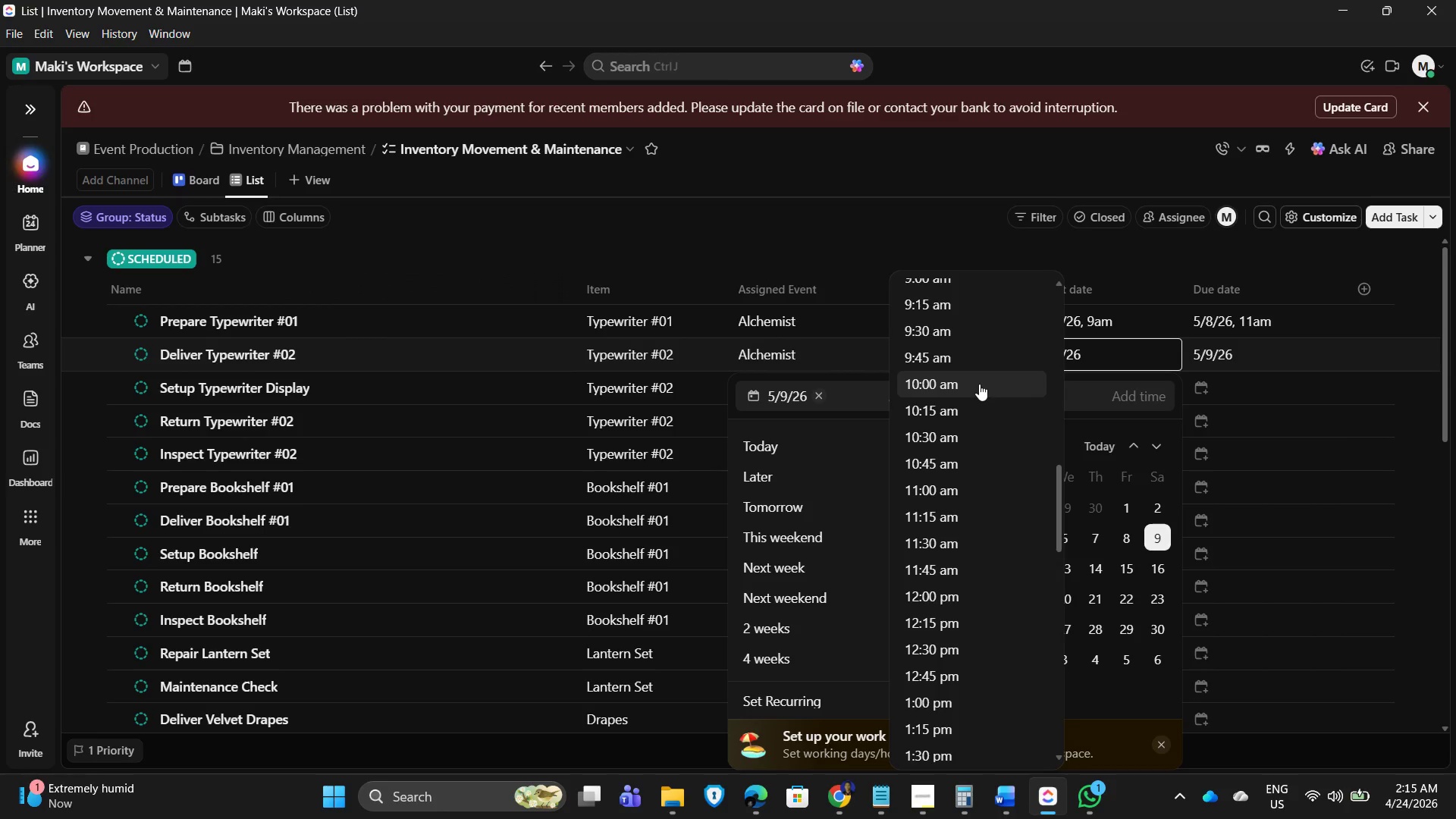 
scroll: coordinate [979, 384], scroll_direction: up, amount: 1.0
 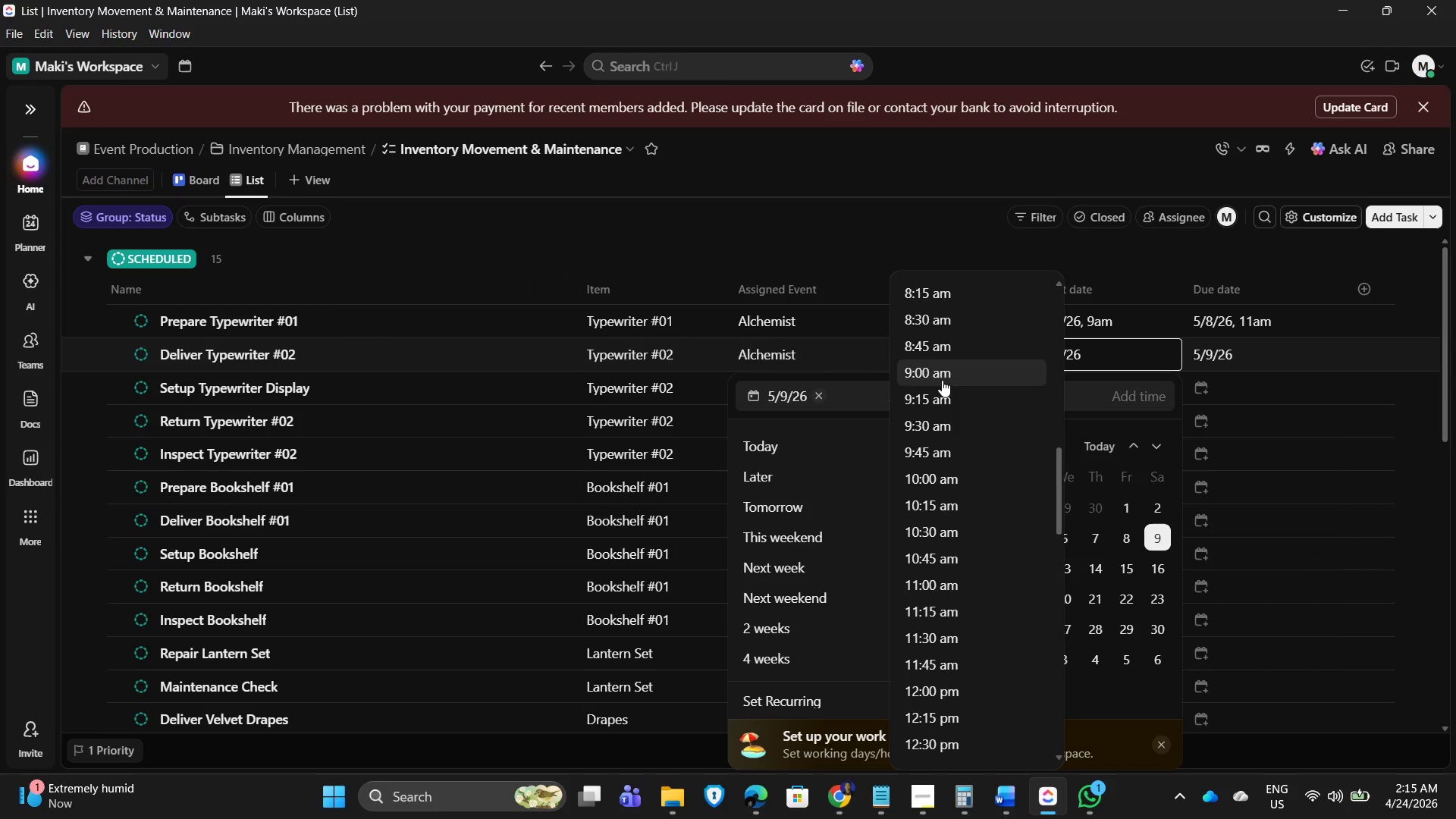 
left_click([938, 373])
 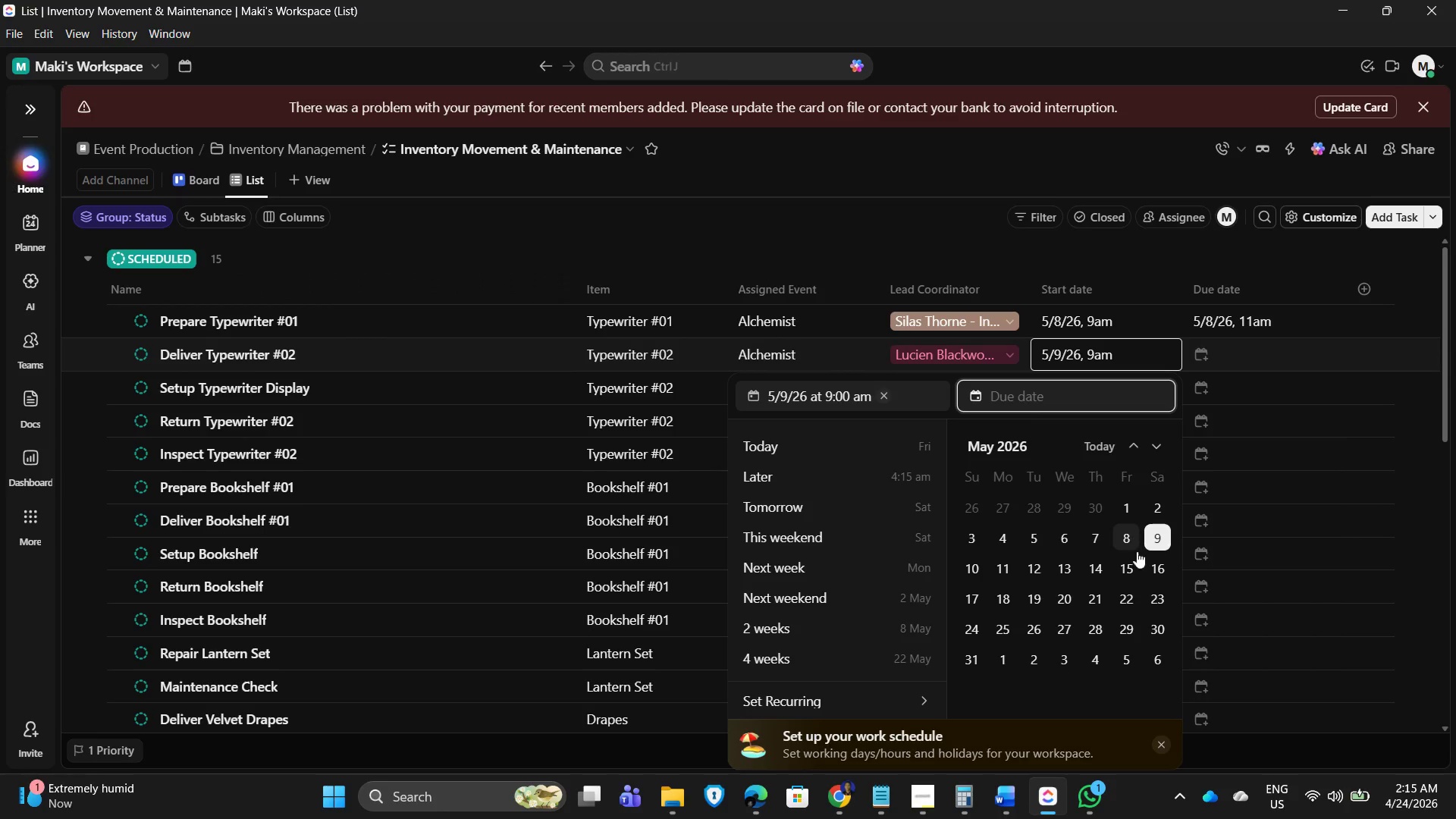 
left_click([997, 396])
 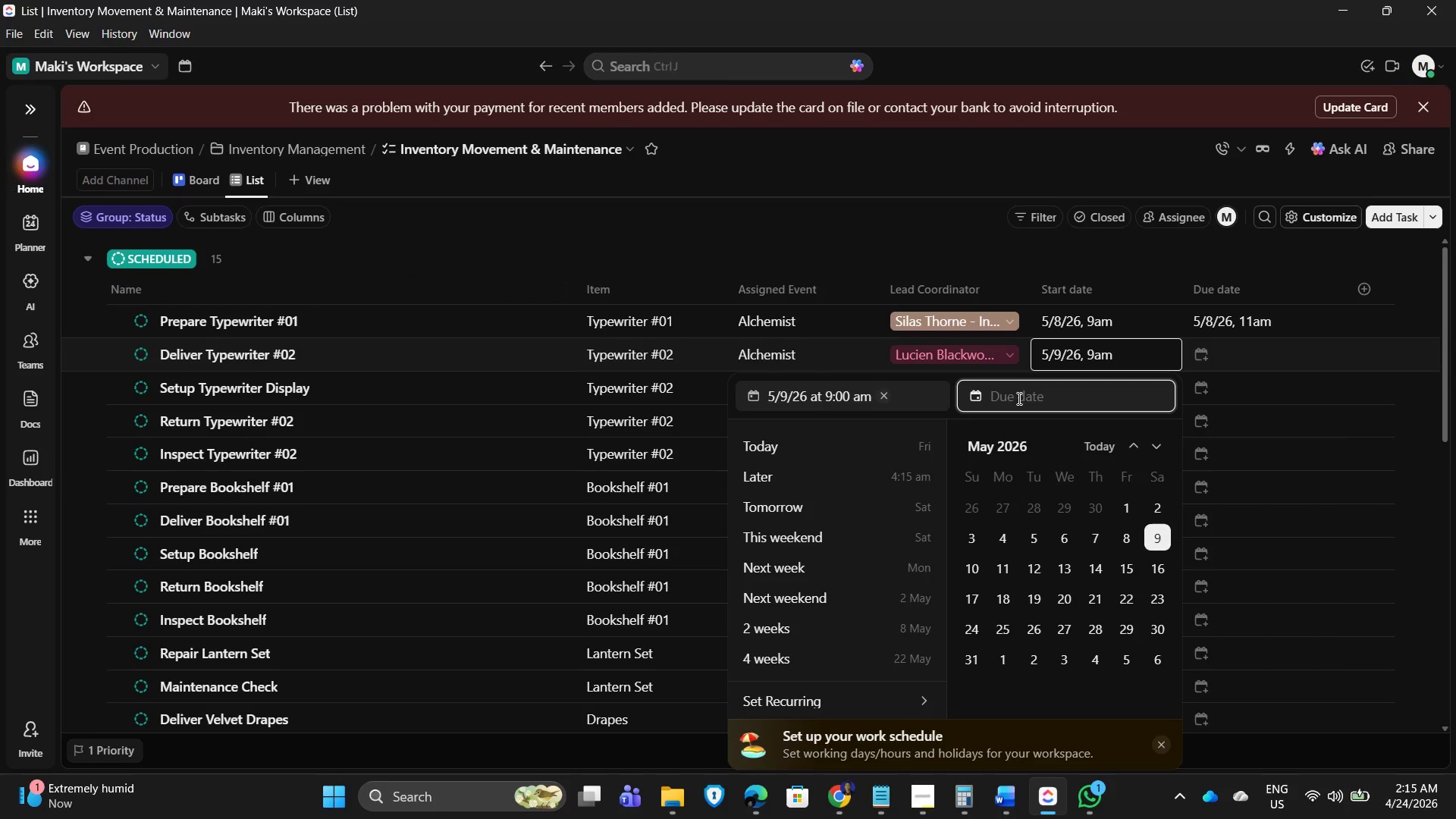 
left_click([1013, 394])
 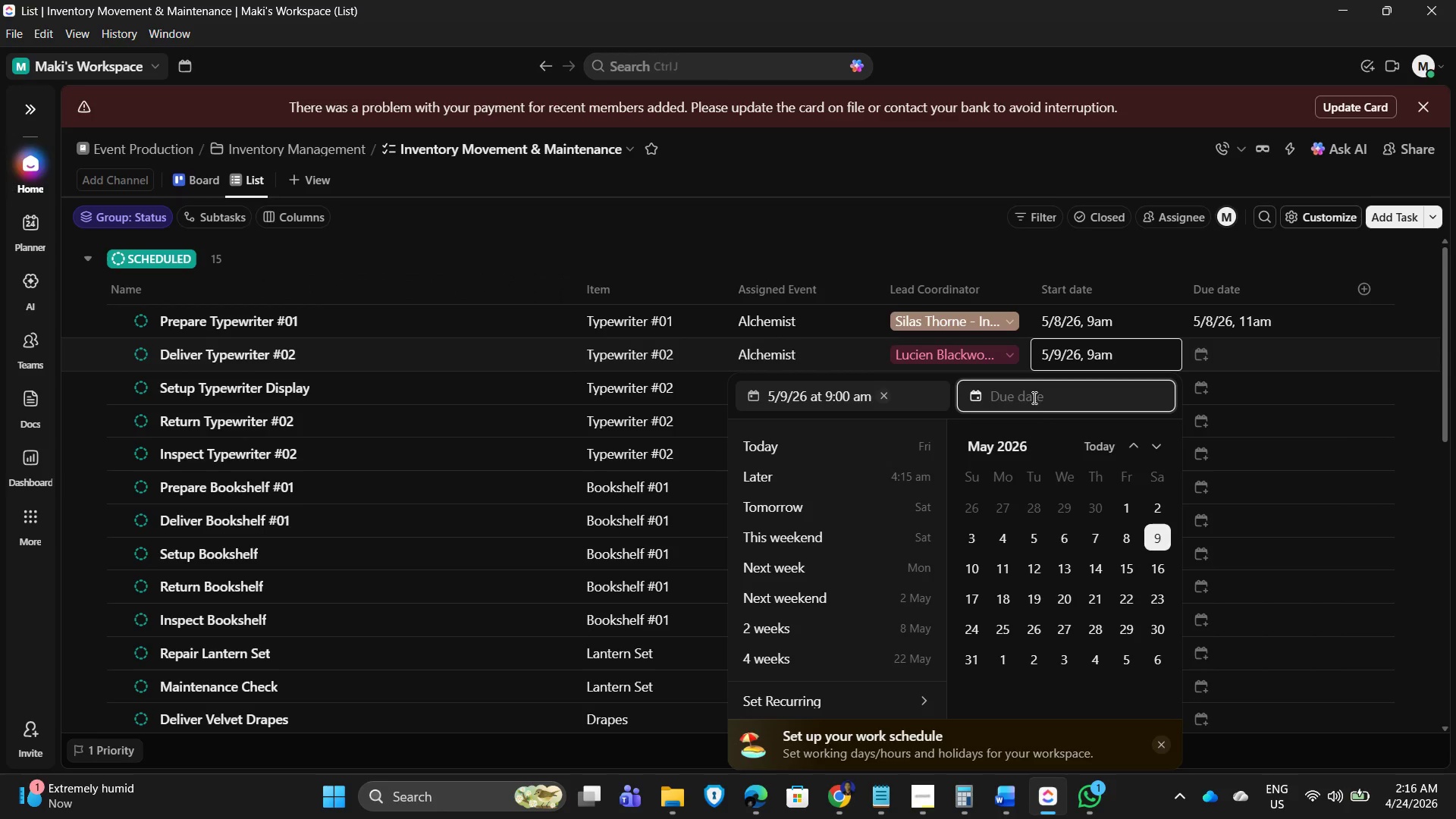 
left_click([1147, 527])
 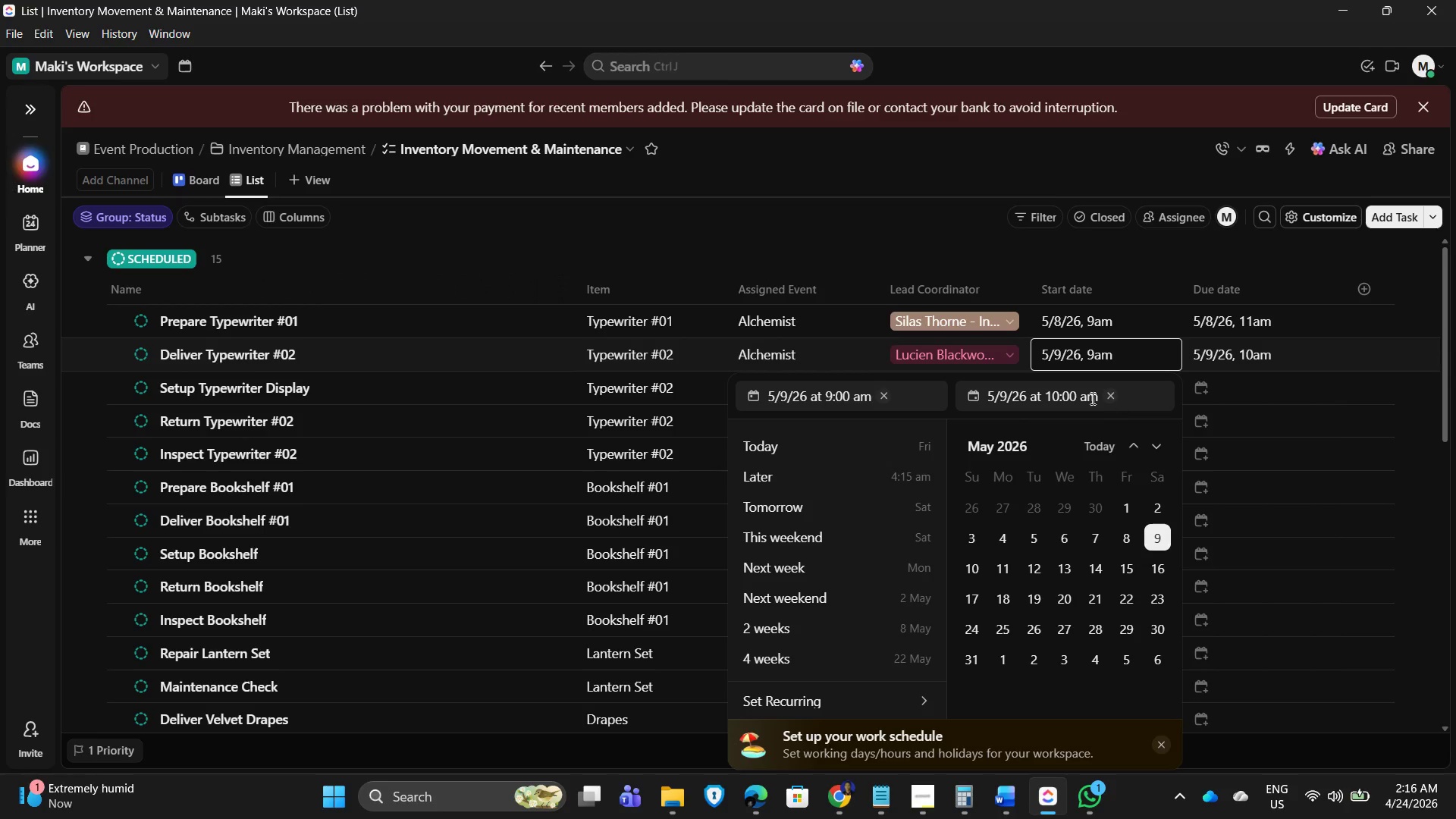 
left_click([1061, 398])
 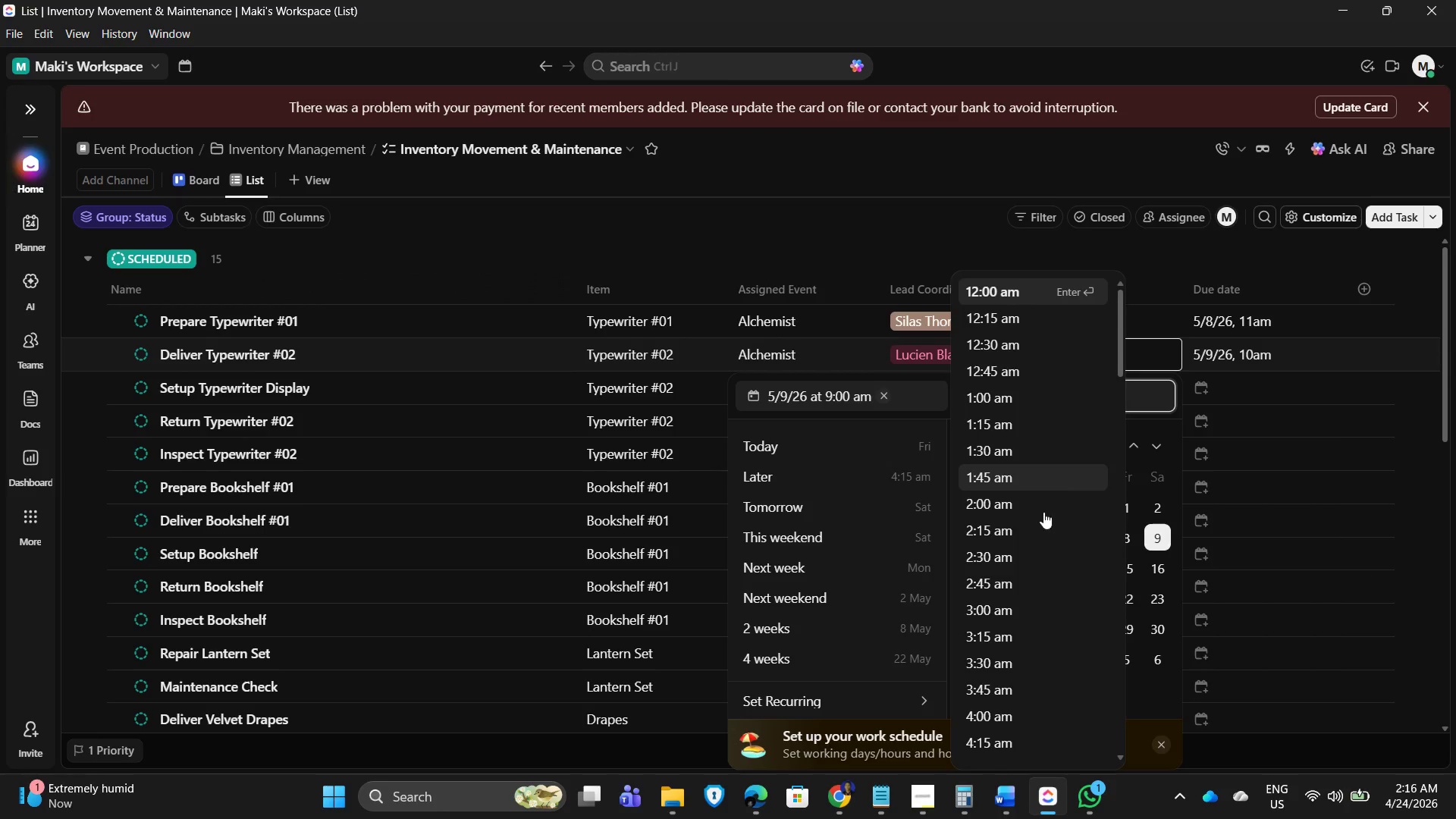 
scroll: coordinate [1019, 634], scroll_direction: down, amount: 13.0
 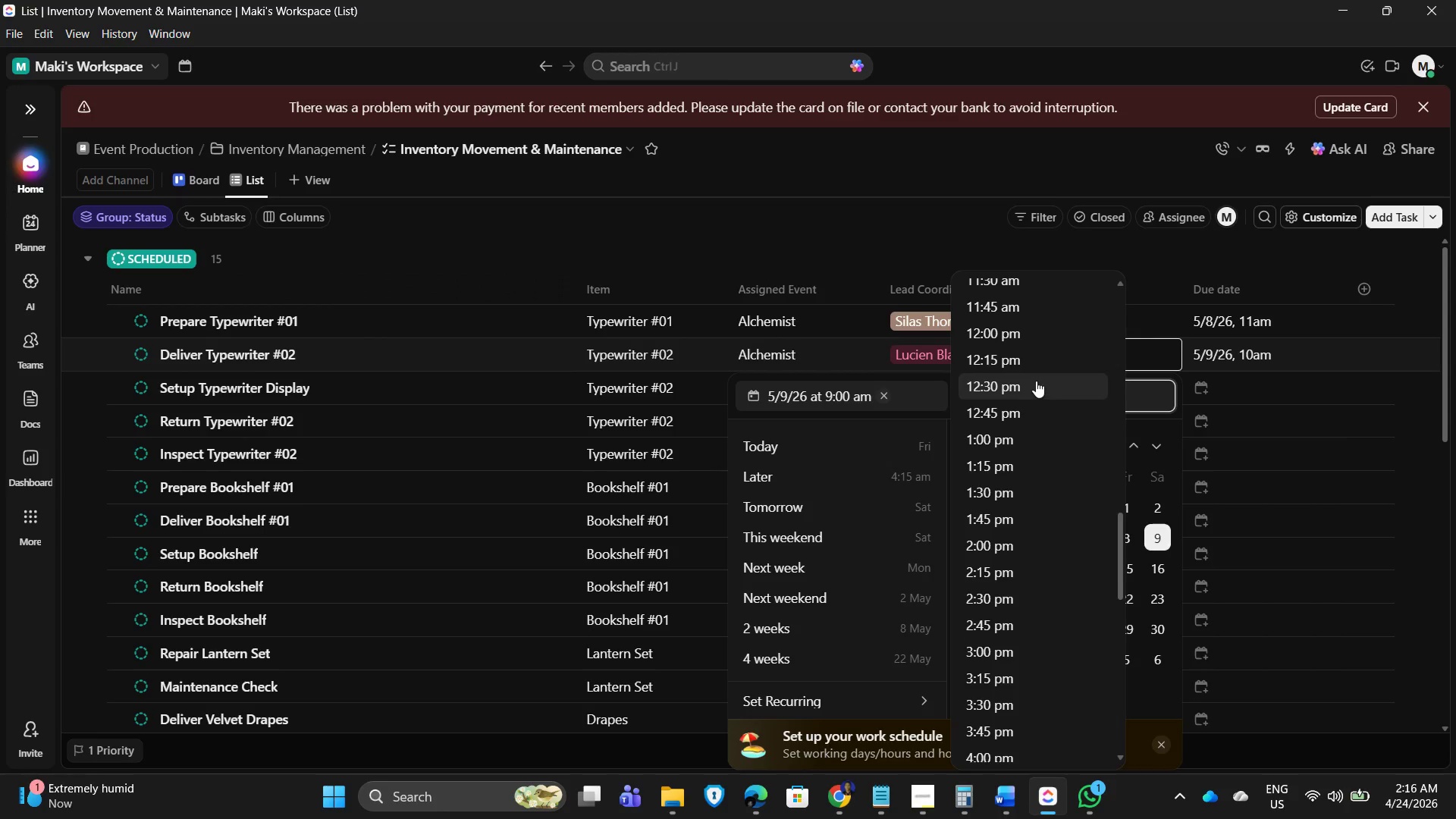 
left_click([1025, 334])
 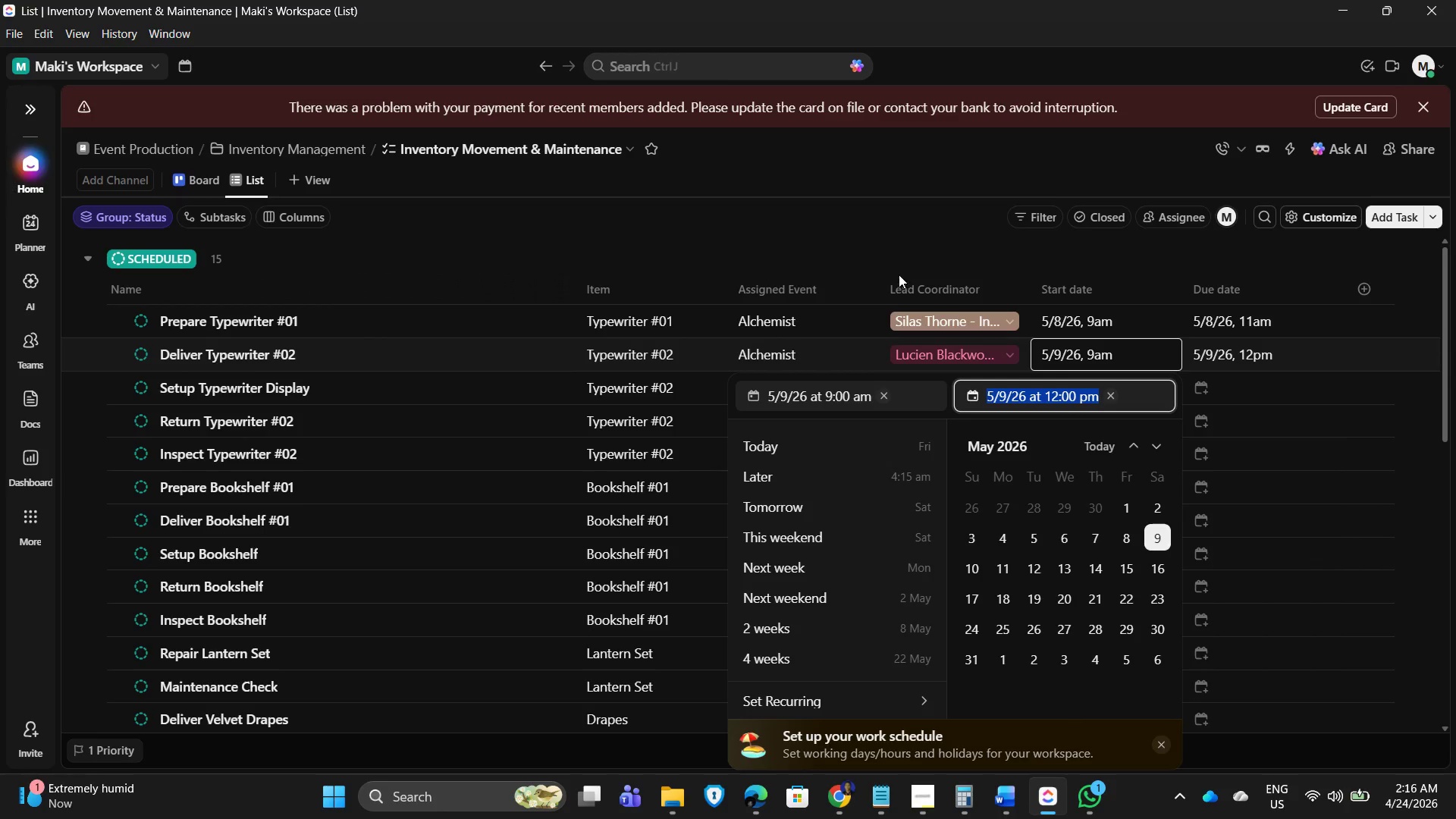 
left_click([915, 265])
 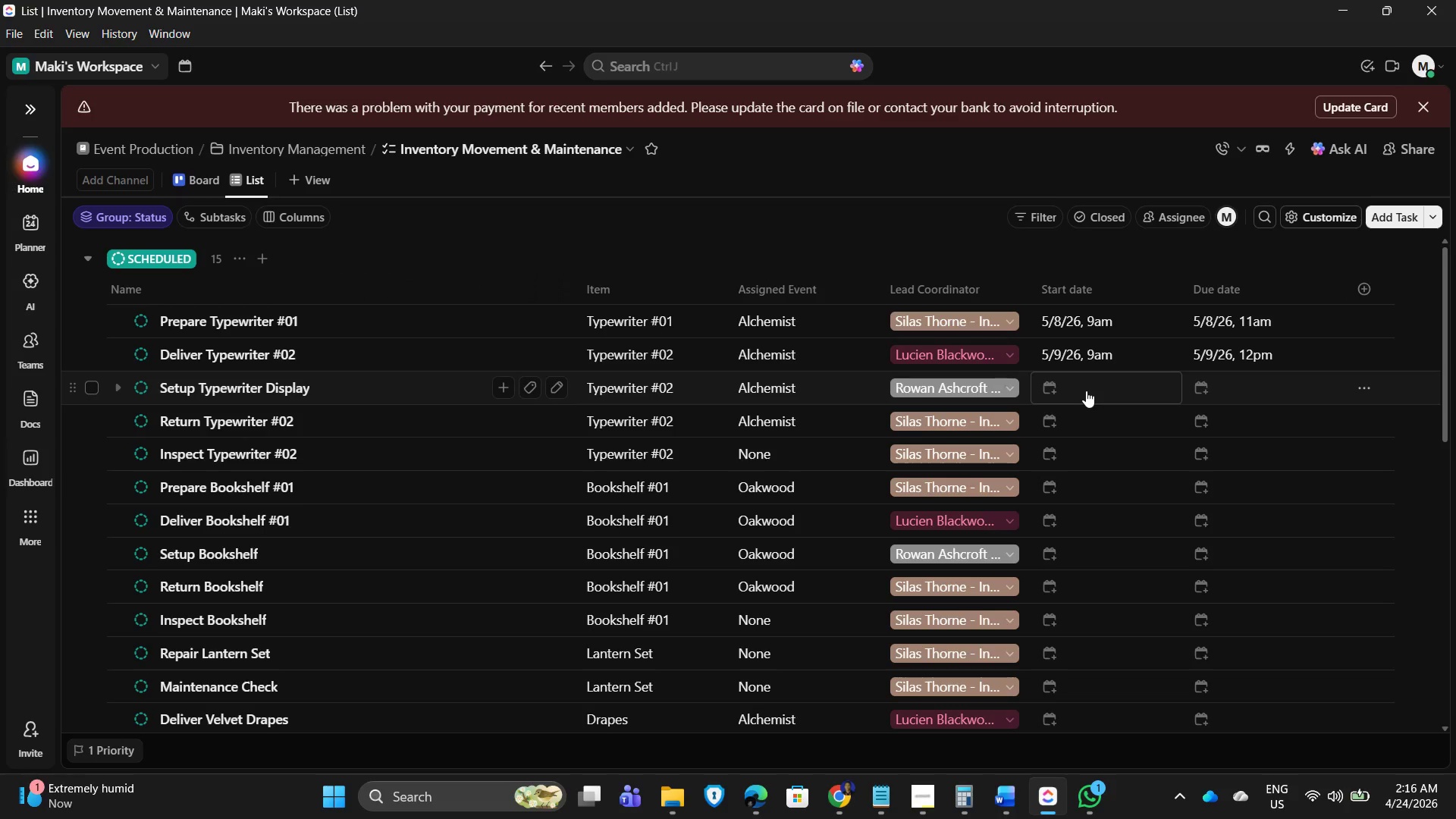 
wait(12.45)
 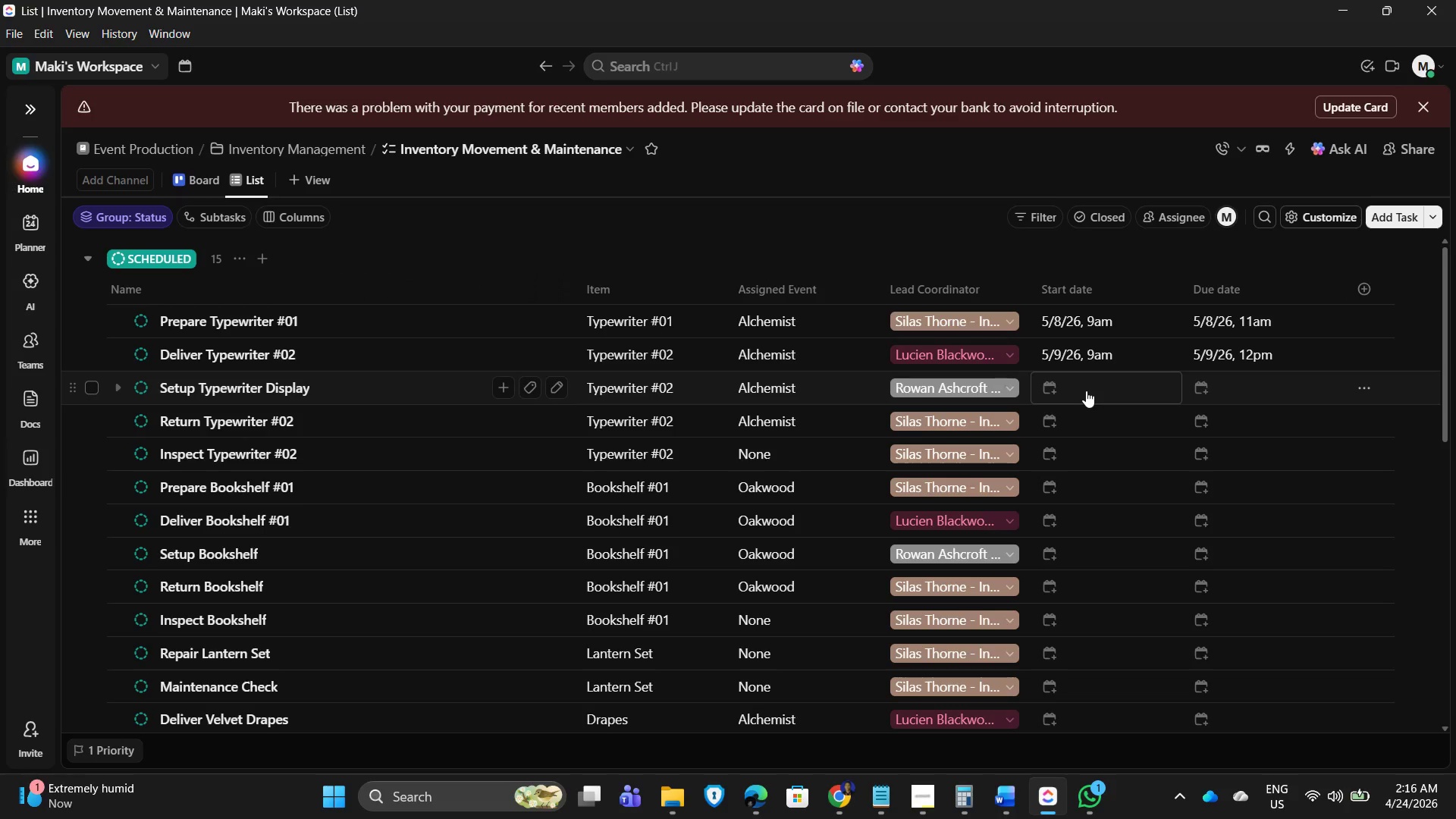 
left_click([1044, 389])
 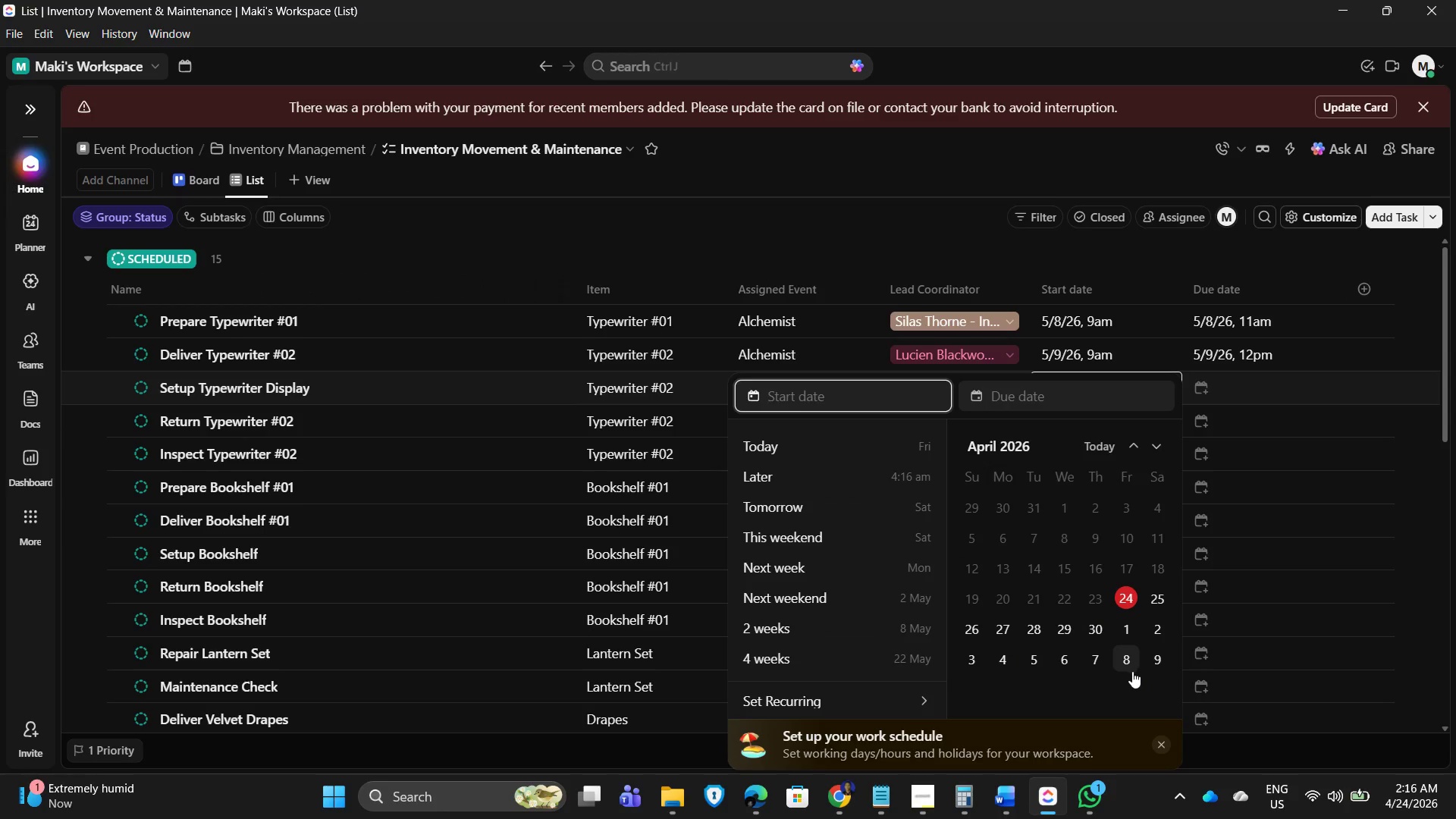 
scroll: coordinate [1071, 646], scroll_direction: down, amount: 1.0
 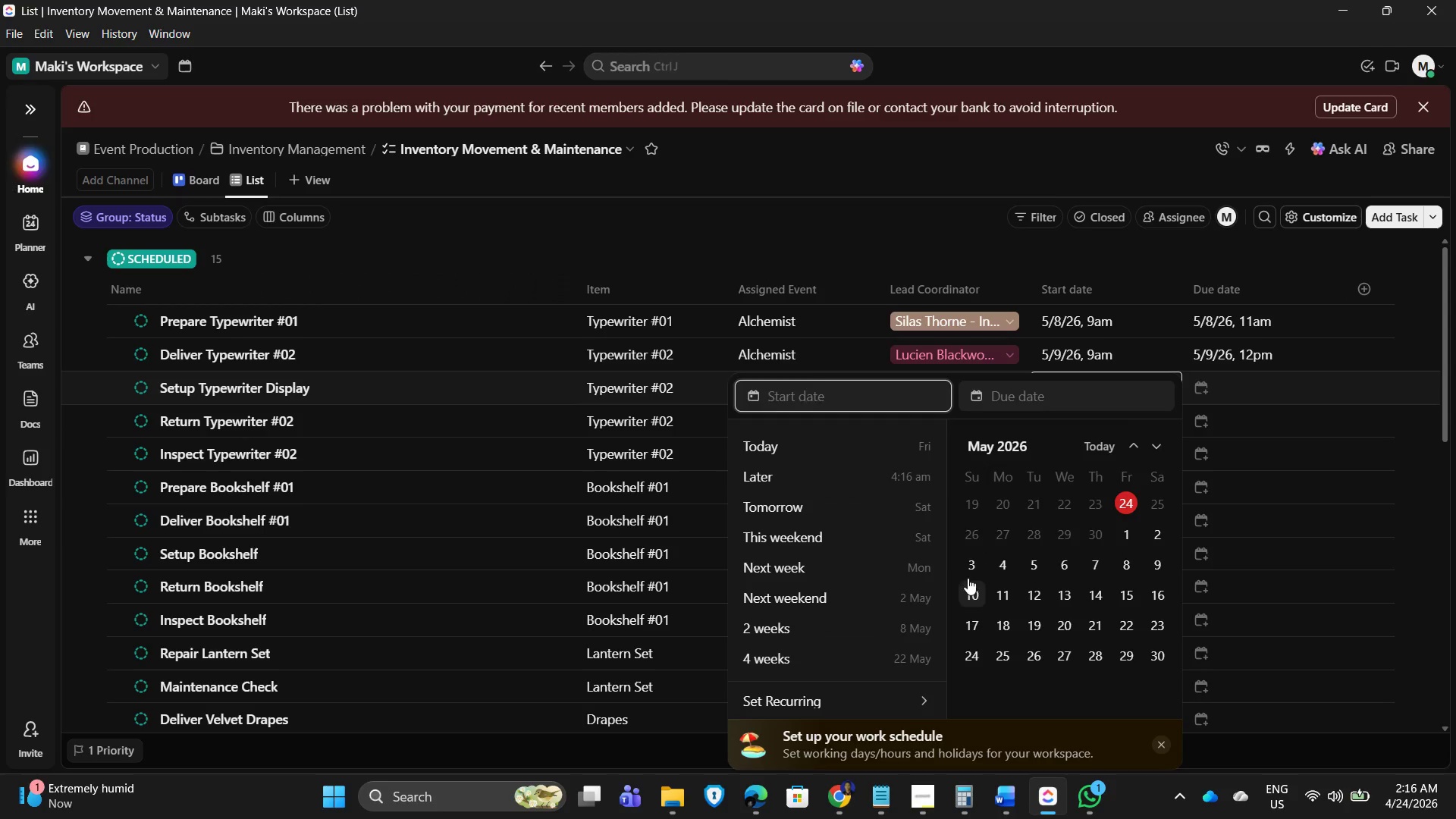 
left_click([908, 397])
 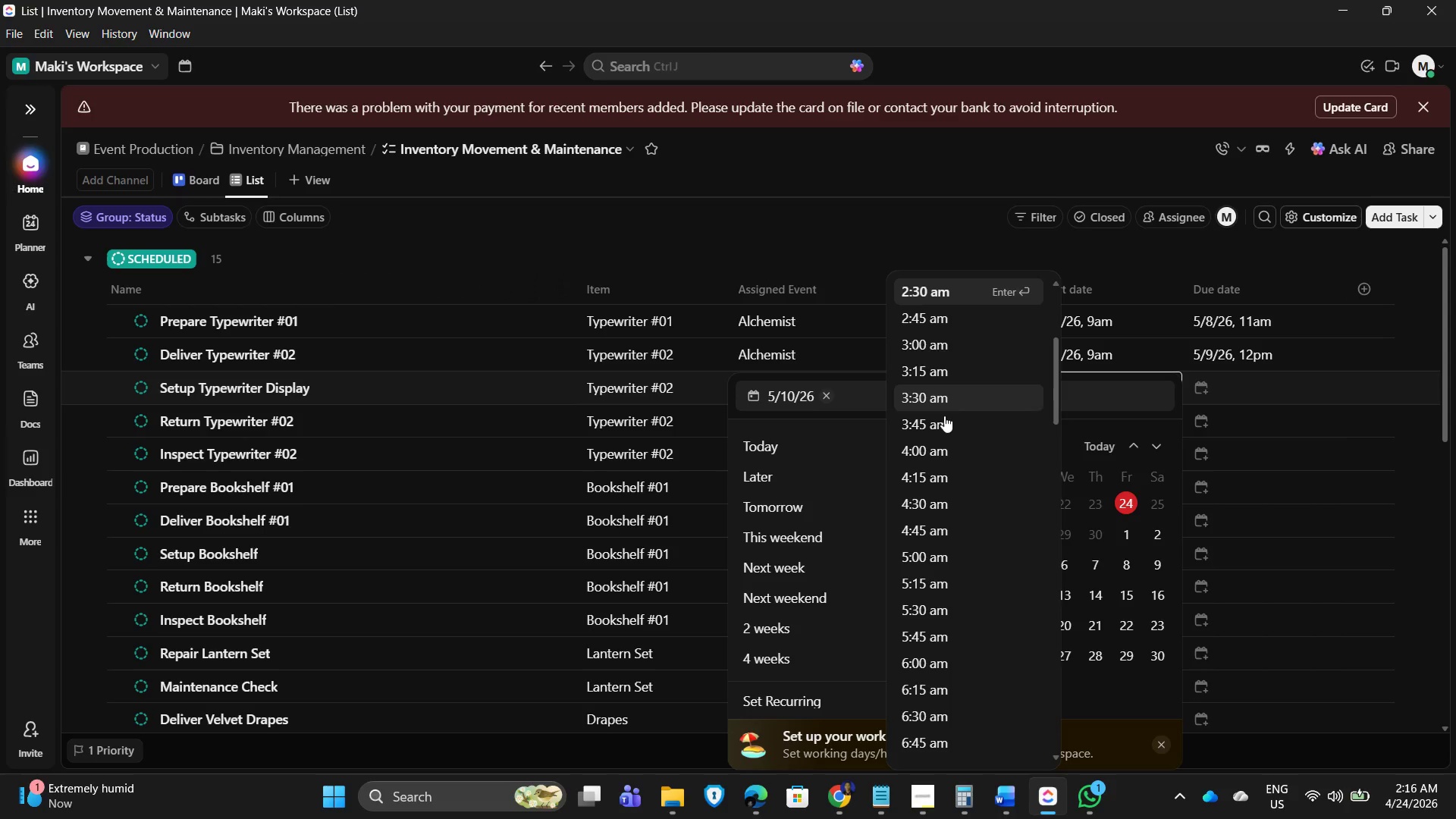 
scroll: coordinate [987, 643], scroll_direction: down, amount: 5.0
 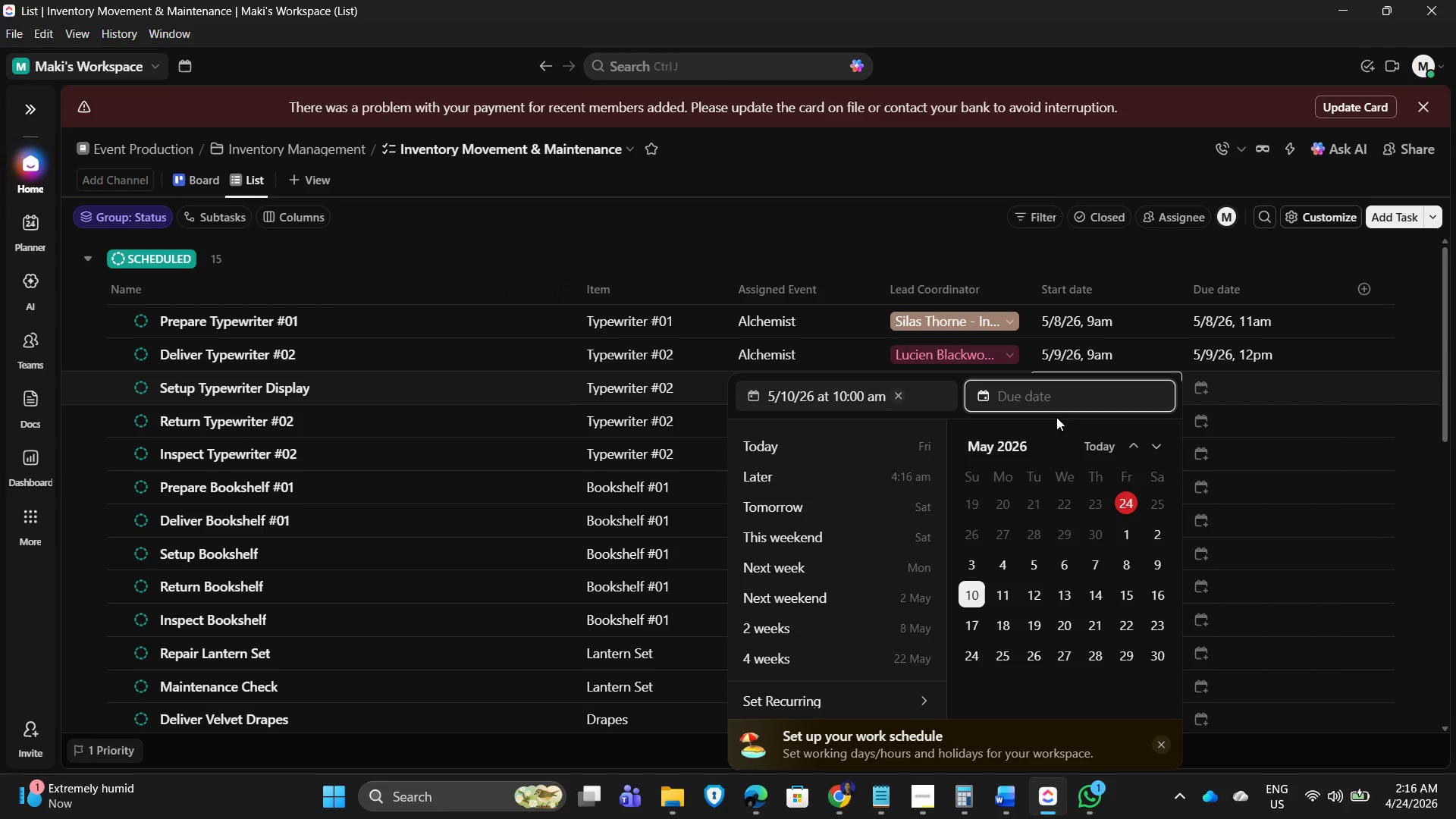 
wait(7.7)
 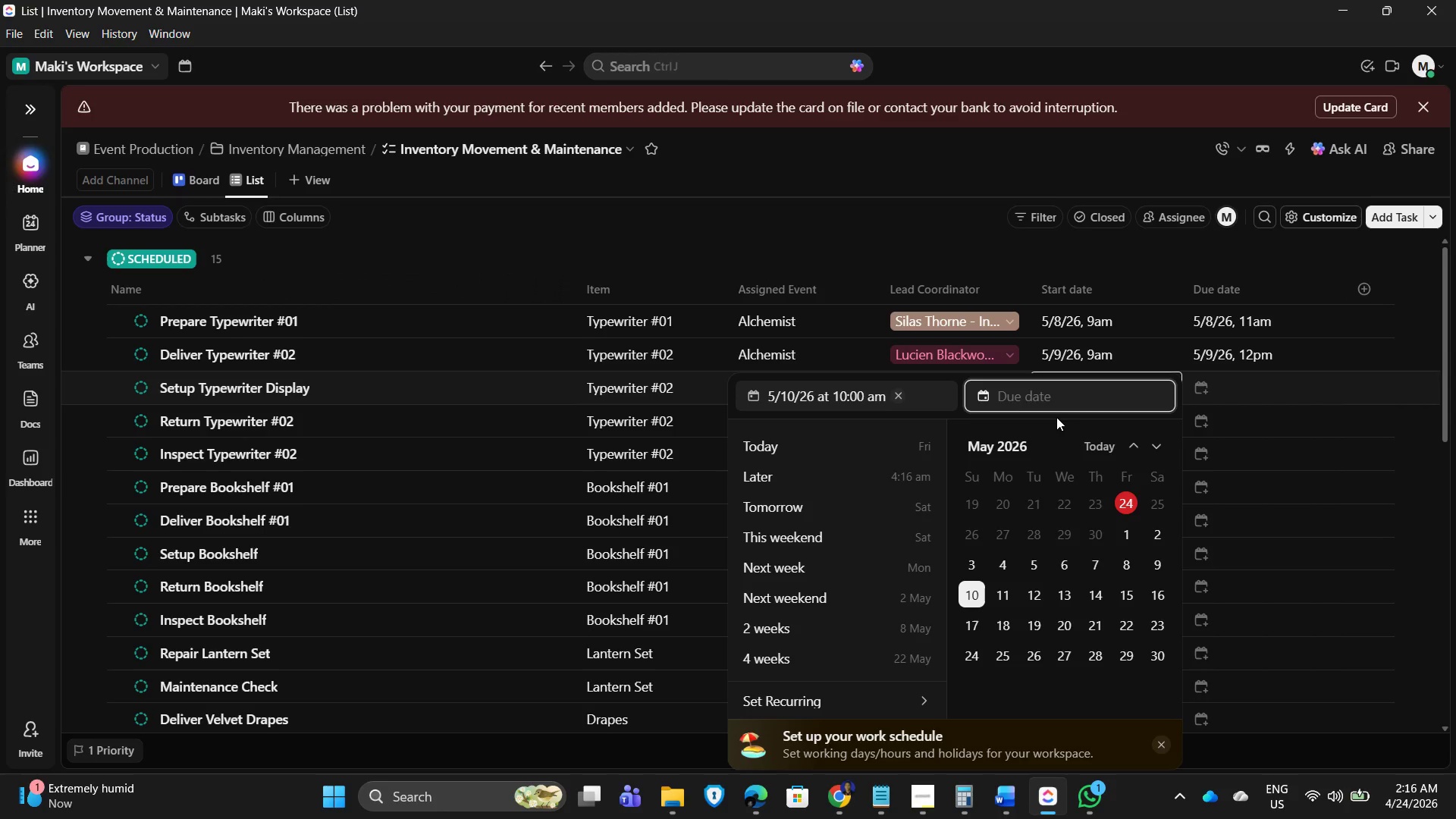 
left_click([976, 593])
 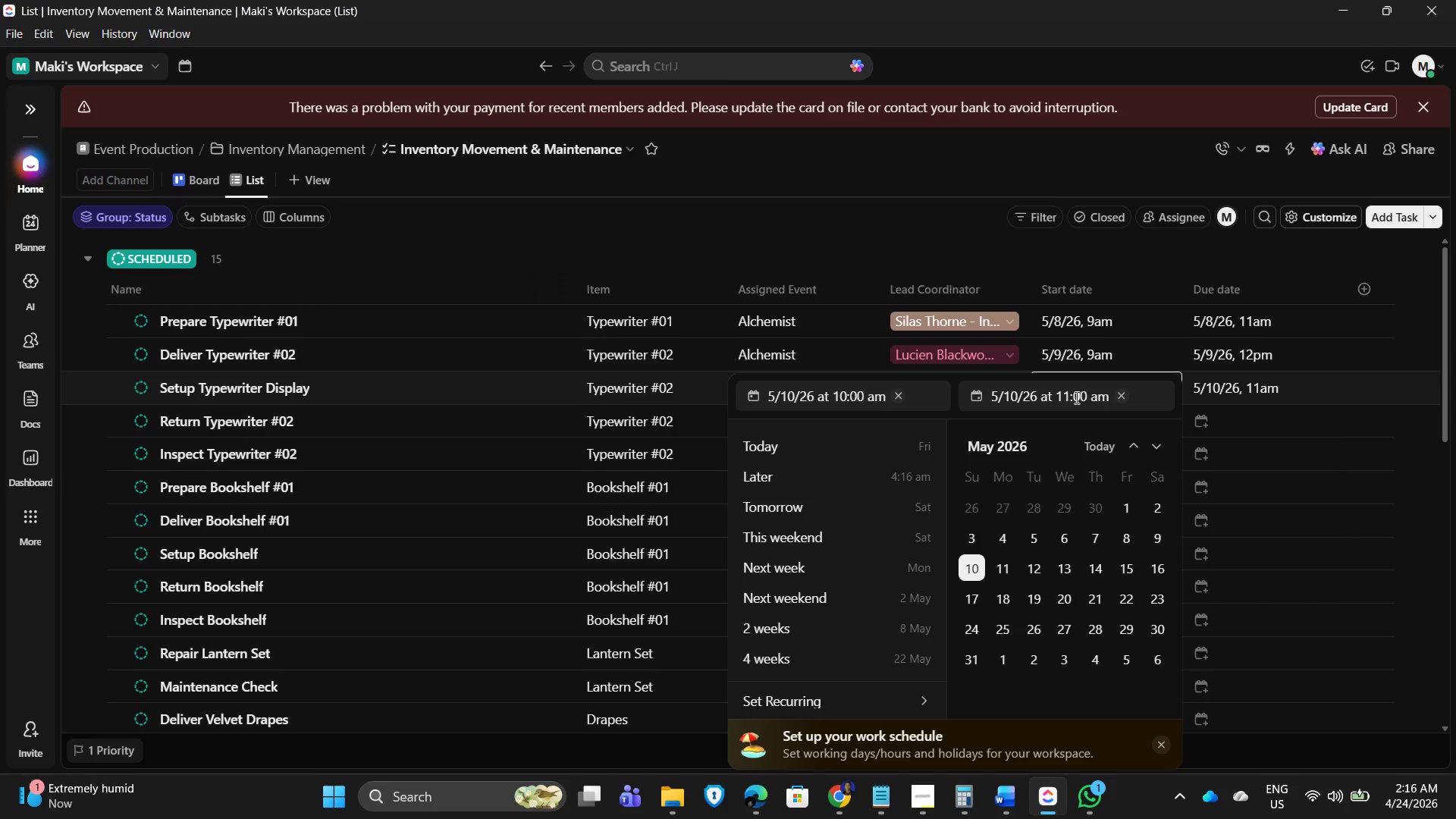 
left_click([1068, 394])
 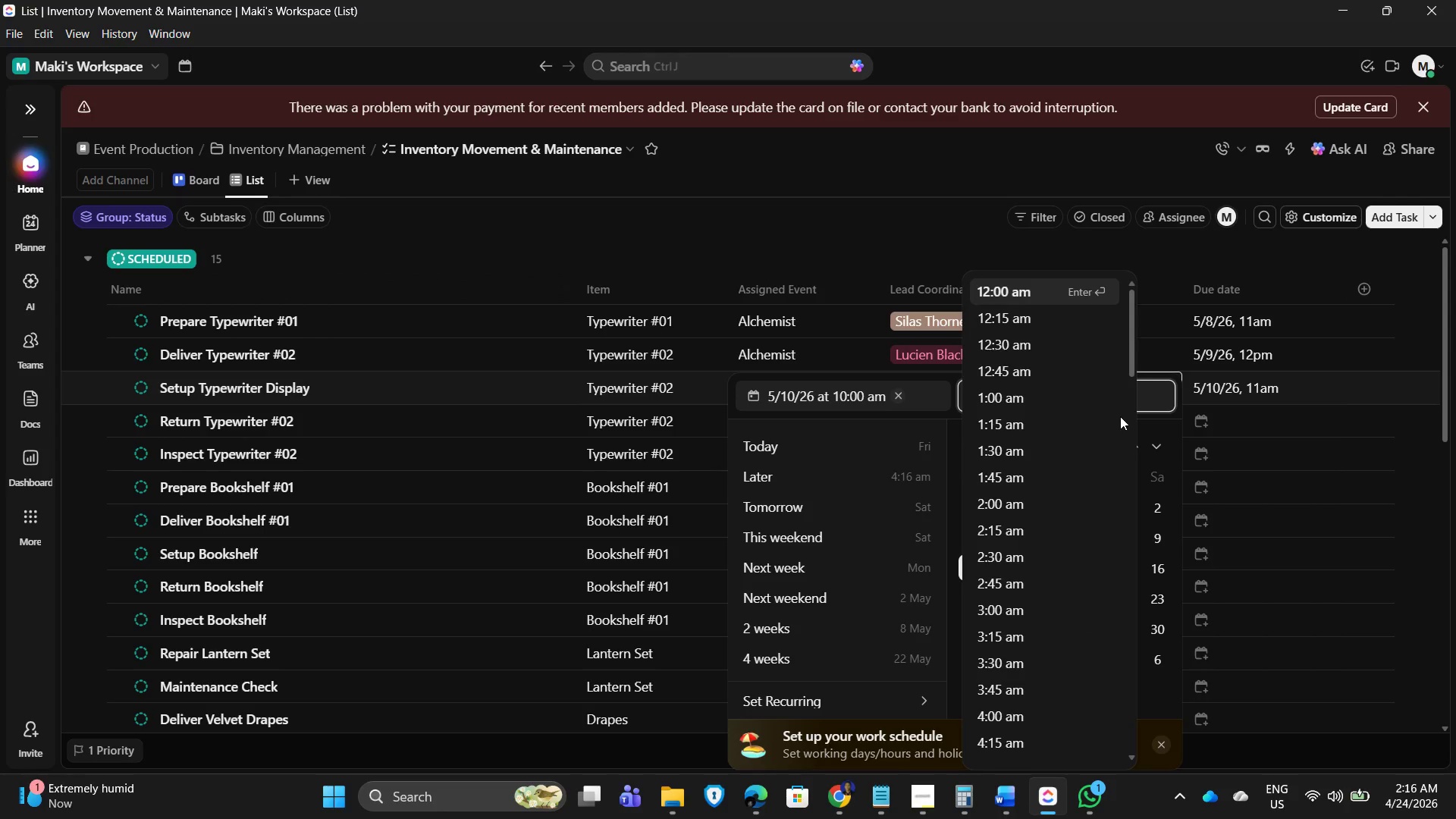 
key(Backspace)
 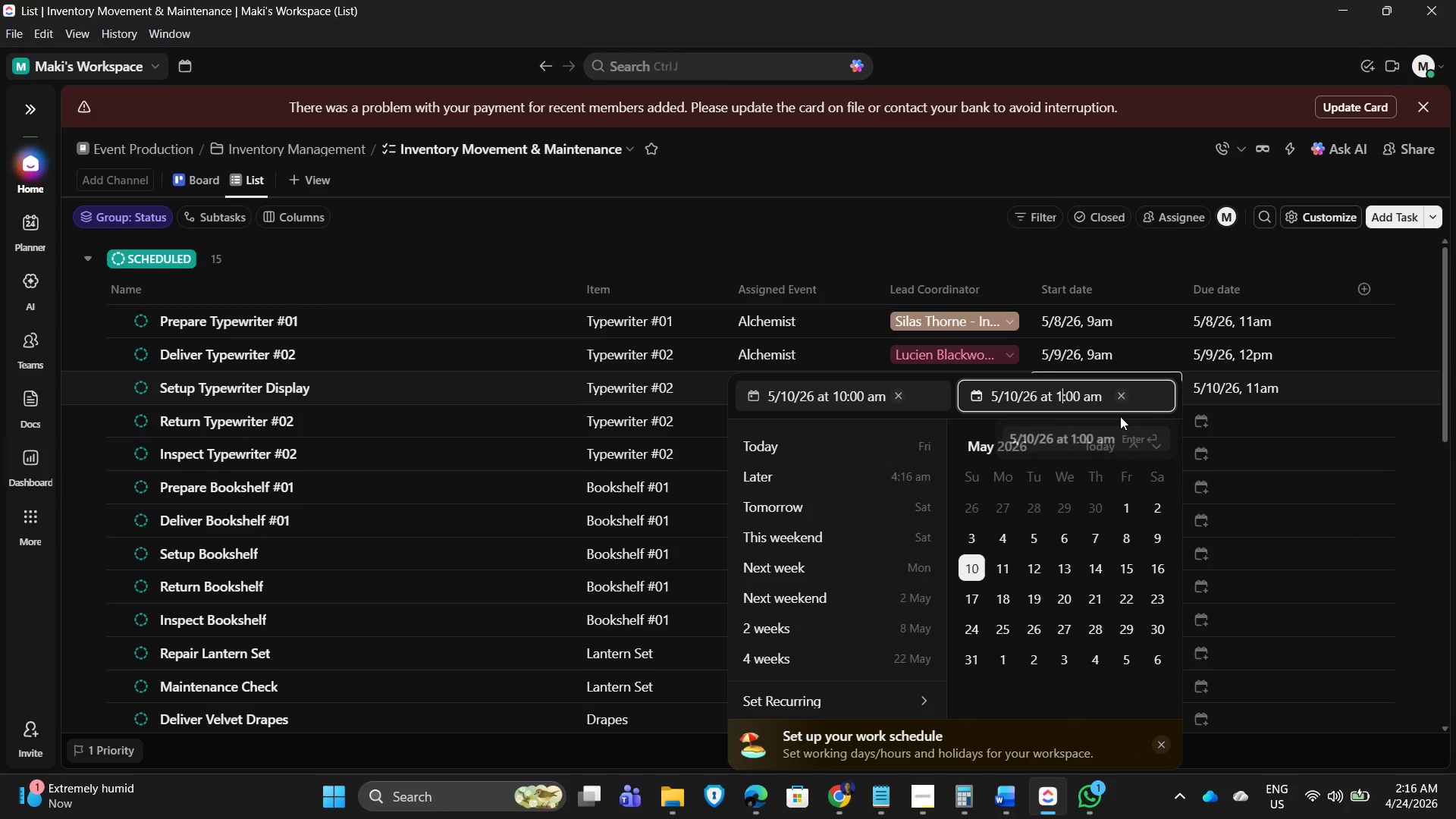 
key(Numpad2)
 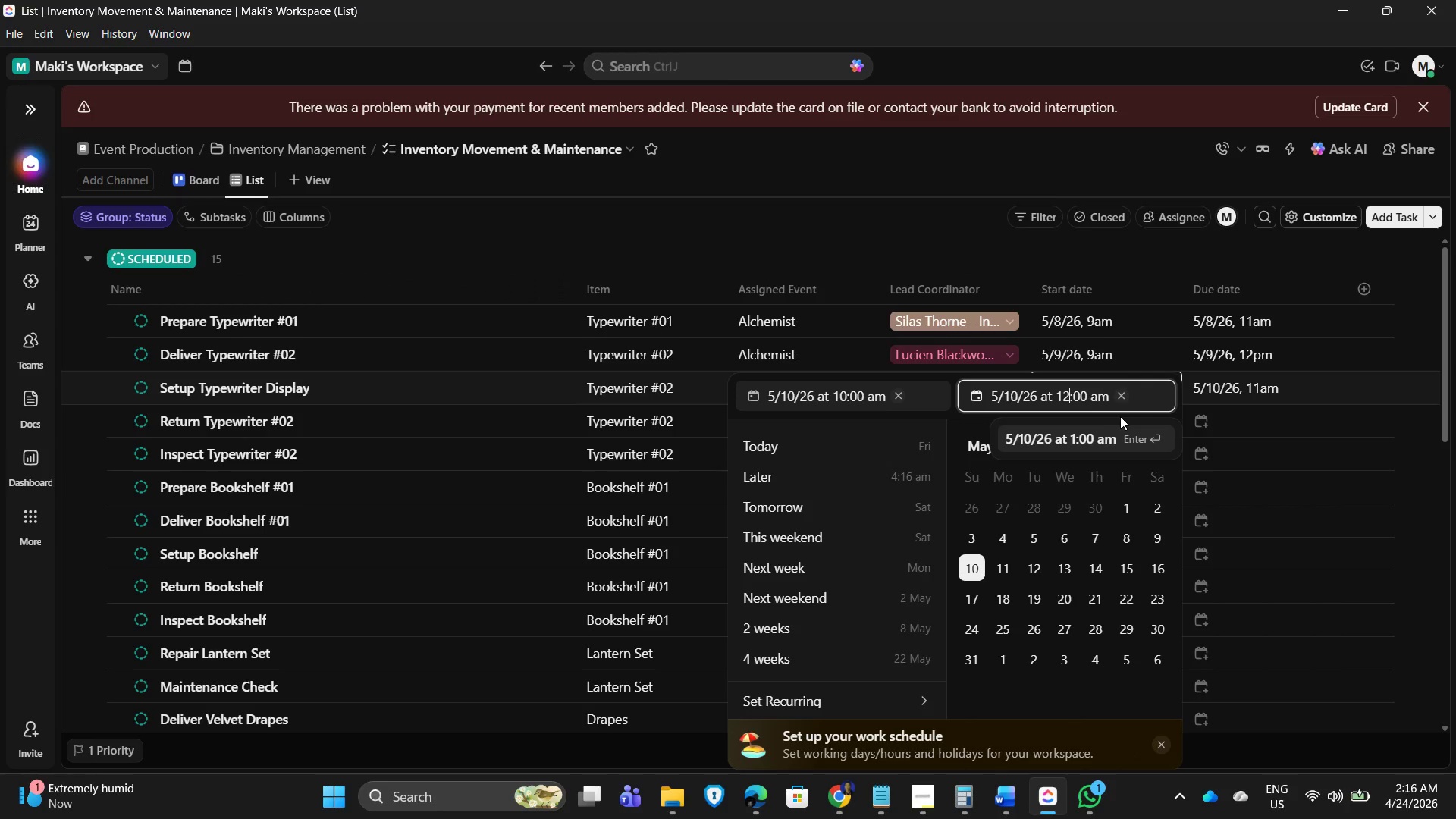 
key(NumpadEnter)
 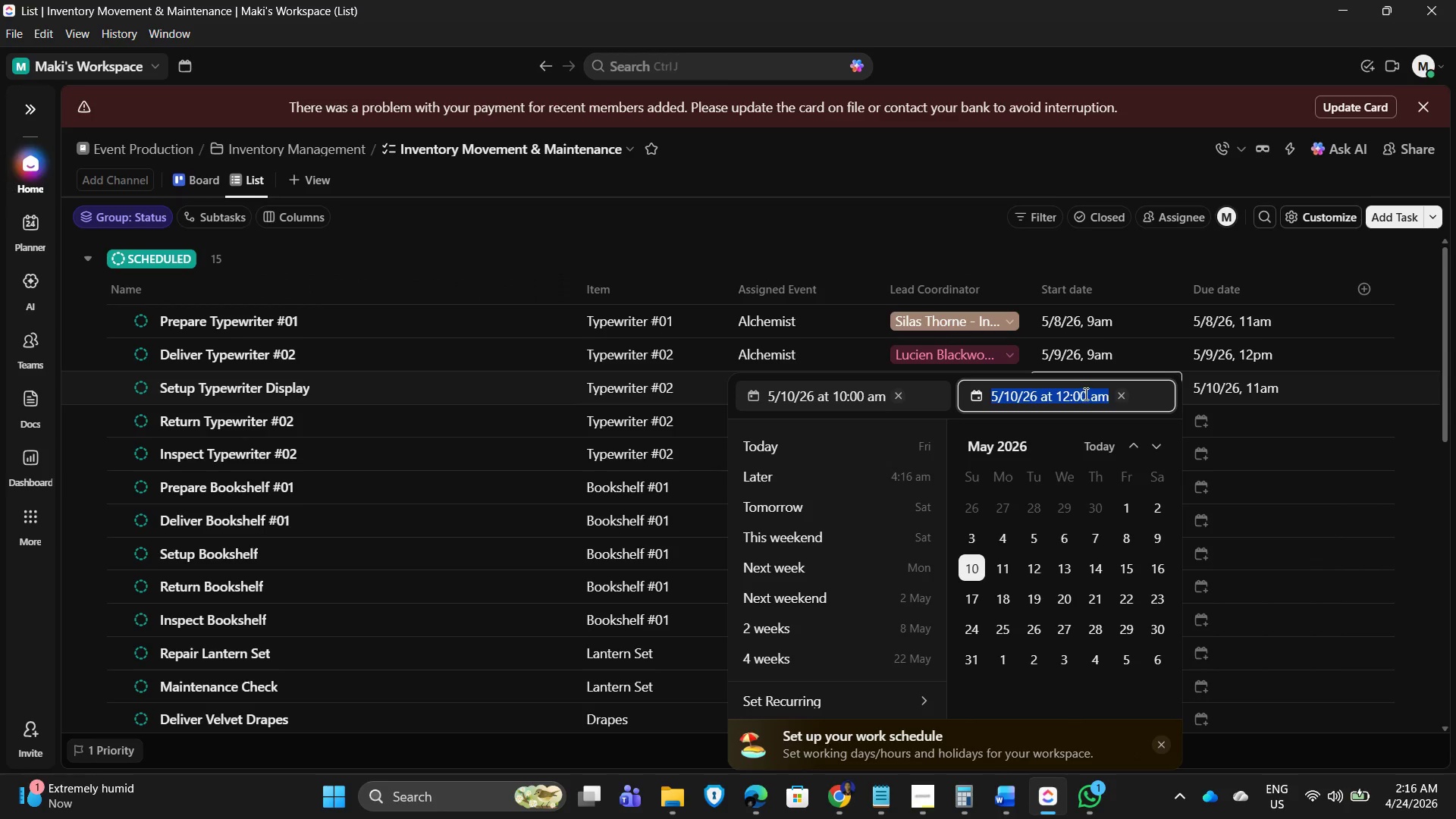 
wait(5.77)
 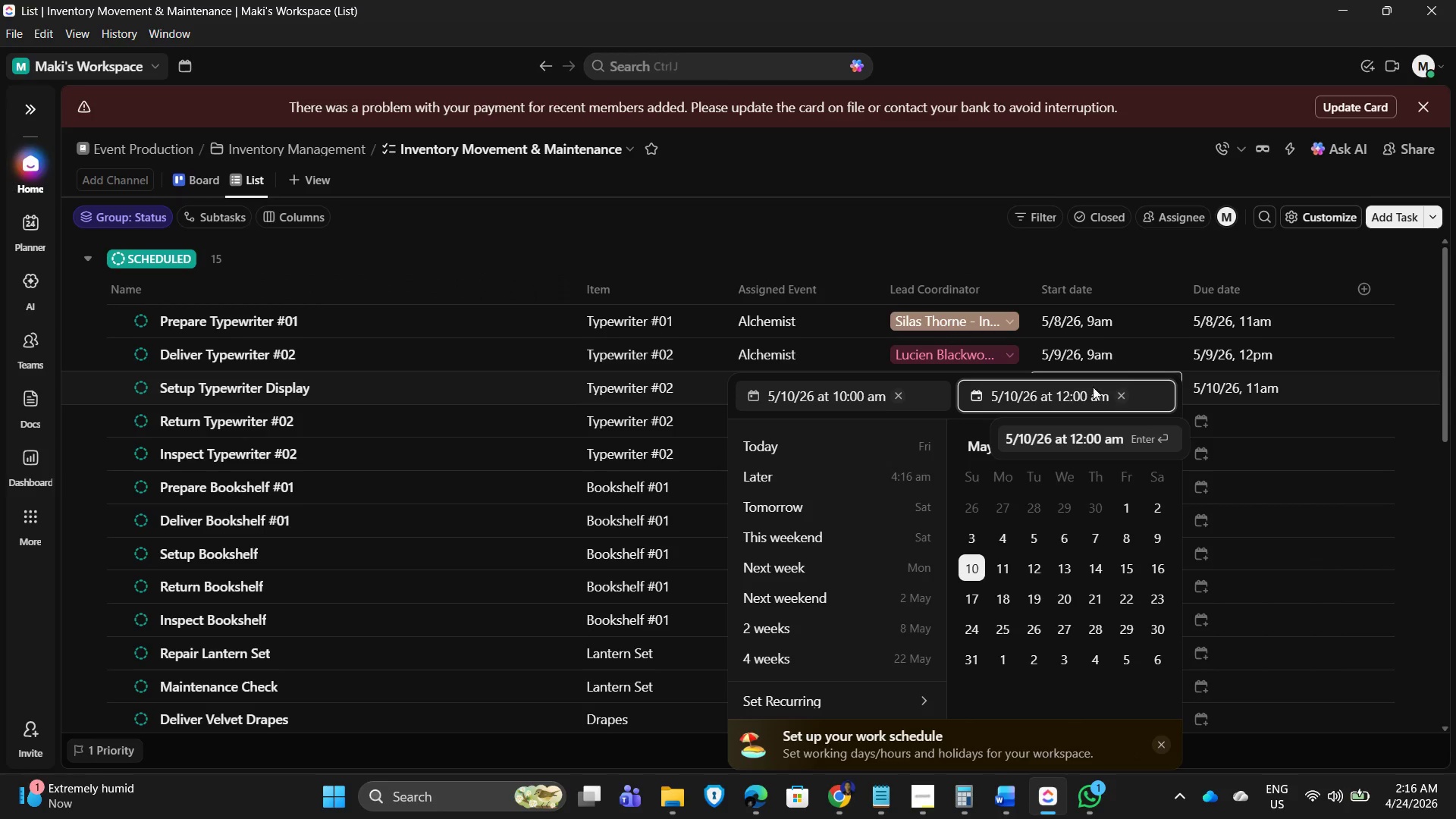 
double_click([1096, 394])
 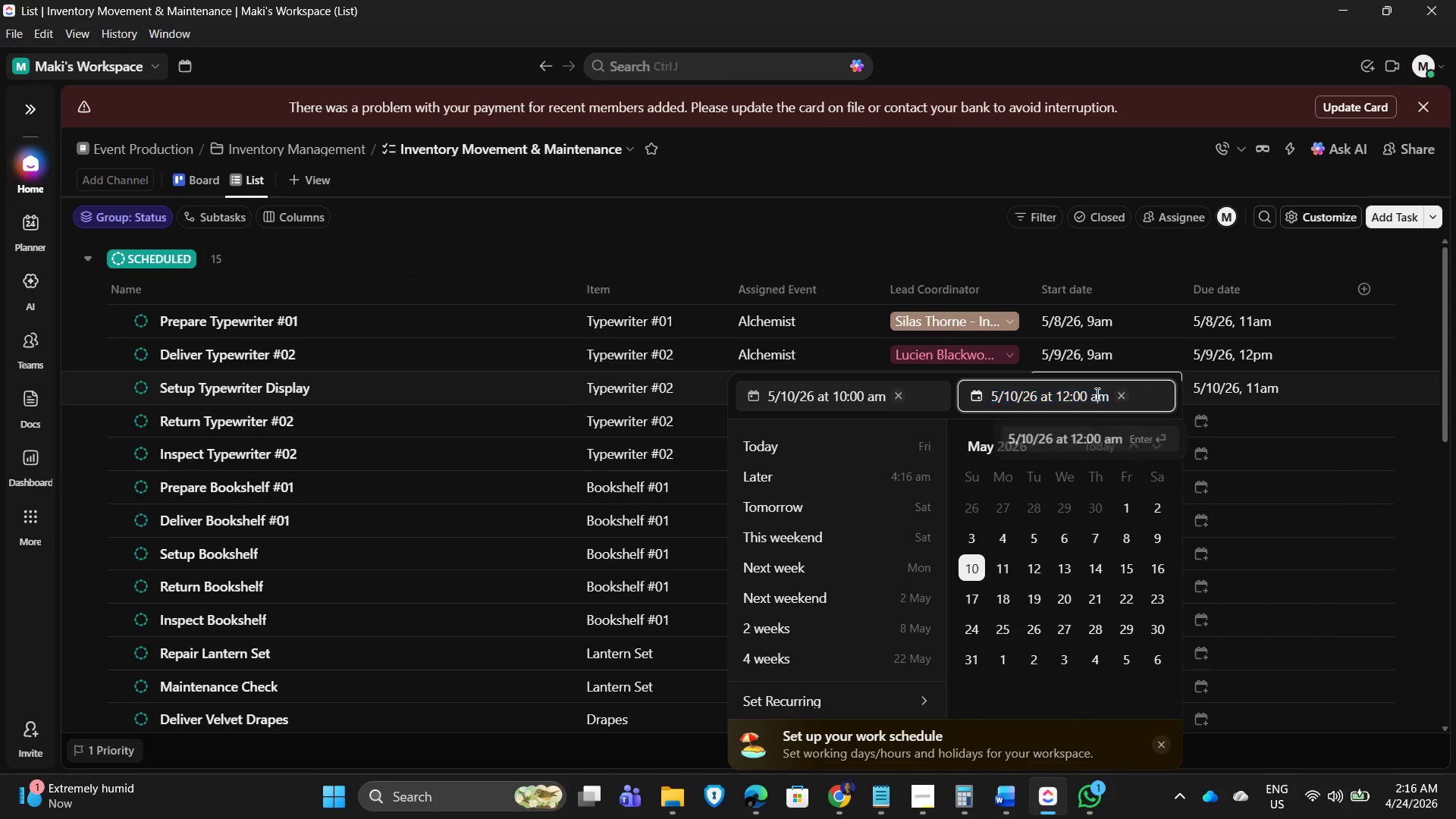 
triple_click([1096, 394])
 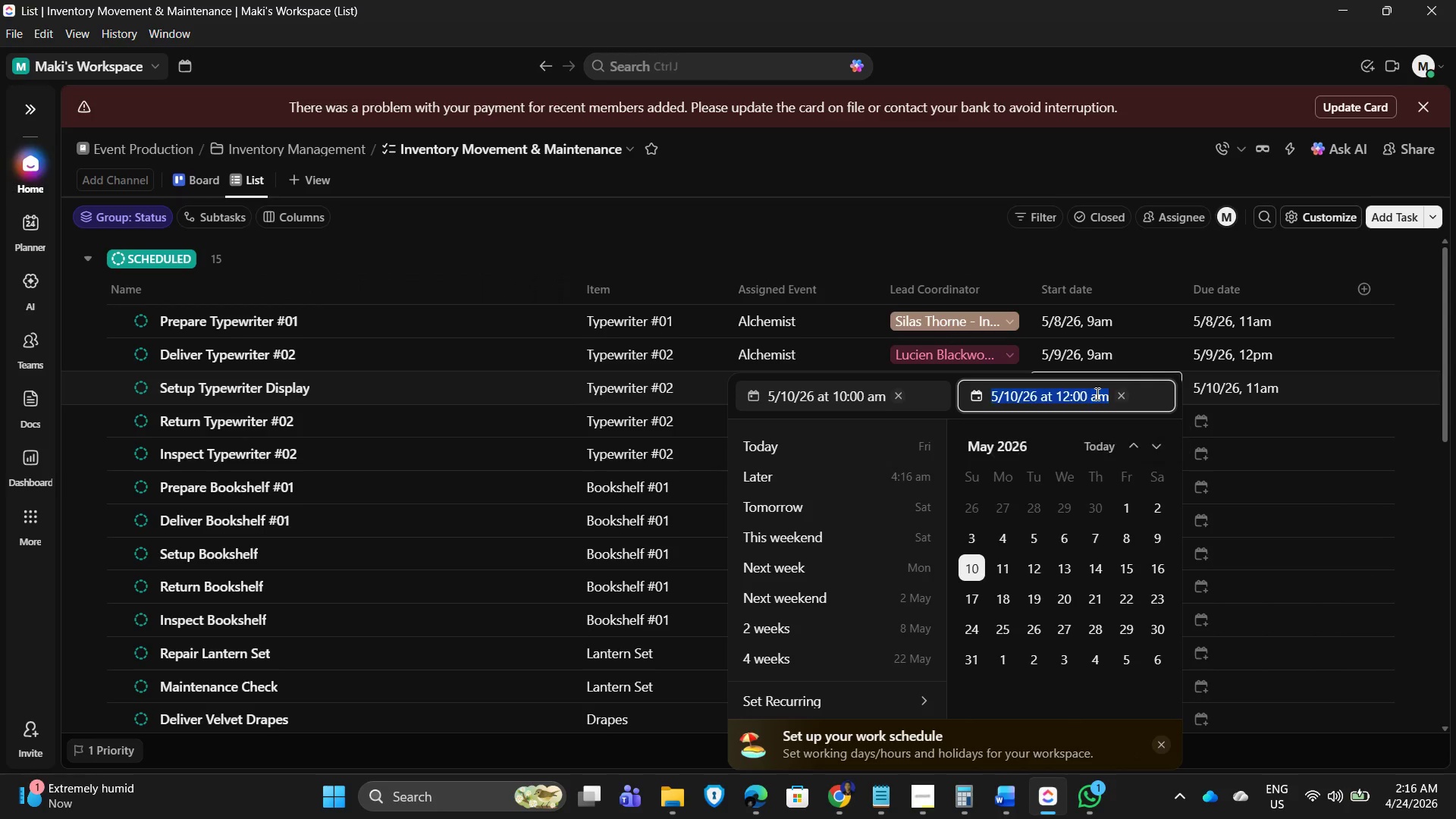 
triple_click([1096, 394])
 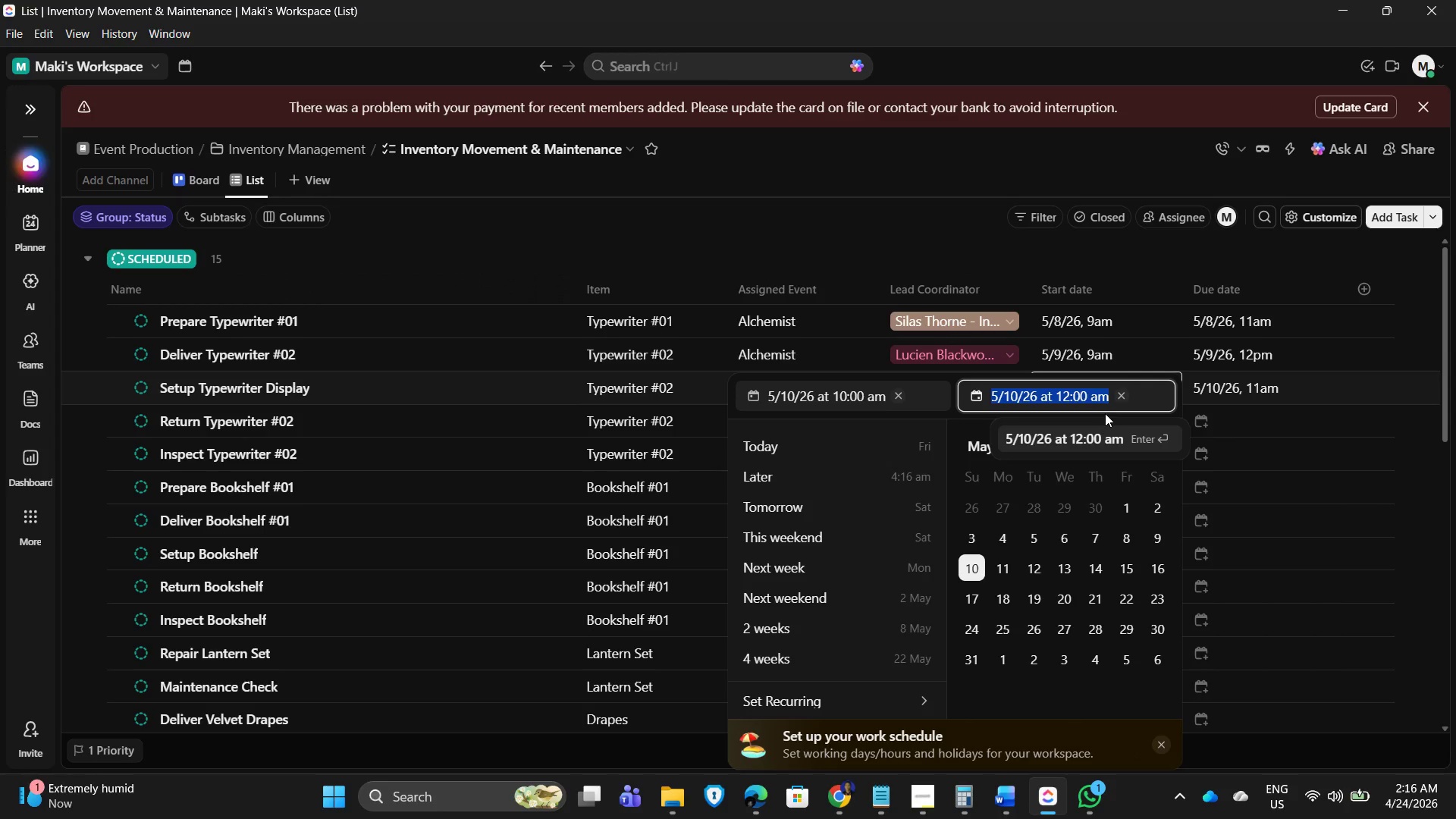 
left_click([1090, 384])
 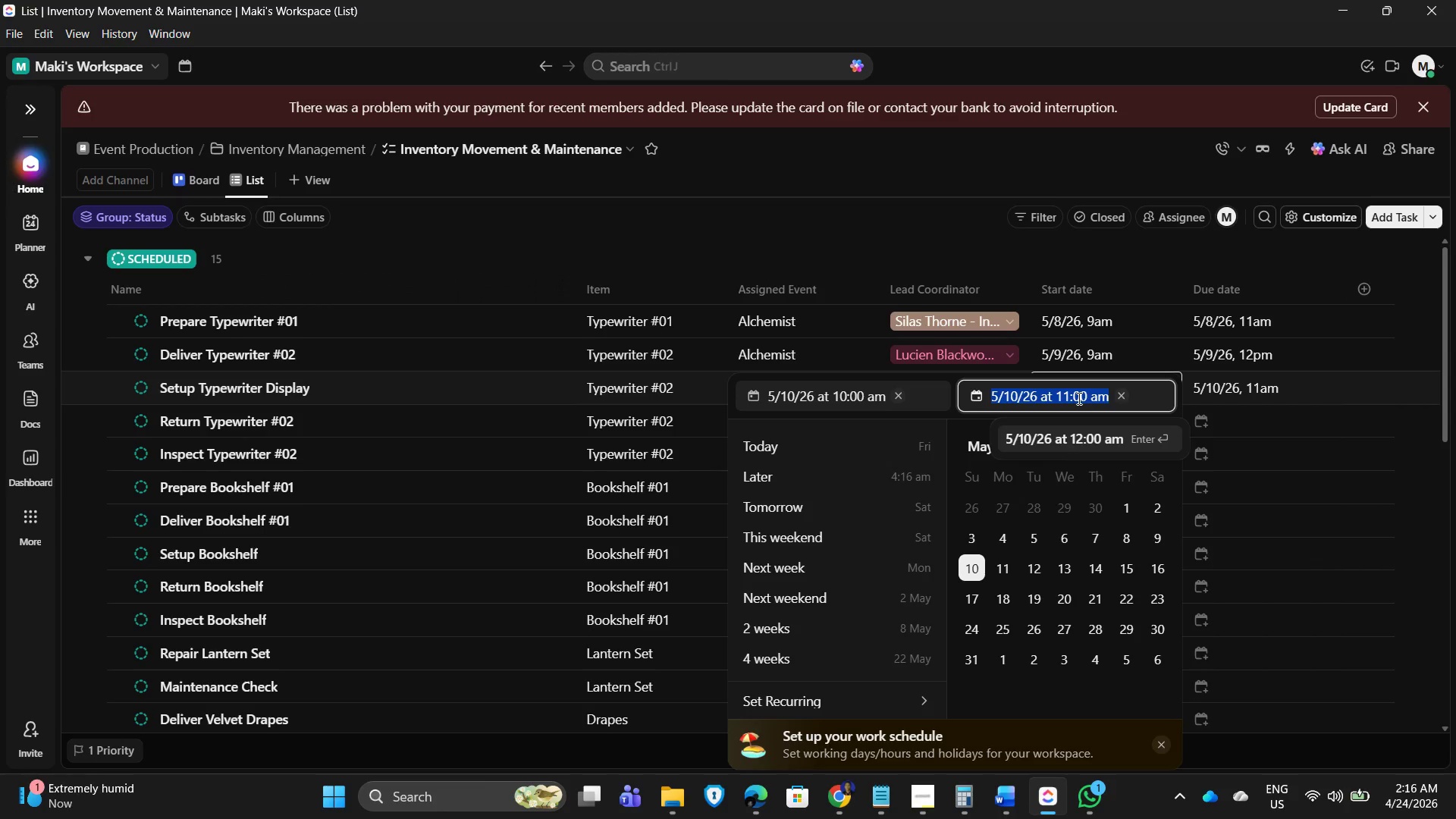 
left_click([1058, 391])
 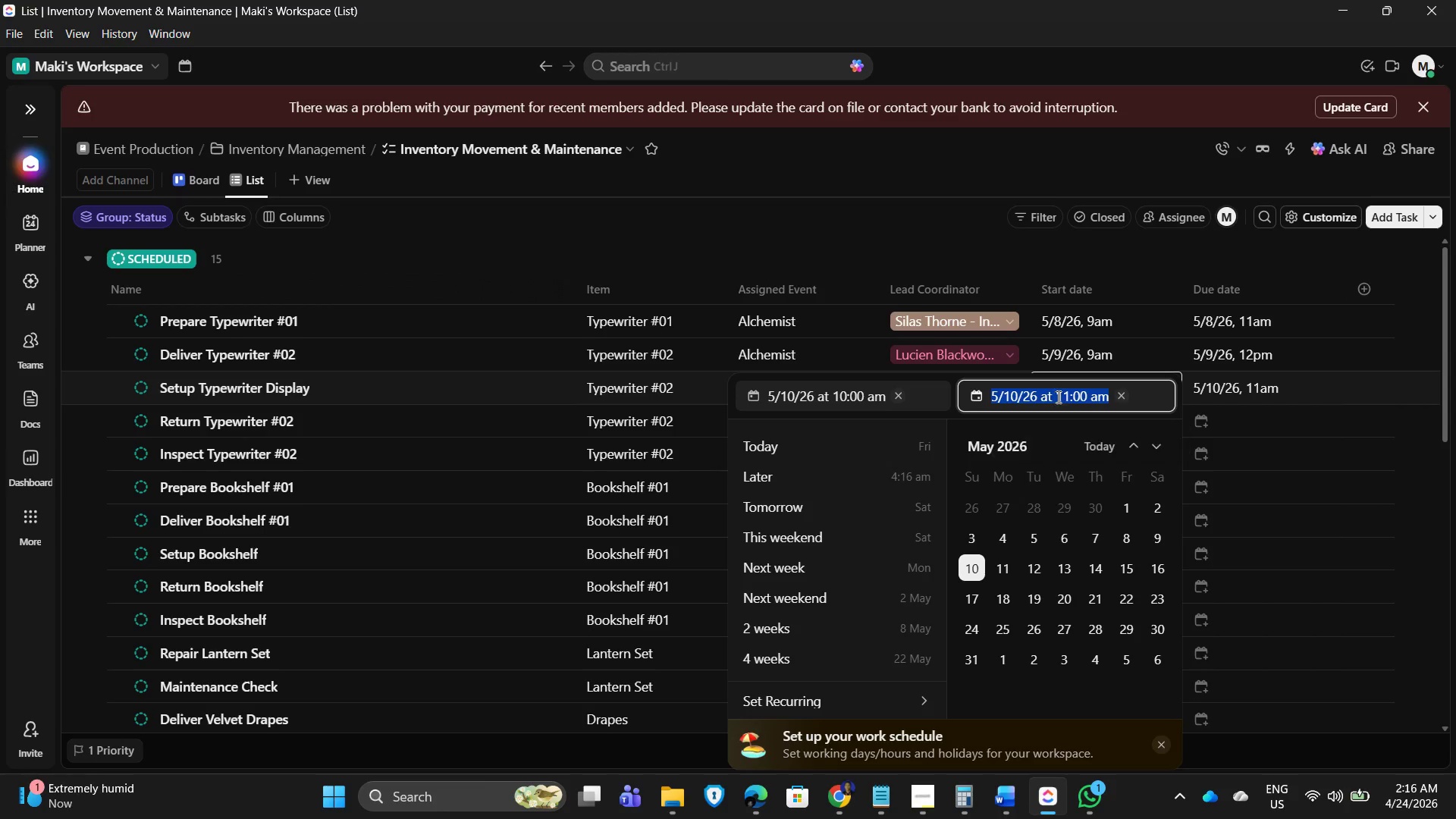 
triple_click([1058, 394])
 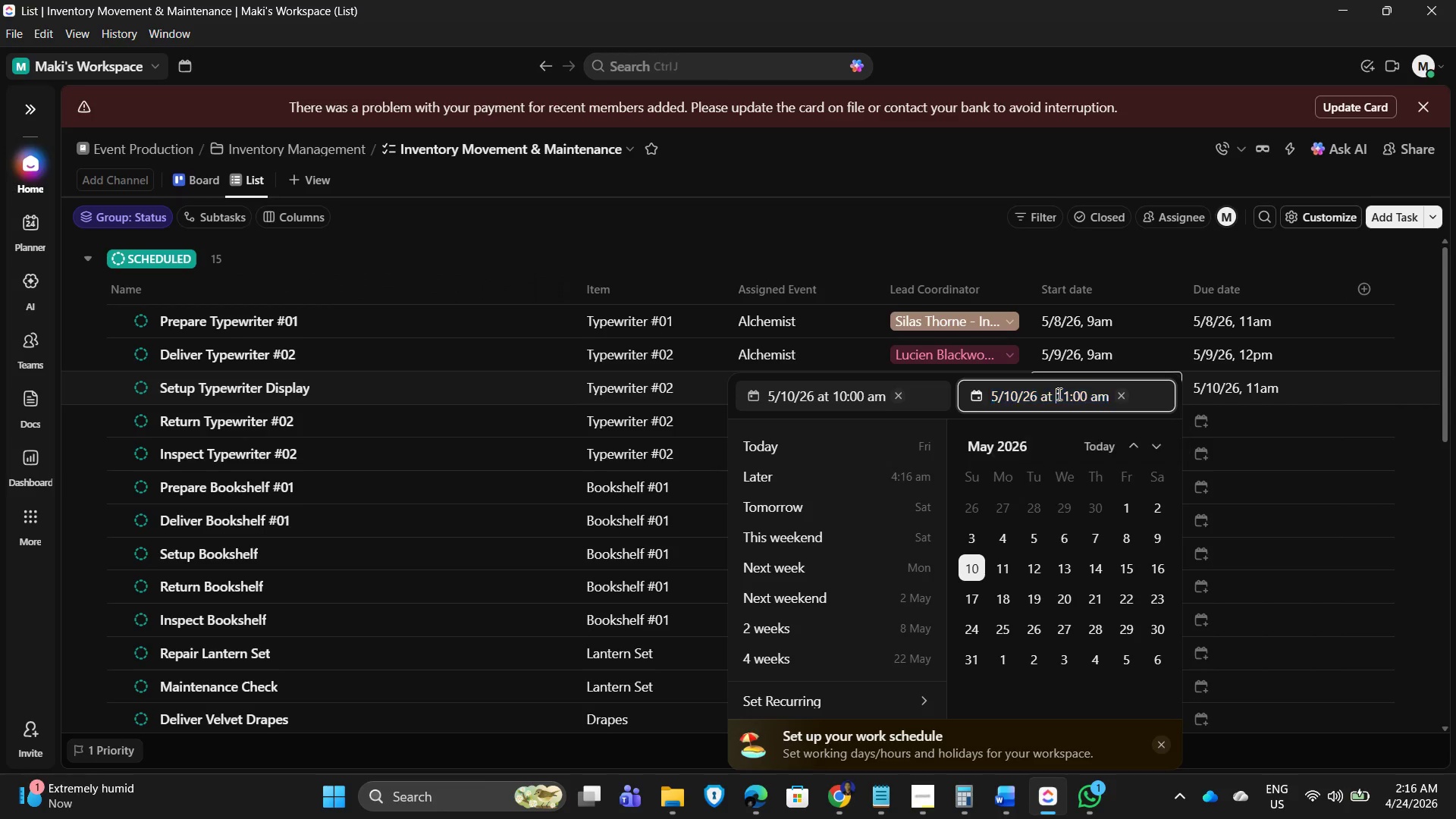 
triple_click([1058, 394])
 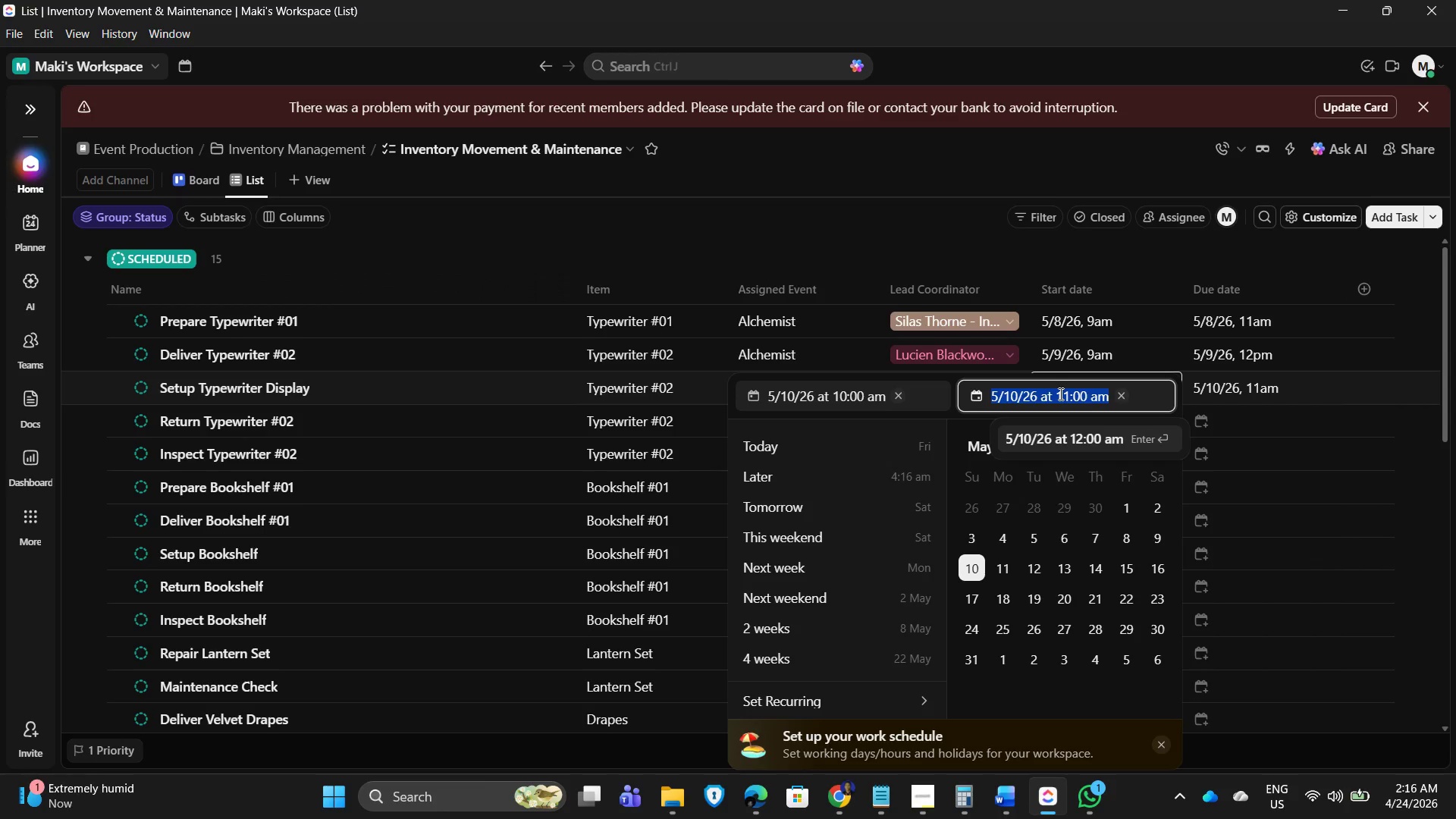 
triple_click([1059, 394])
 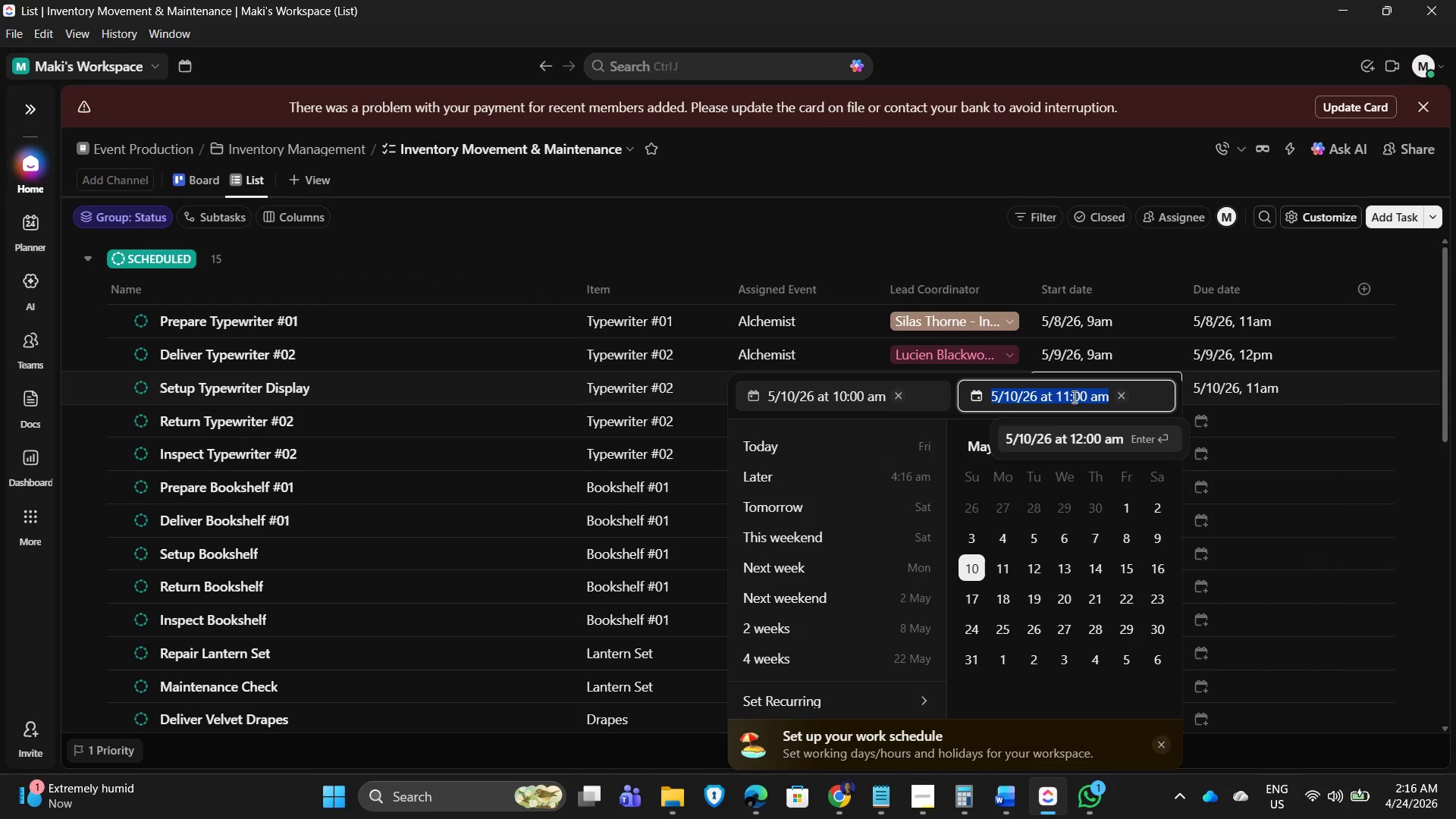 
triple_click([1066, 392])
 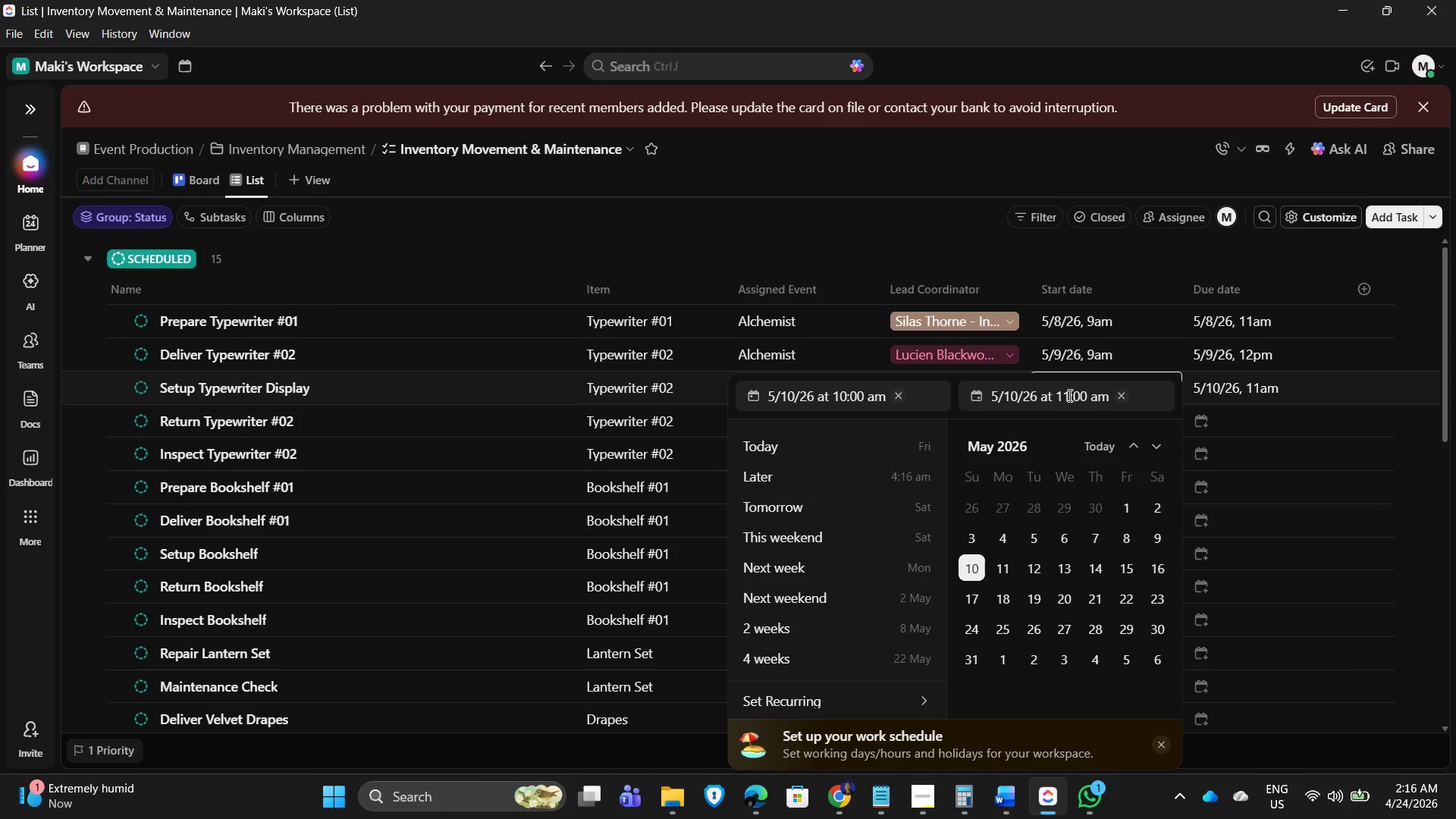 
left_click([1069, 395])
 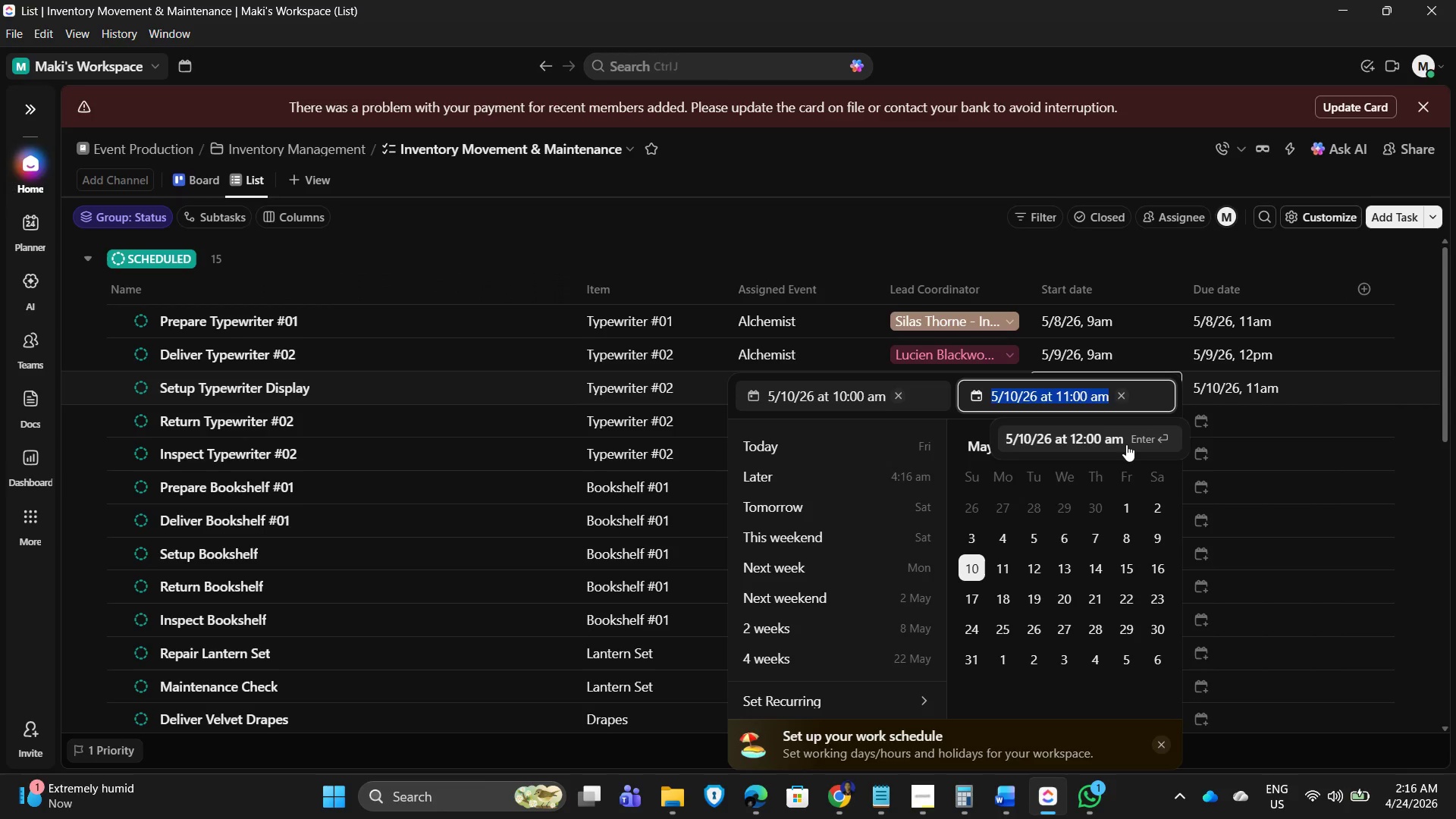 
key(Backspace)
 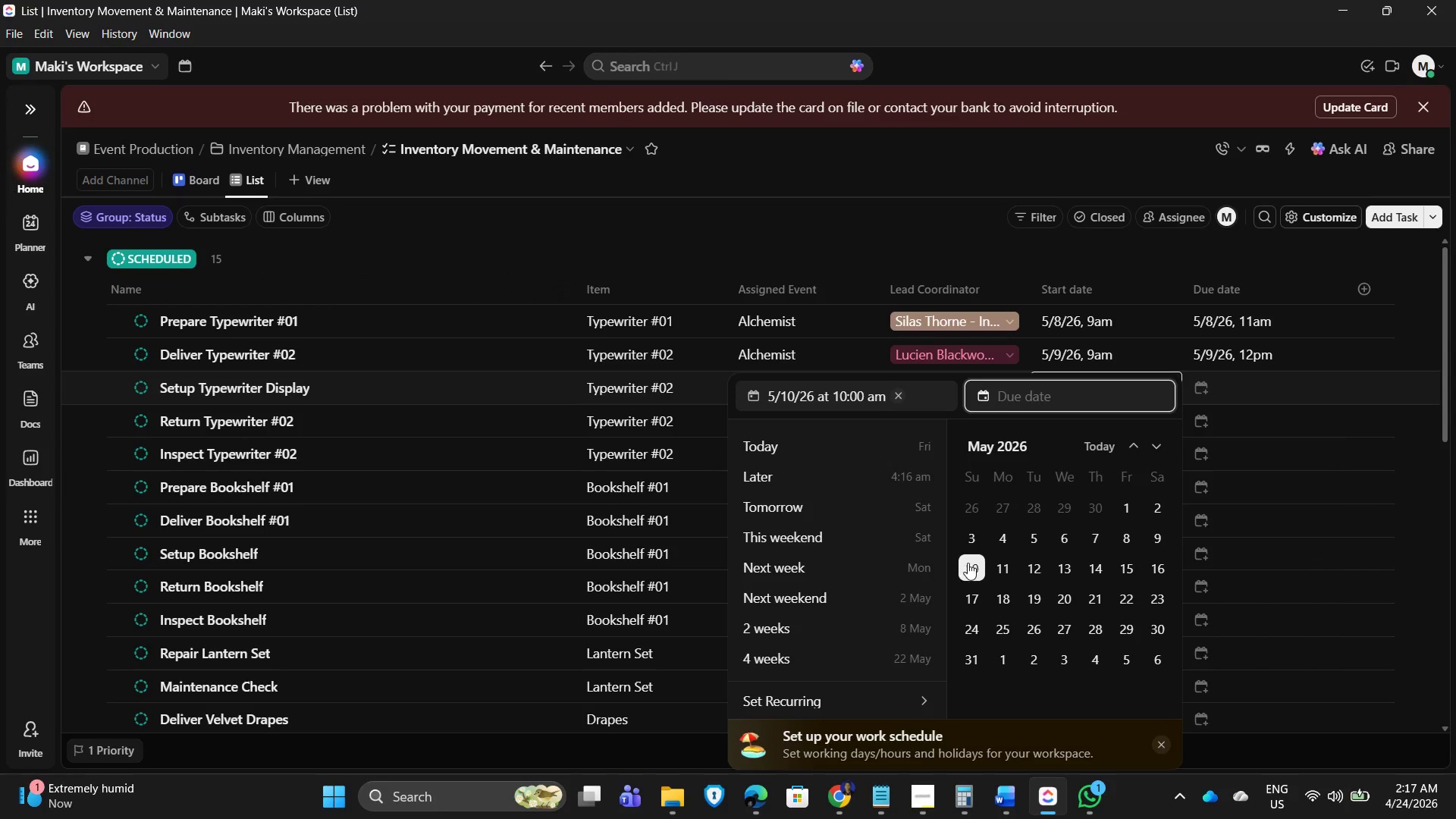 
left_click([1092, 392])
 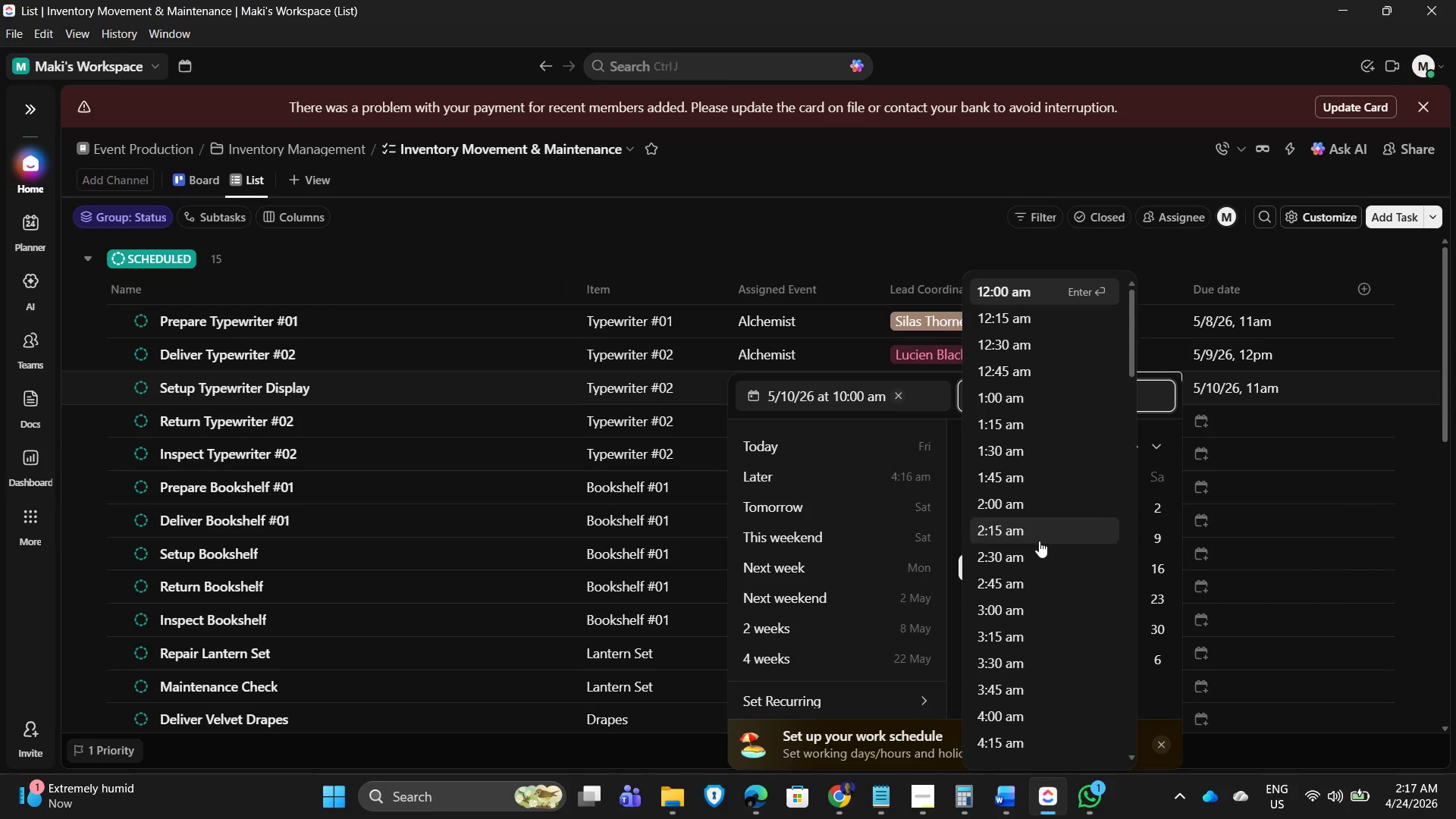 
scroll: coordinate [1024, 598], scroll_direction: down, amount: 14.0
 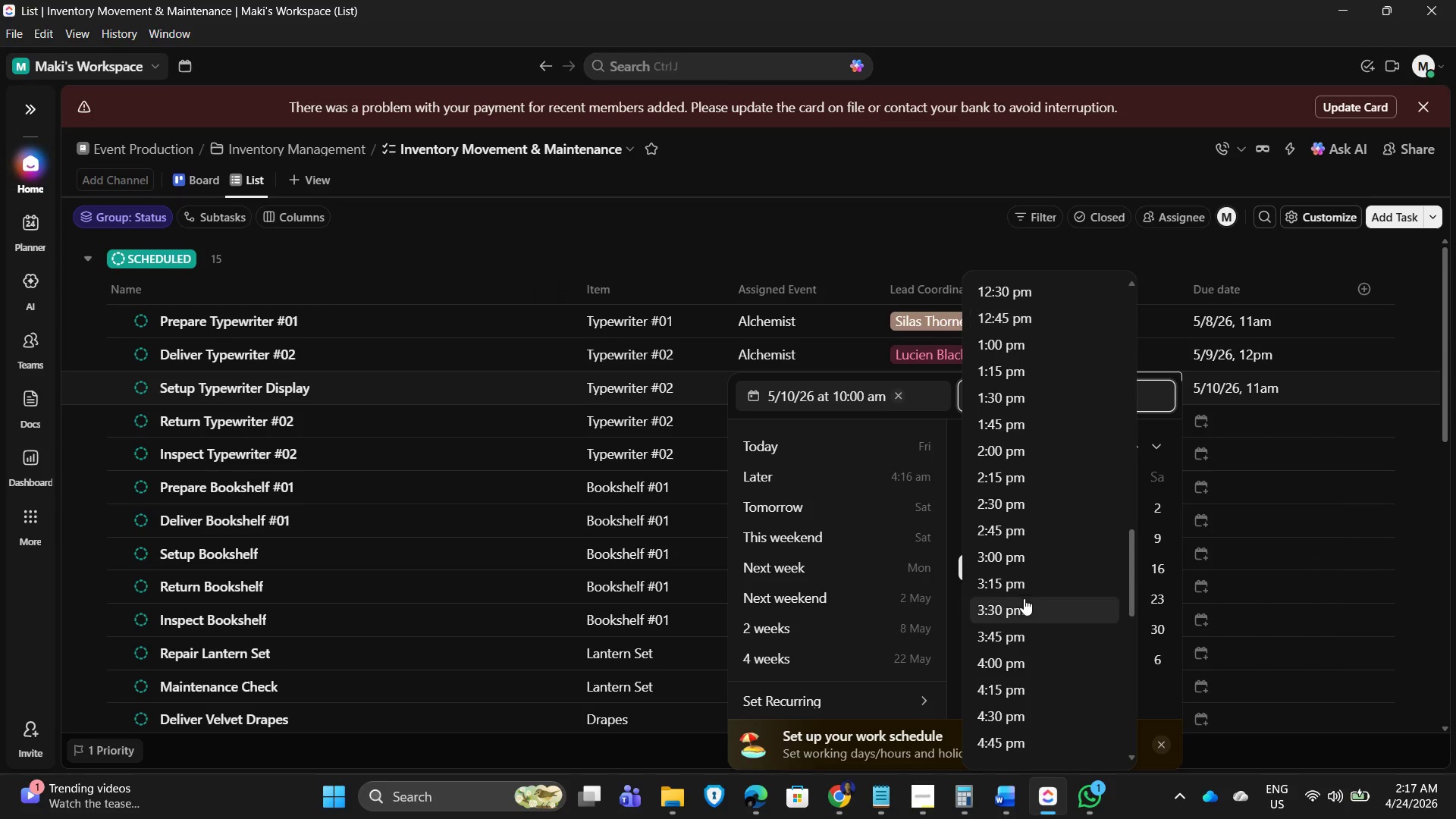 
scroll: coordinate [1024, 598], scroll_direction: up, amount: 2.0
 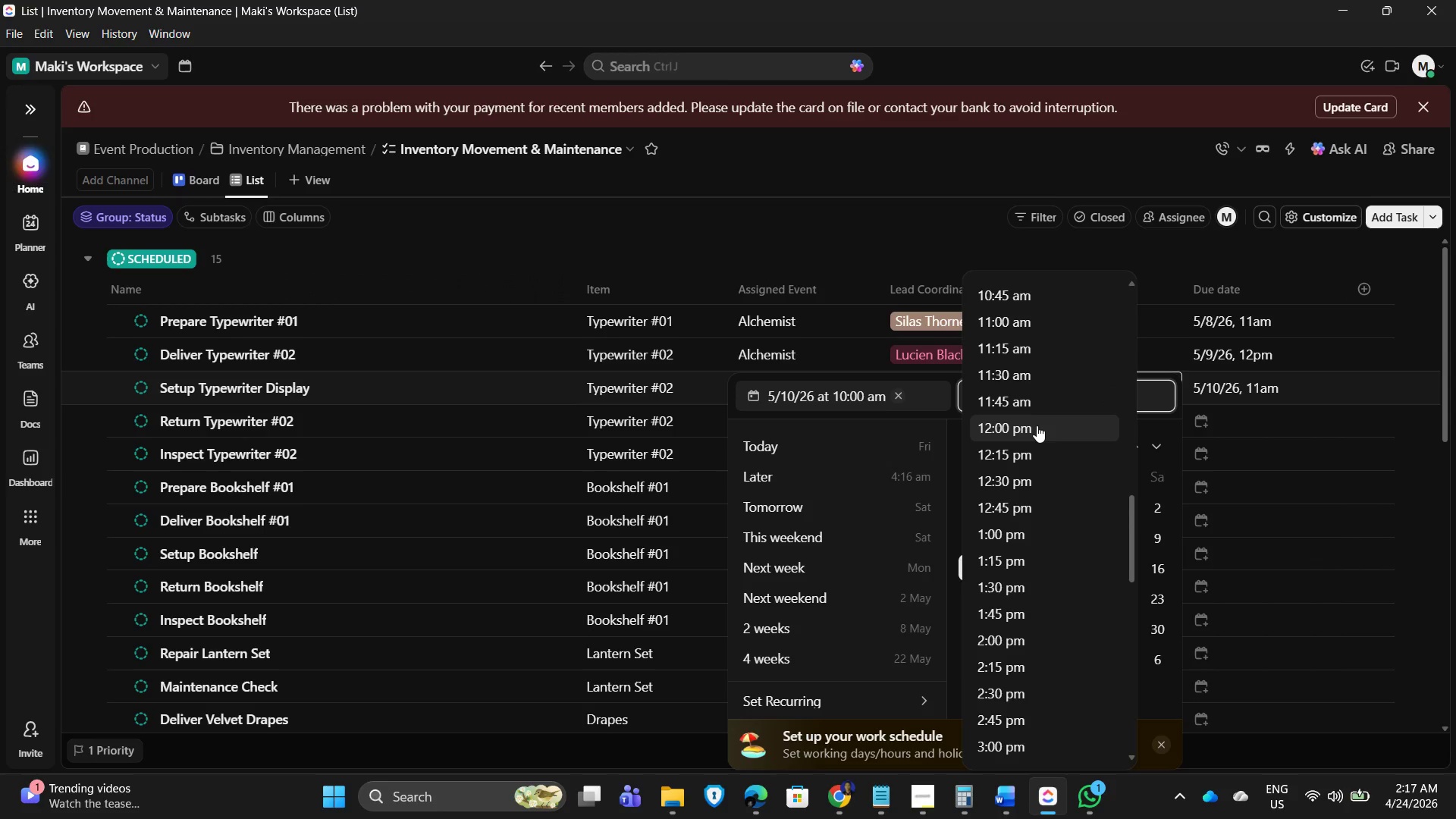 
left_click([1037, 425])
 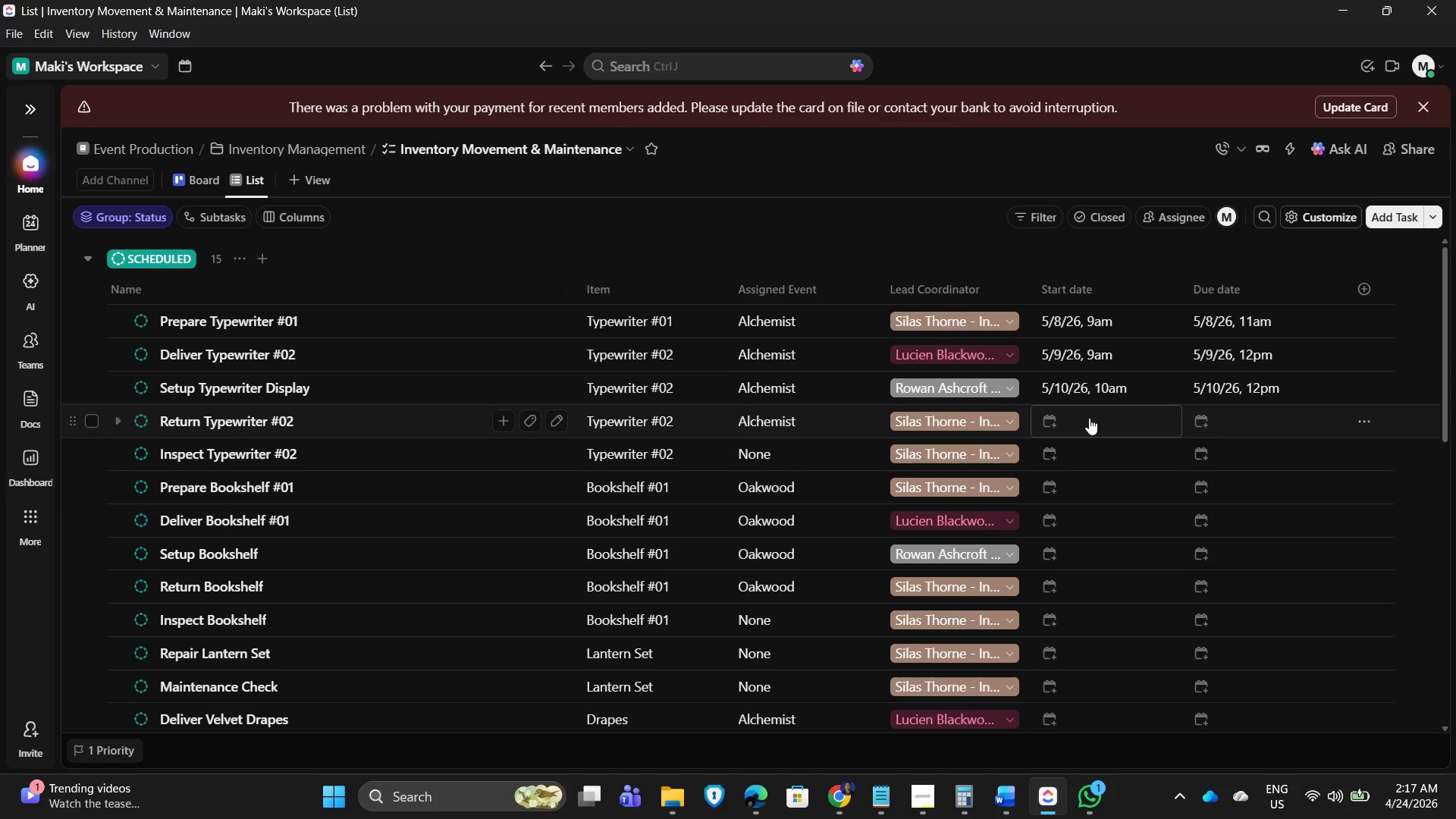 
wait(23.64)
 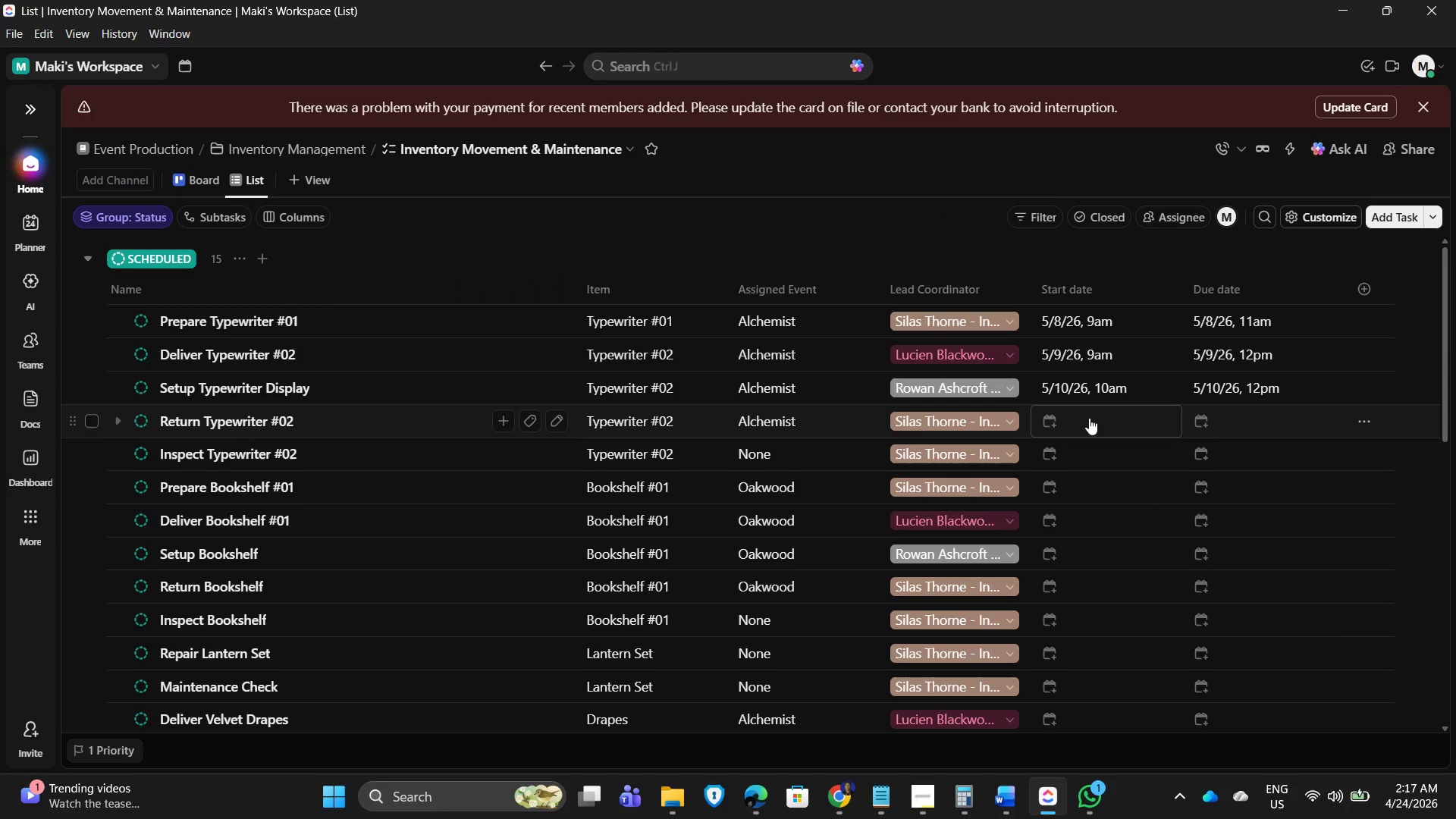 
left_click([1045, 416])
 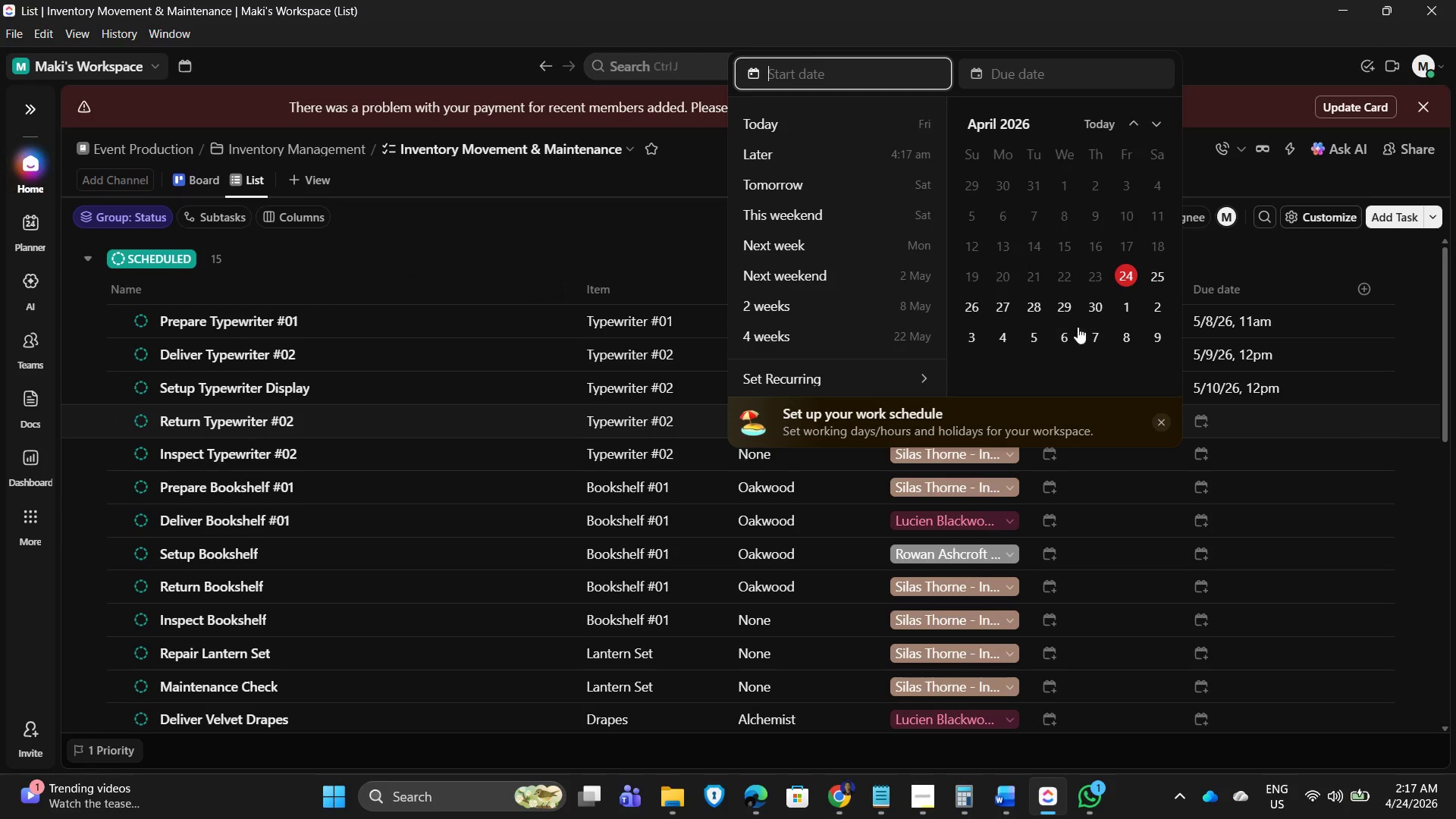 
scroll: coordinate [1063, 332], scroll_direction: down, amount: 1.0
 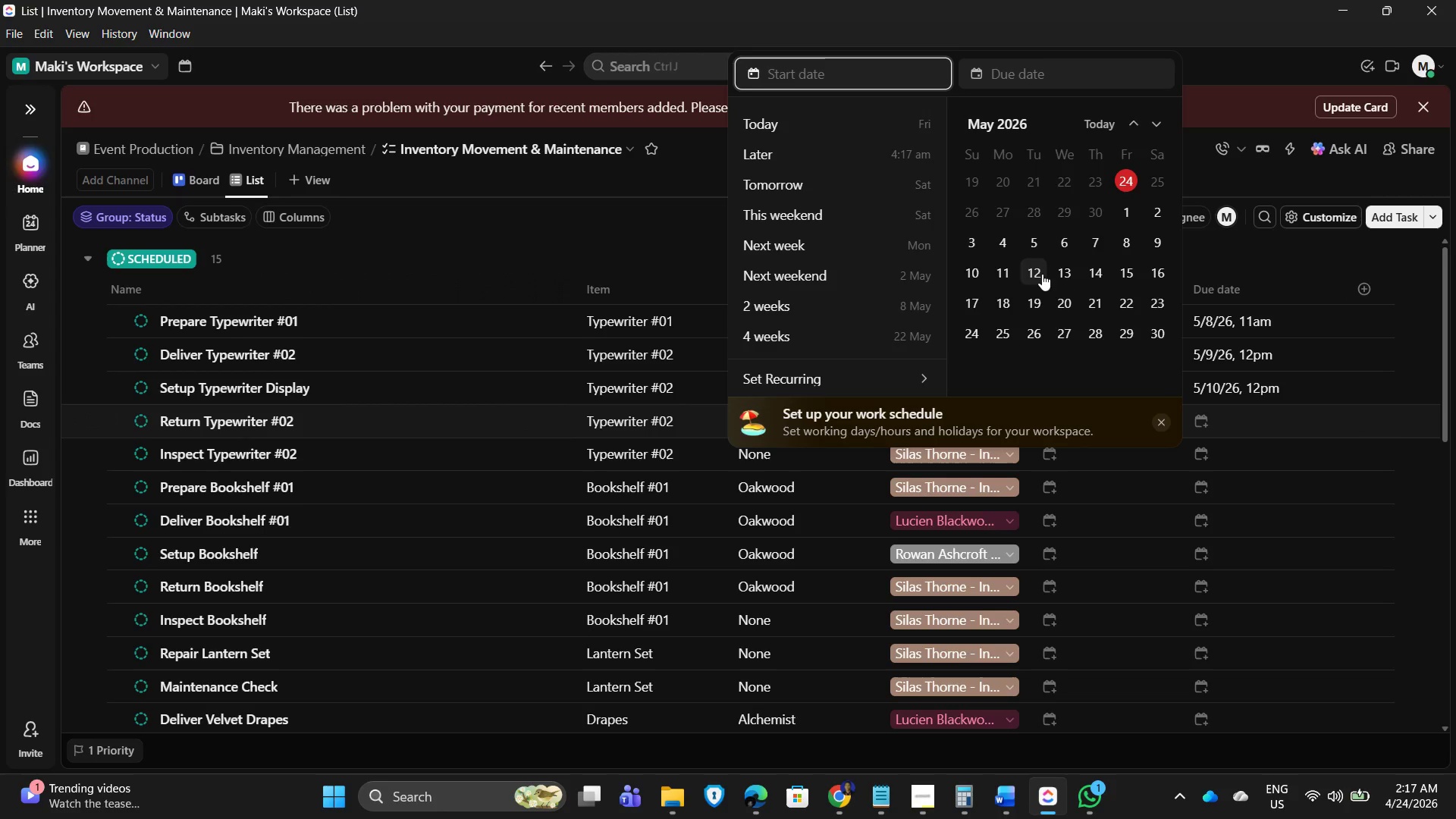 
left_click([1060, 272])
 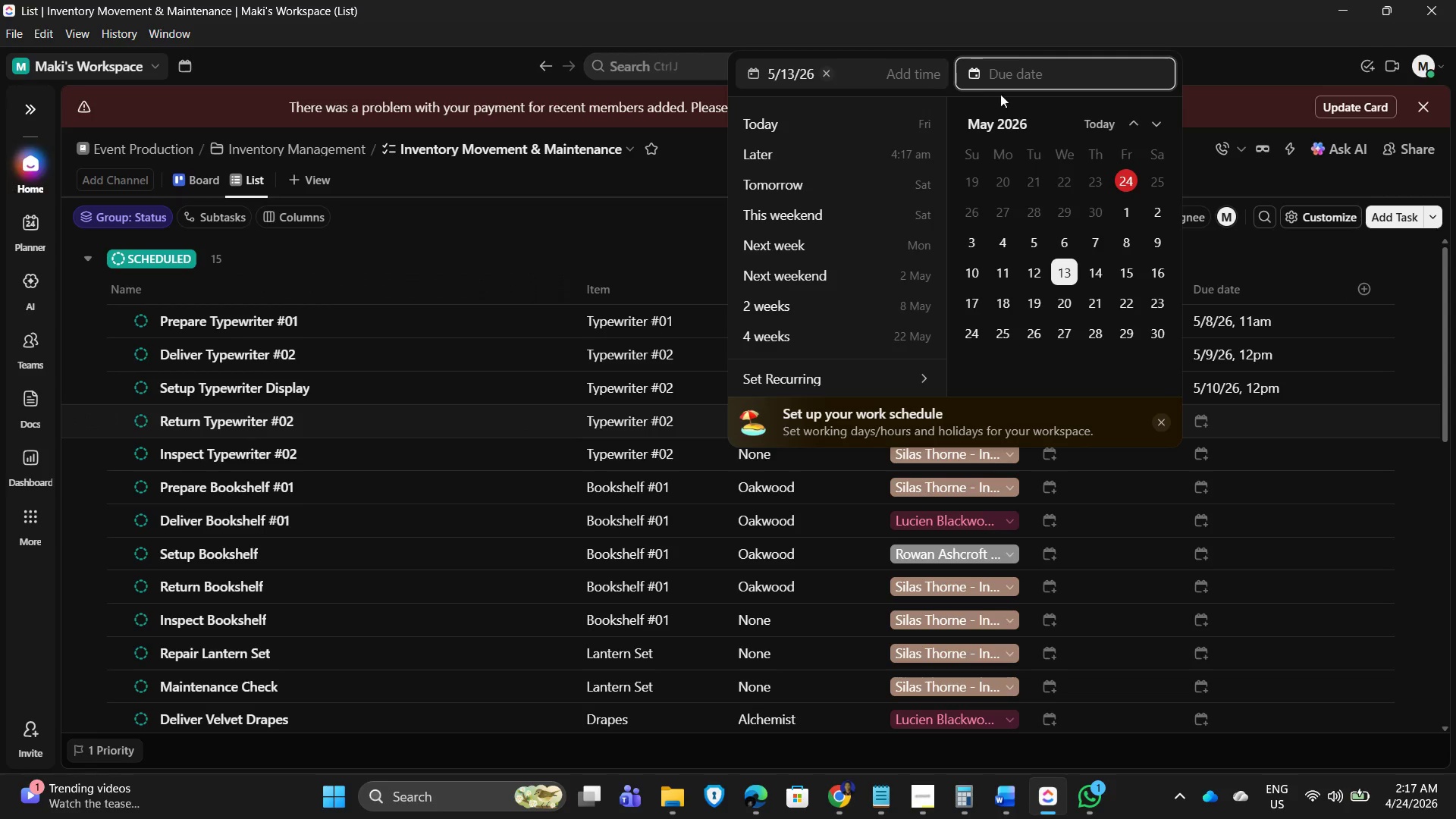 
left_click([905, 65])
 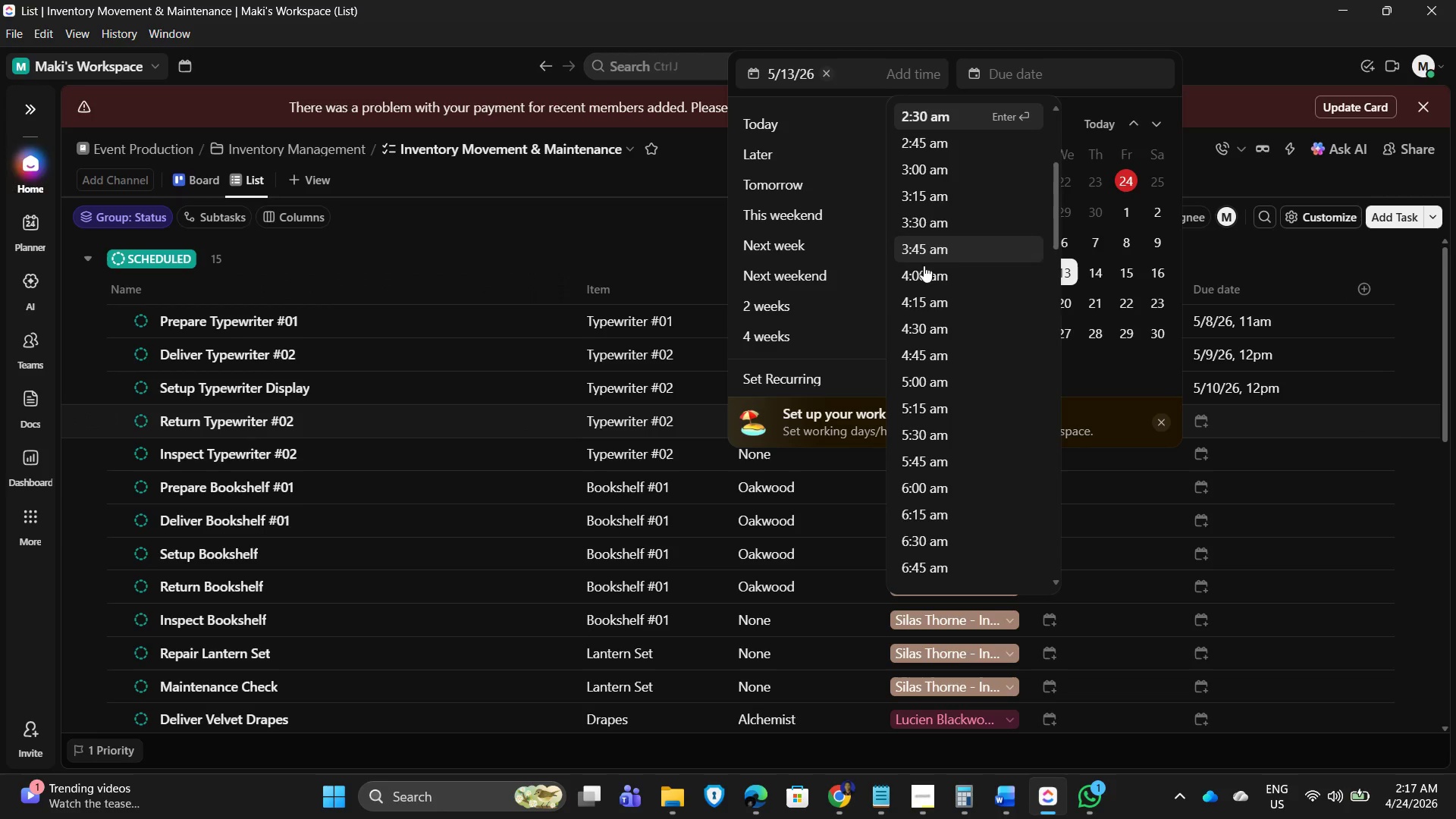 
scroll: coordinate [959, 421], scroll_direction: down, amount: 6.0
 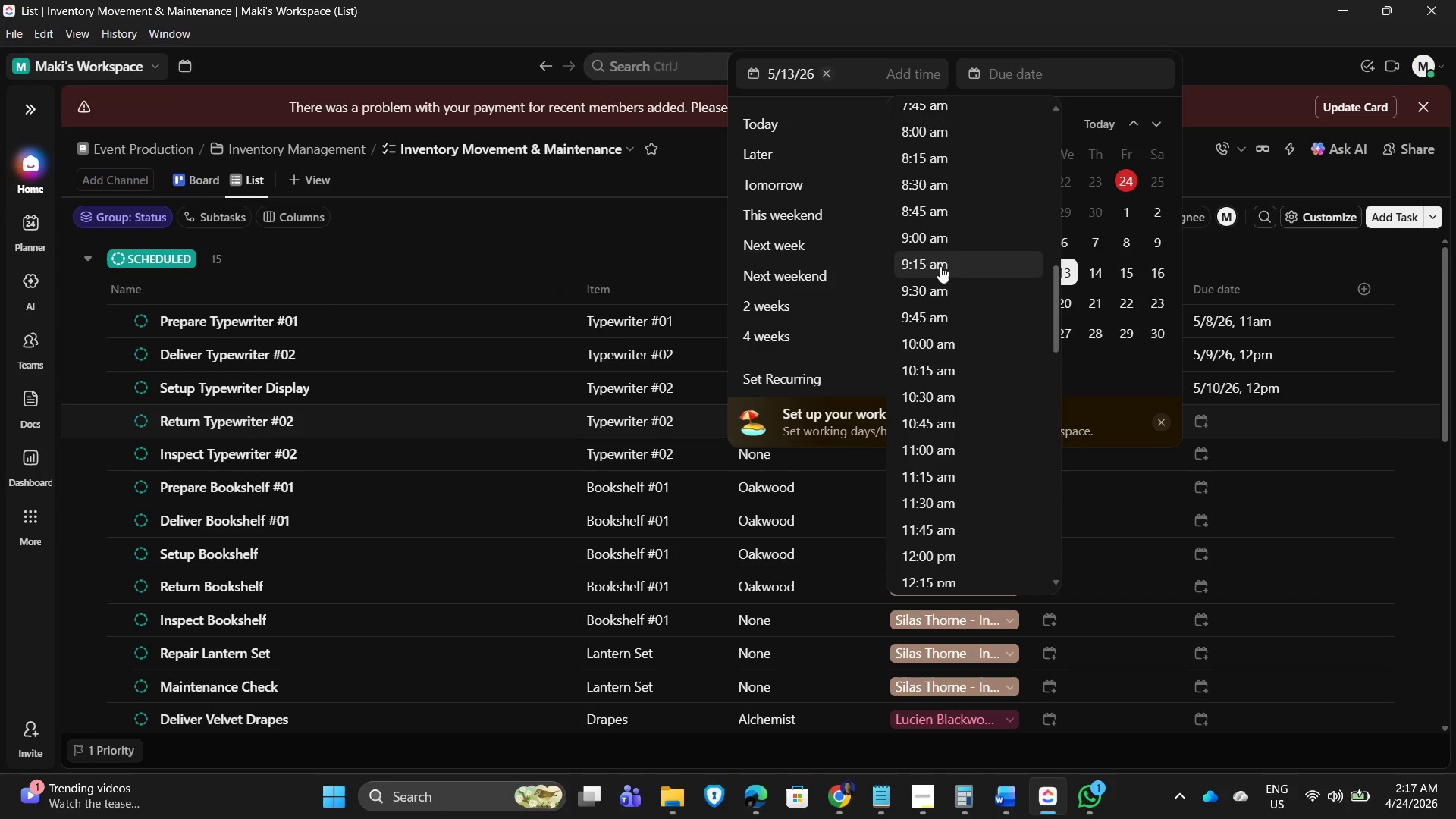 
left_click([938, 218])
 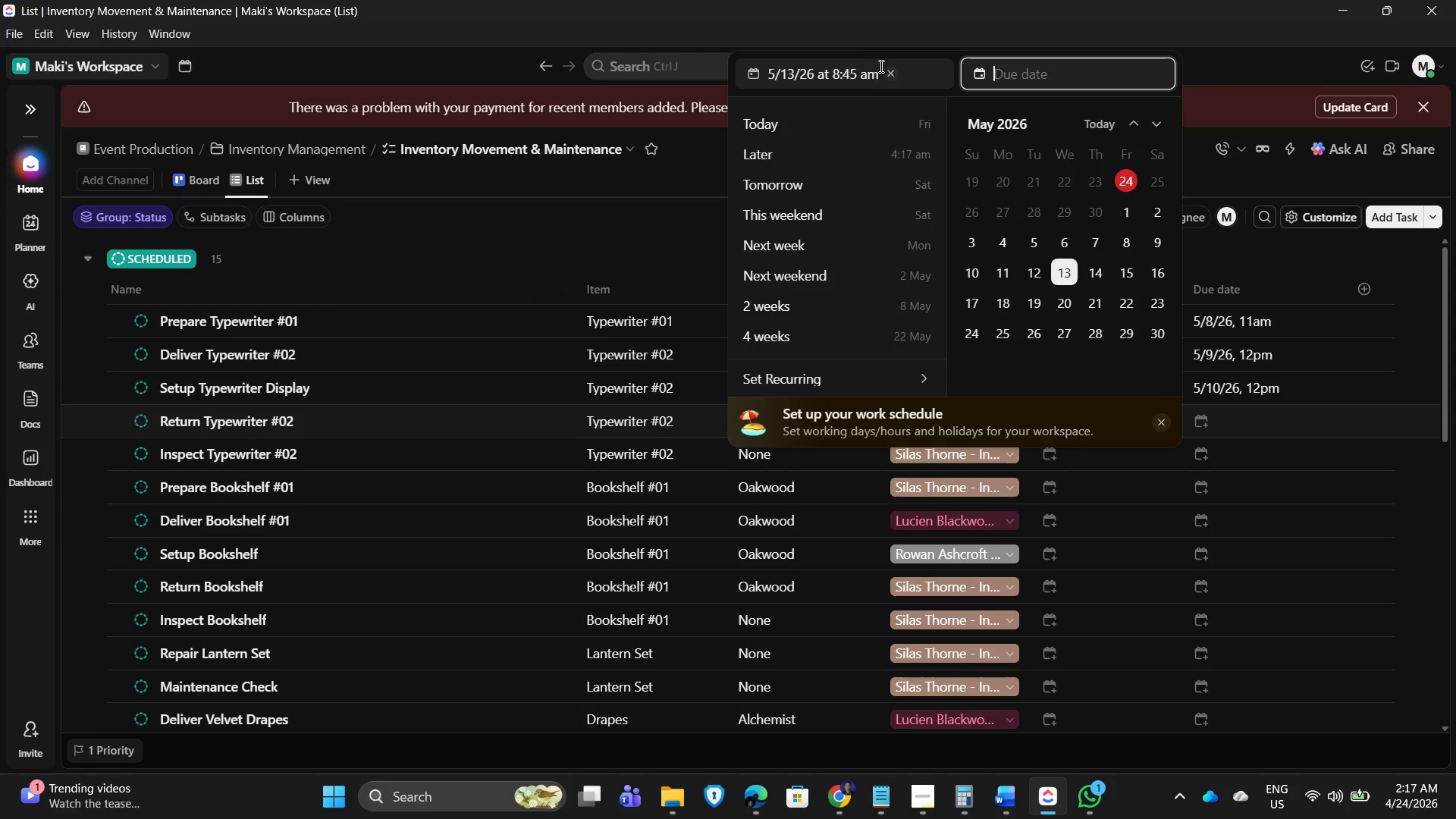 
left_click([890, 70])
 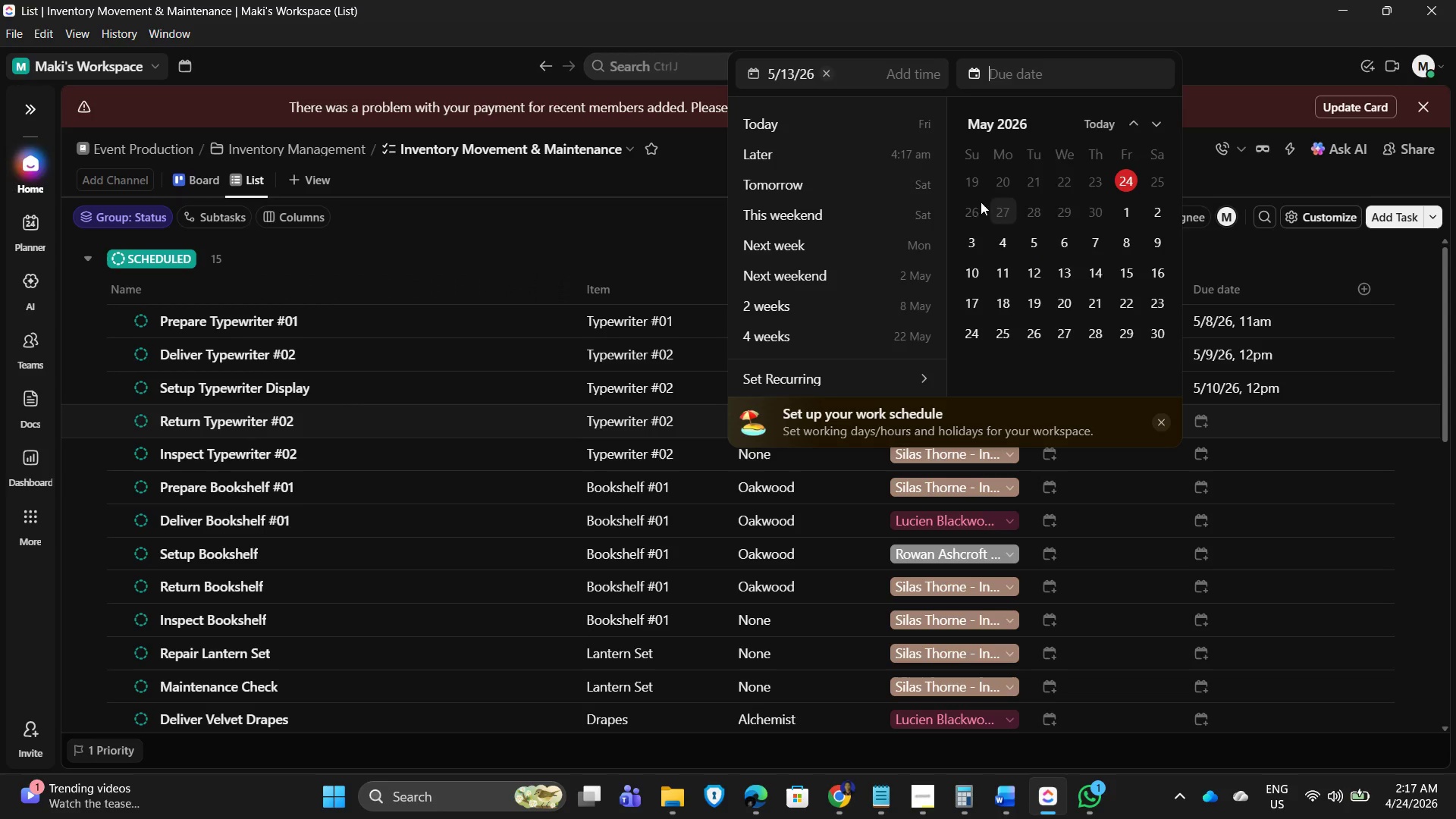 
left_click([903, 71])
 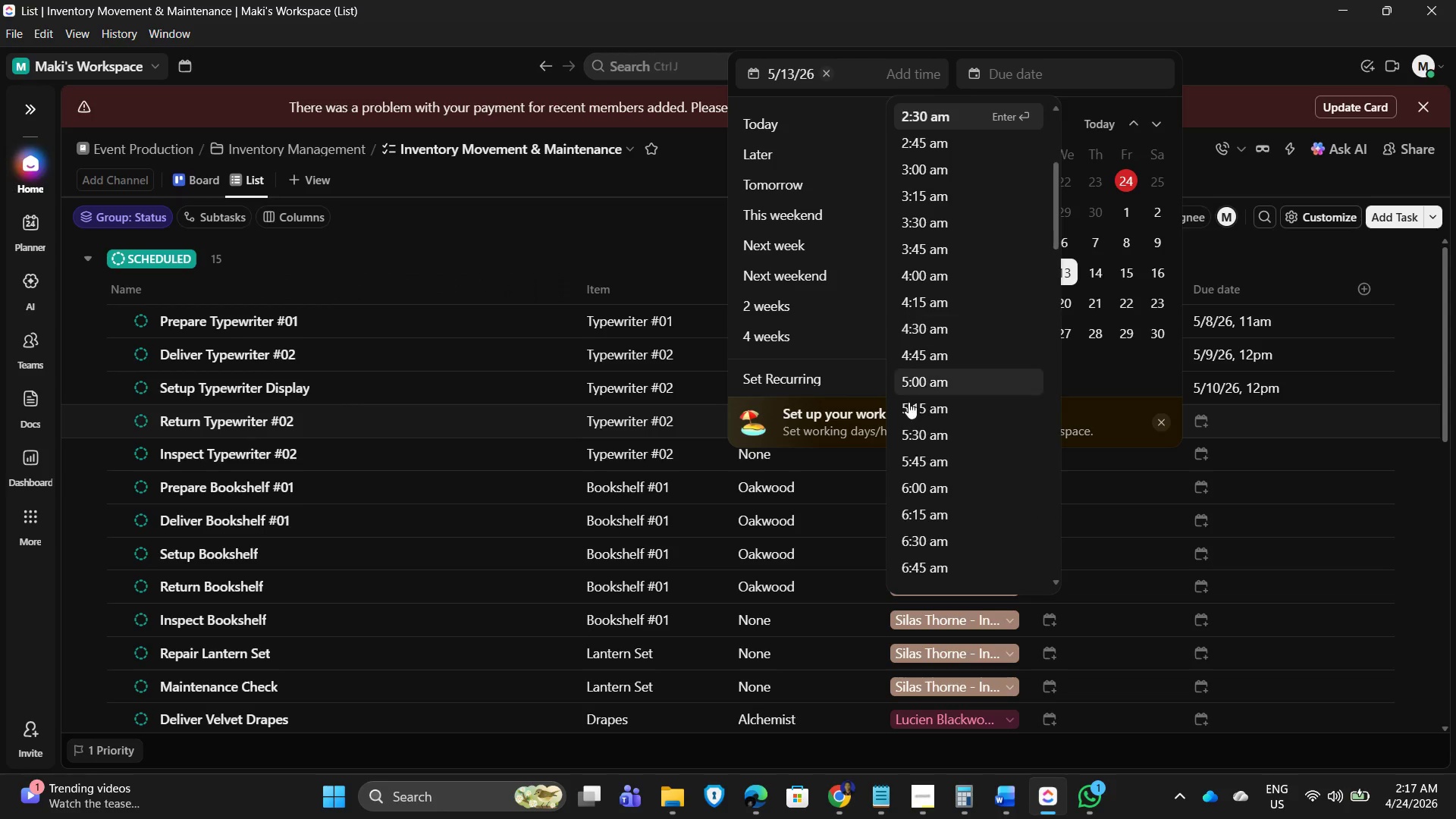 
scroll: coordinate [934, 459], scroll_direction: down, amount: 5.0
 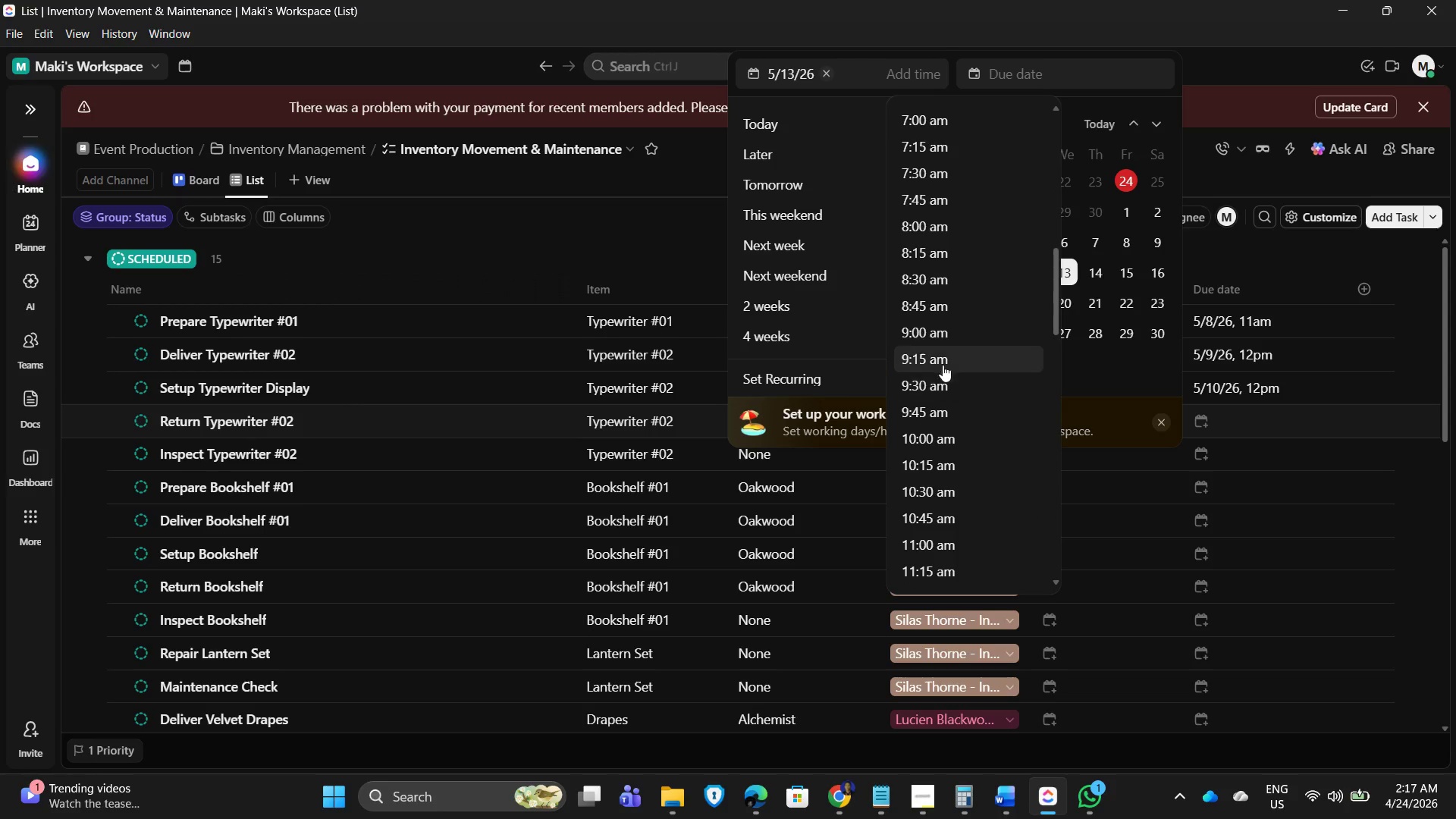 
left_click([946, 337])
 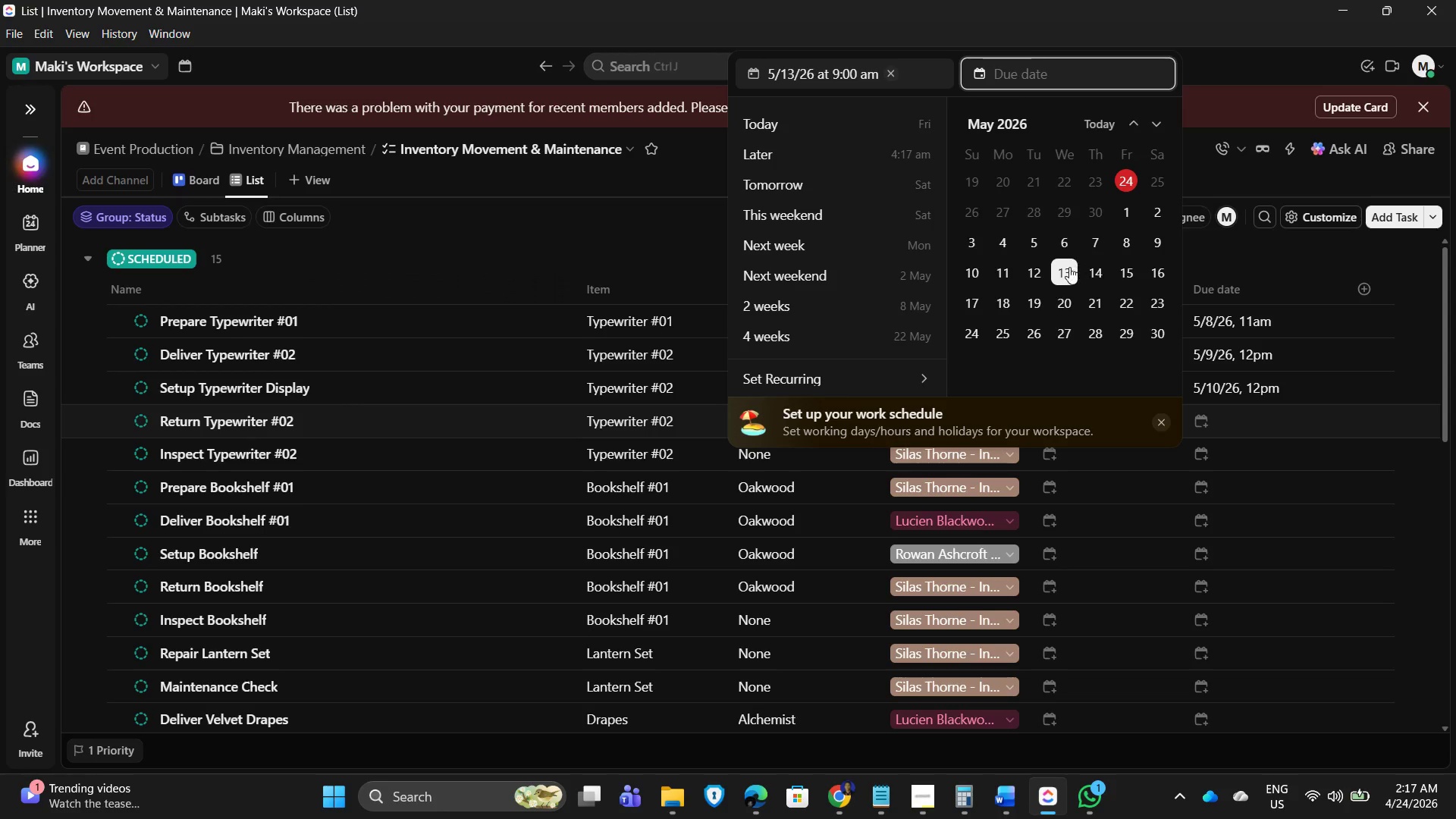 
left_click([1056, 265])
 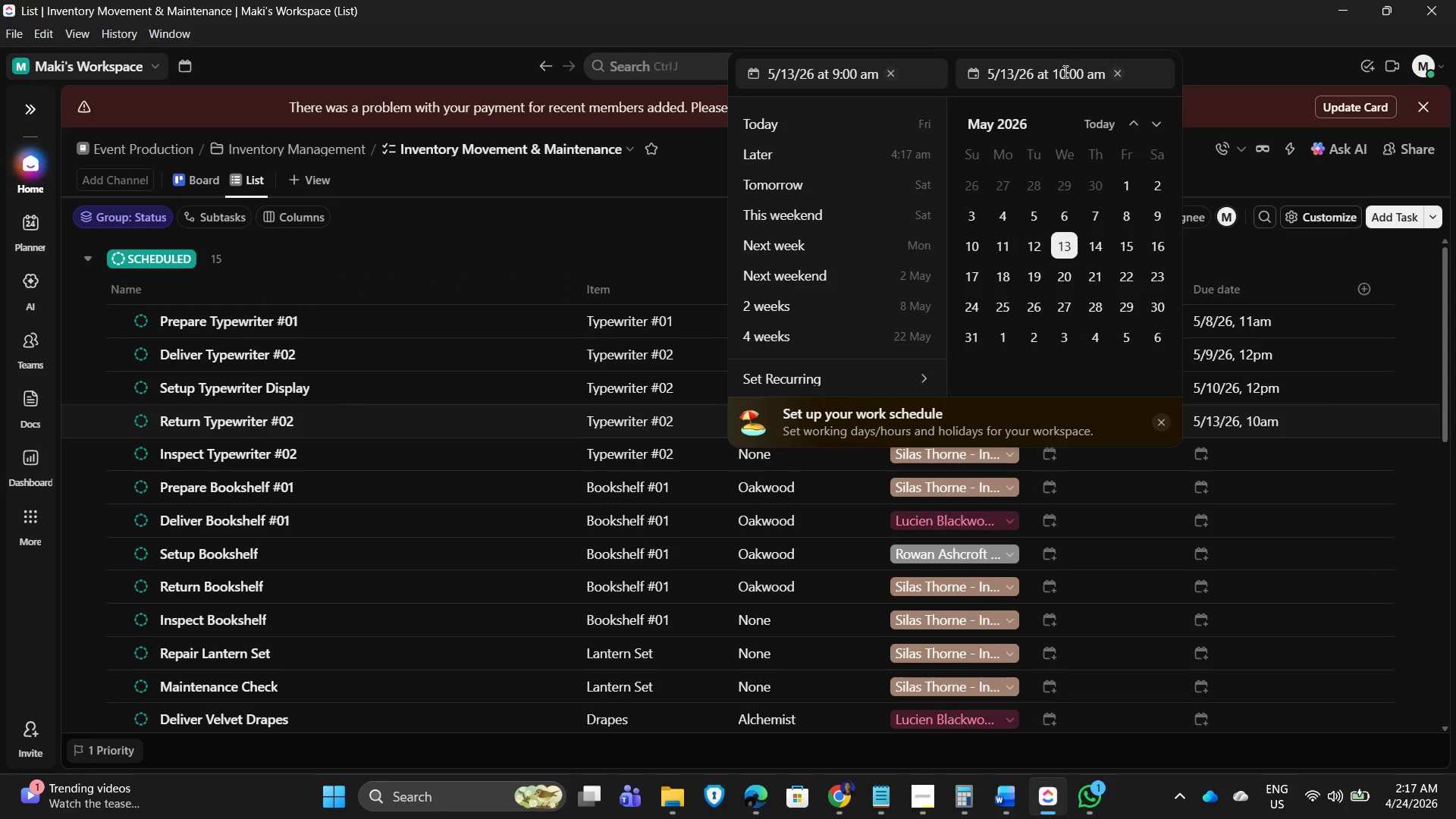 
left_click([1064, 71])
 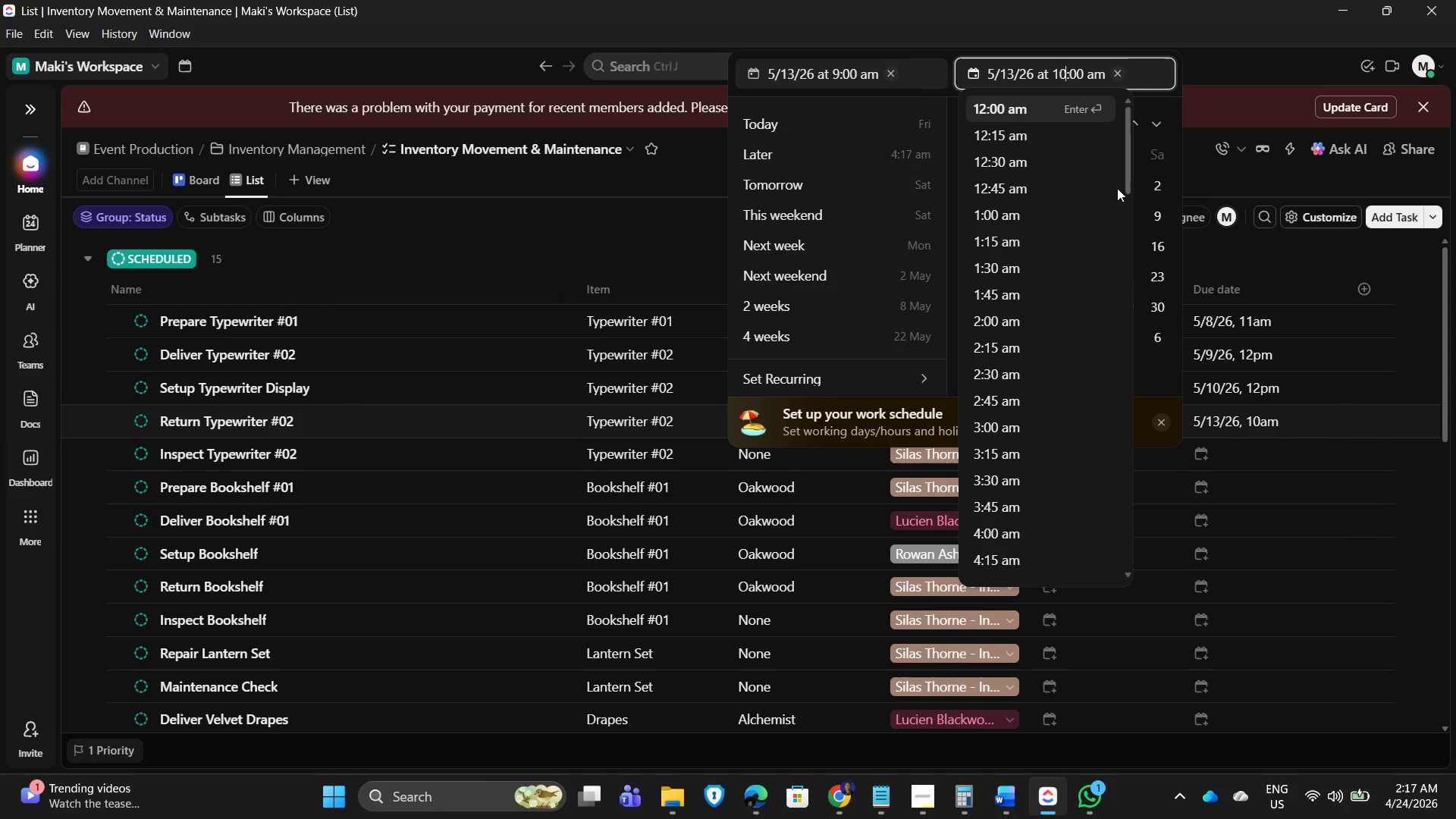 
wait(6.0)
 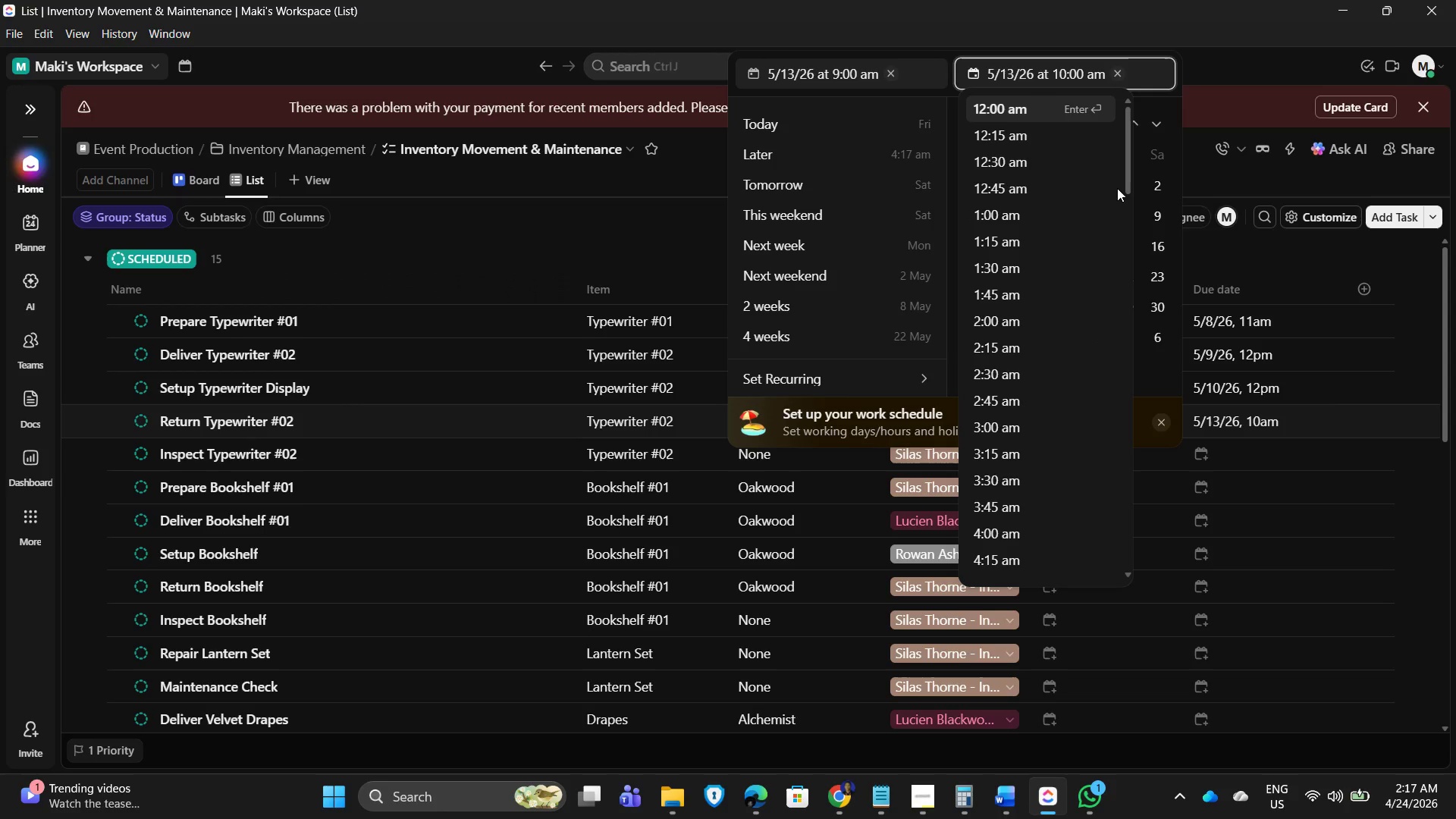 
key(Backspace)
 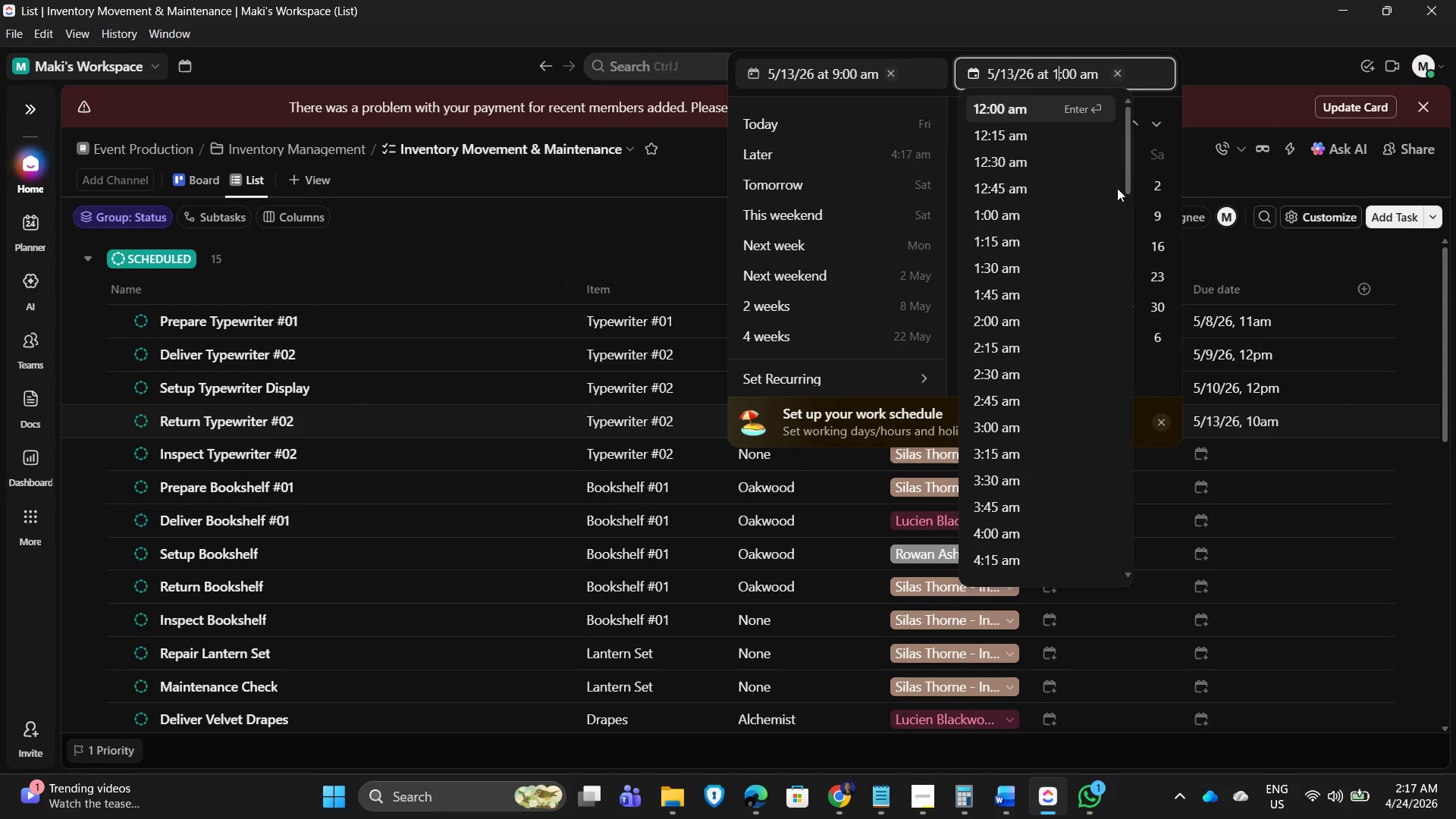 
key(Numpad1)
 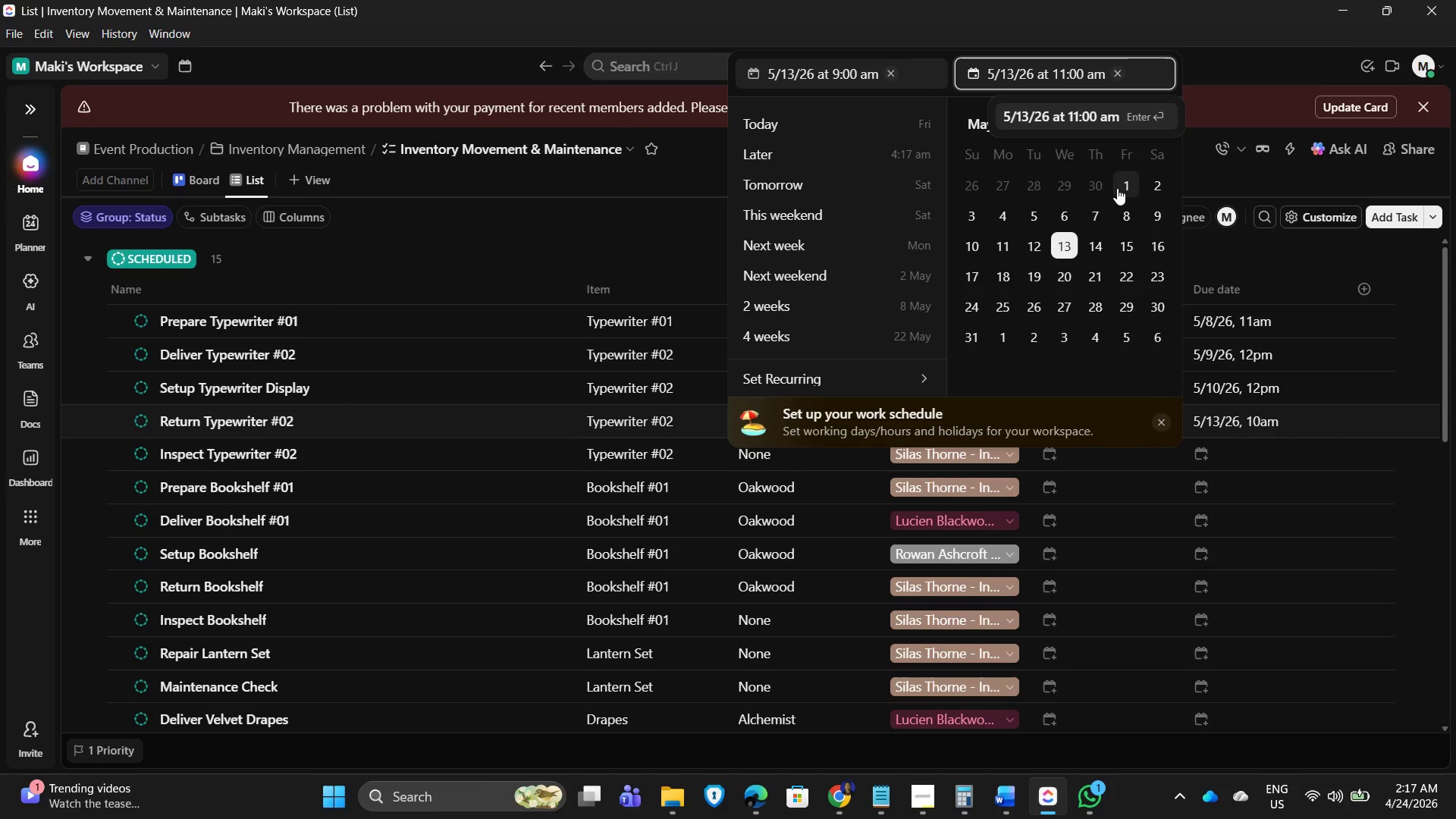 
key(NumpadEnter)
 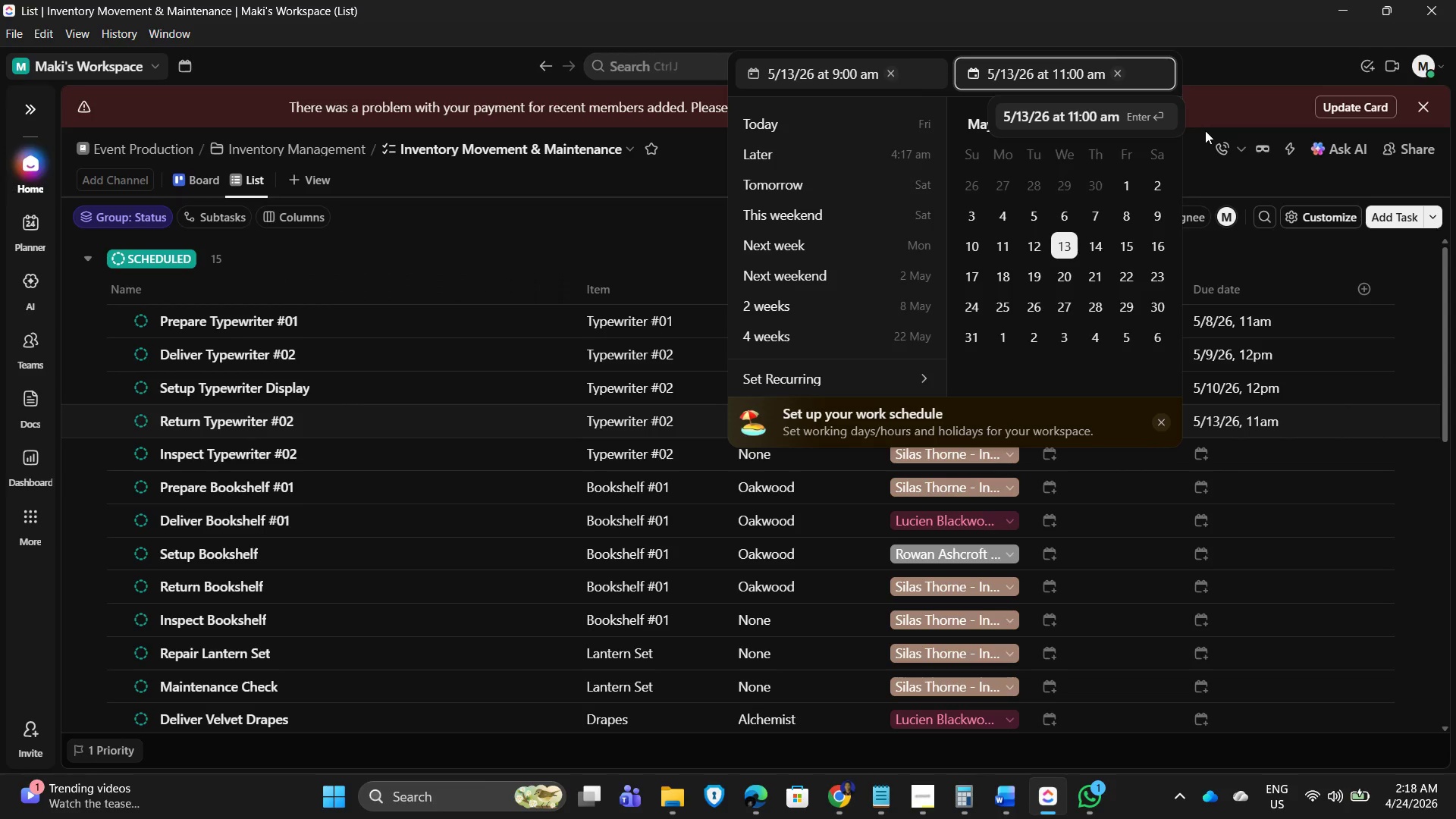 
key(NumpadEnter)
 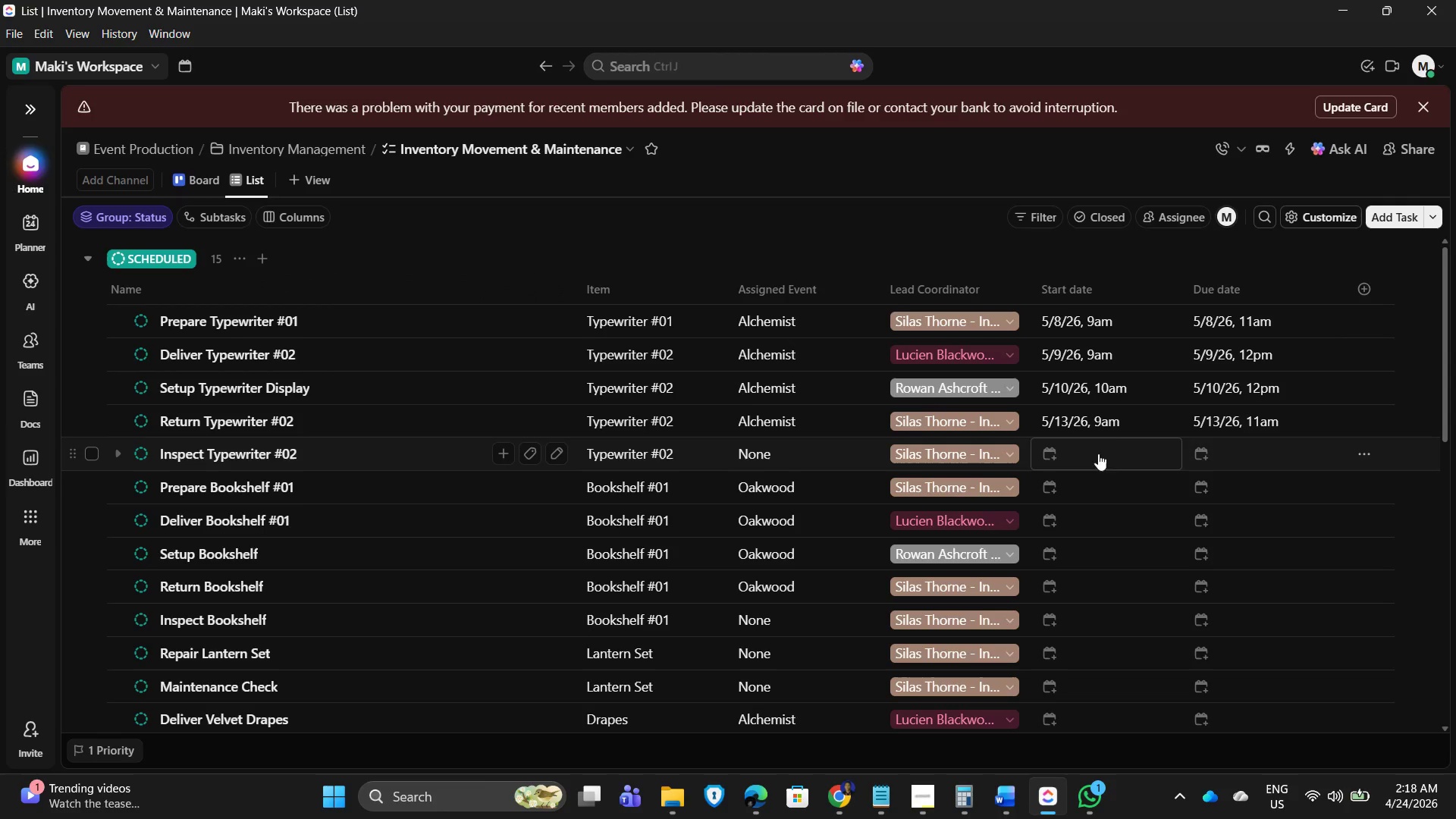 
scroll: coordinate [1119, 444], scroll_direction: down, amount: 1.0
 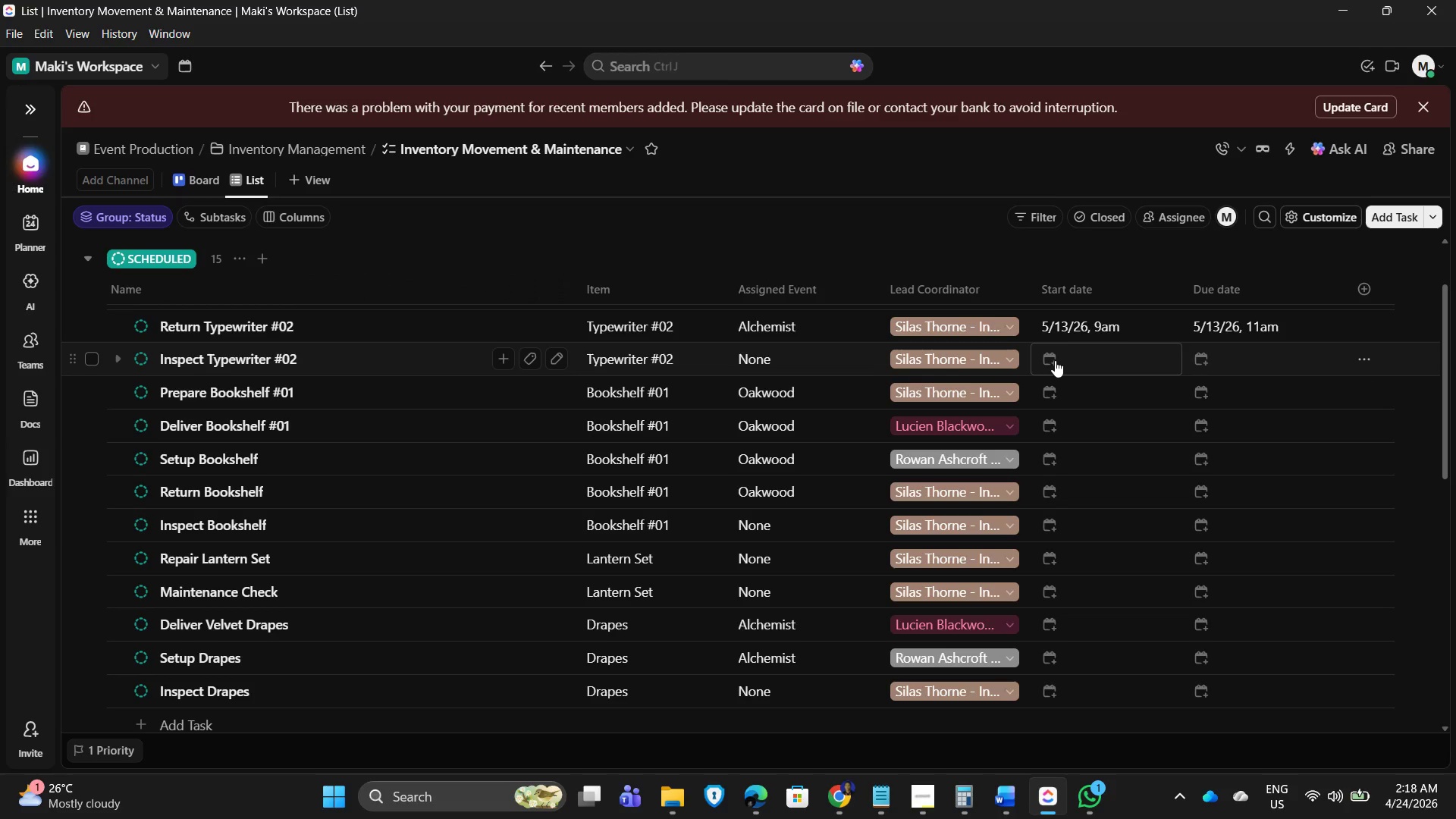 
wait(6.41)
 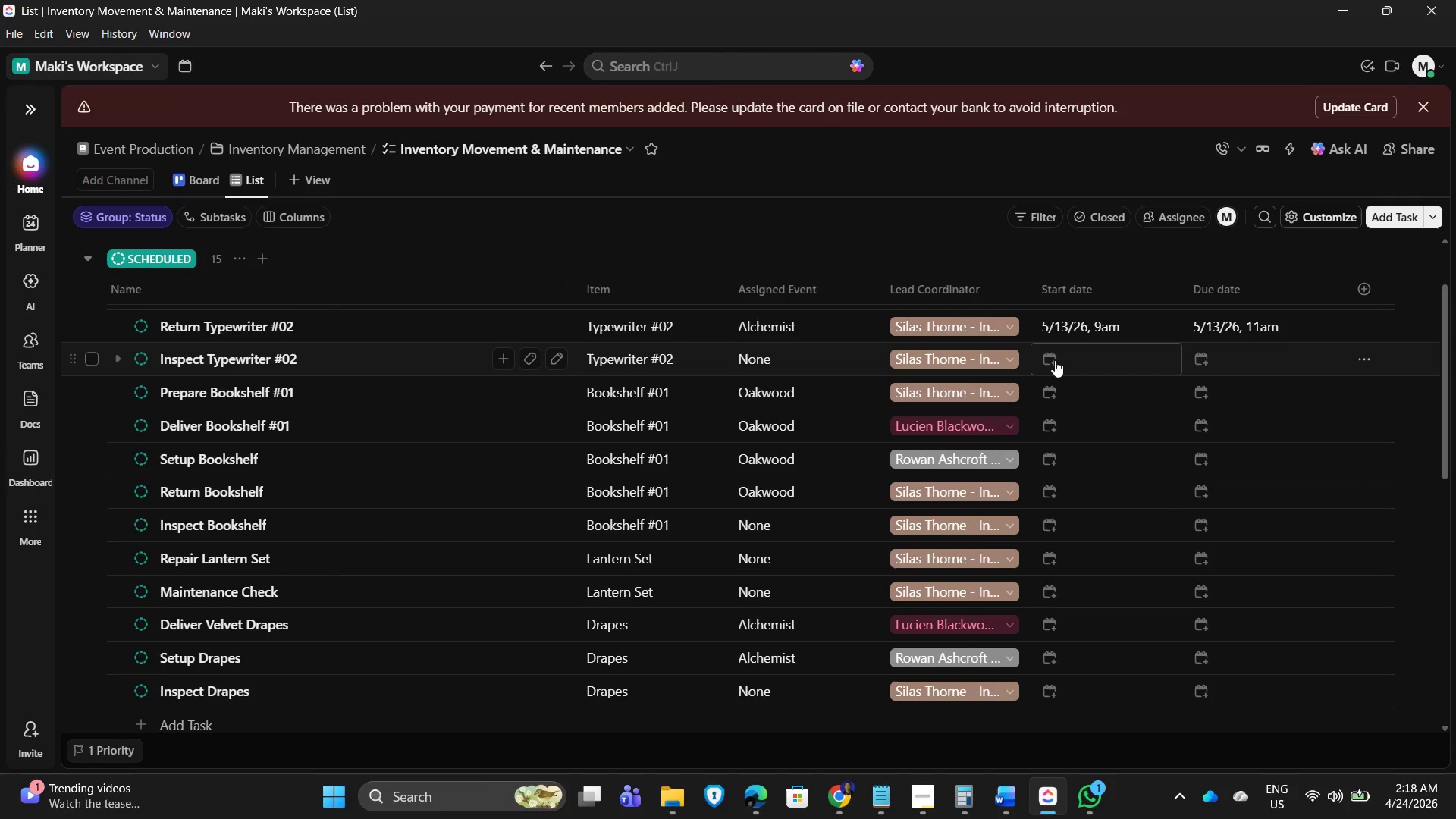 
left_click([1055, 360])
 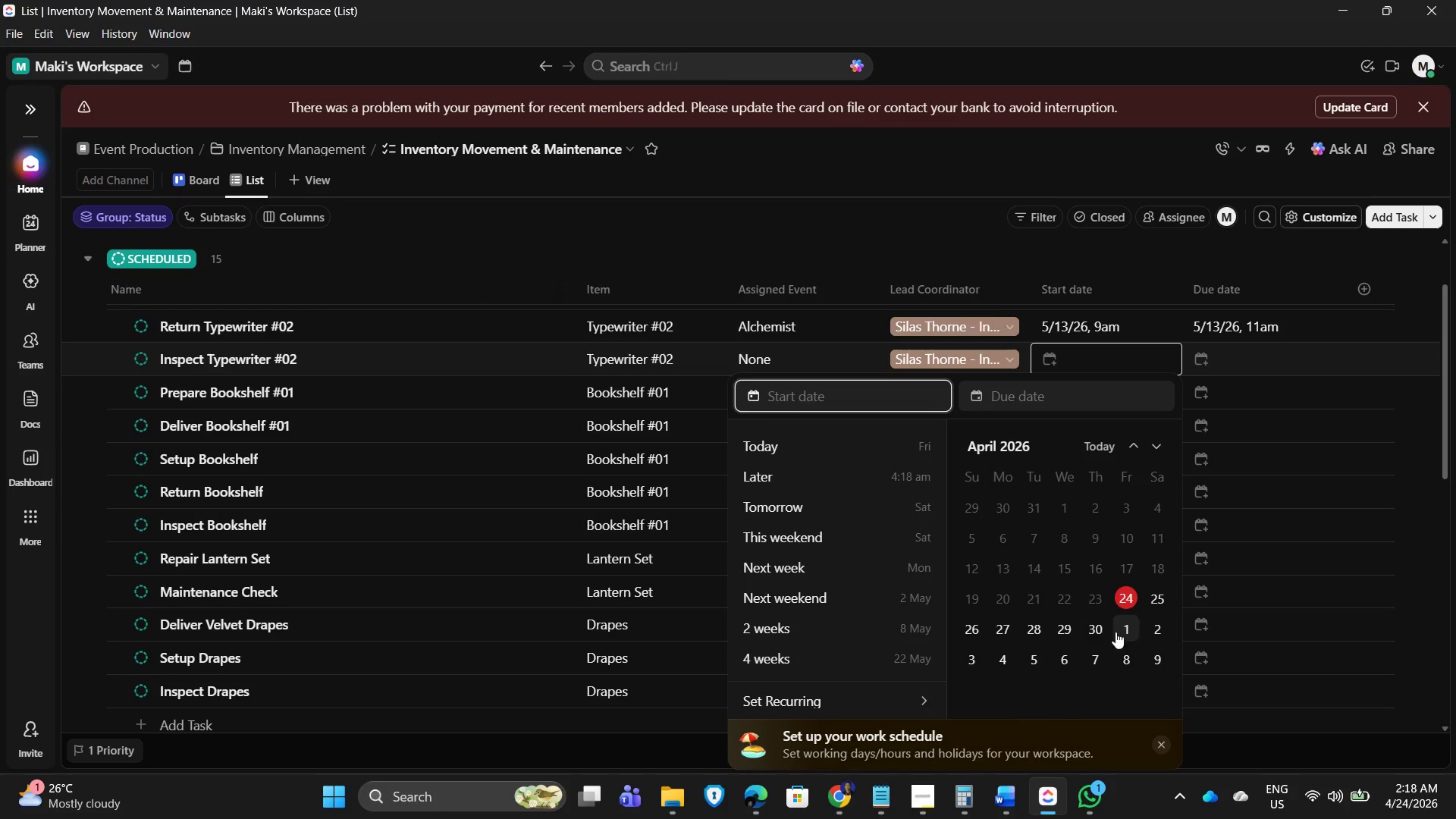 
scroll: coordinate [1062, 648], scroll_direction: down, amount: 1.0
 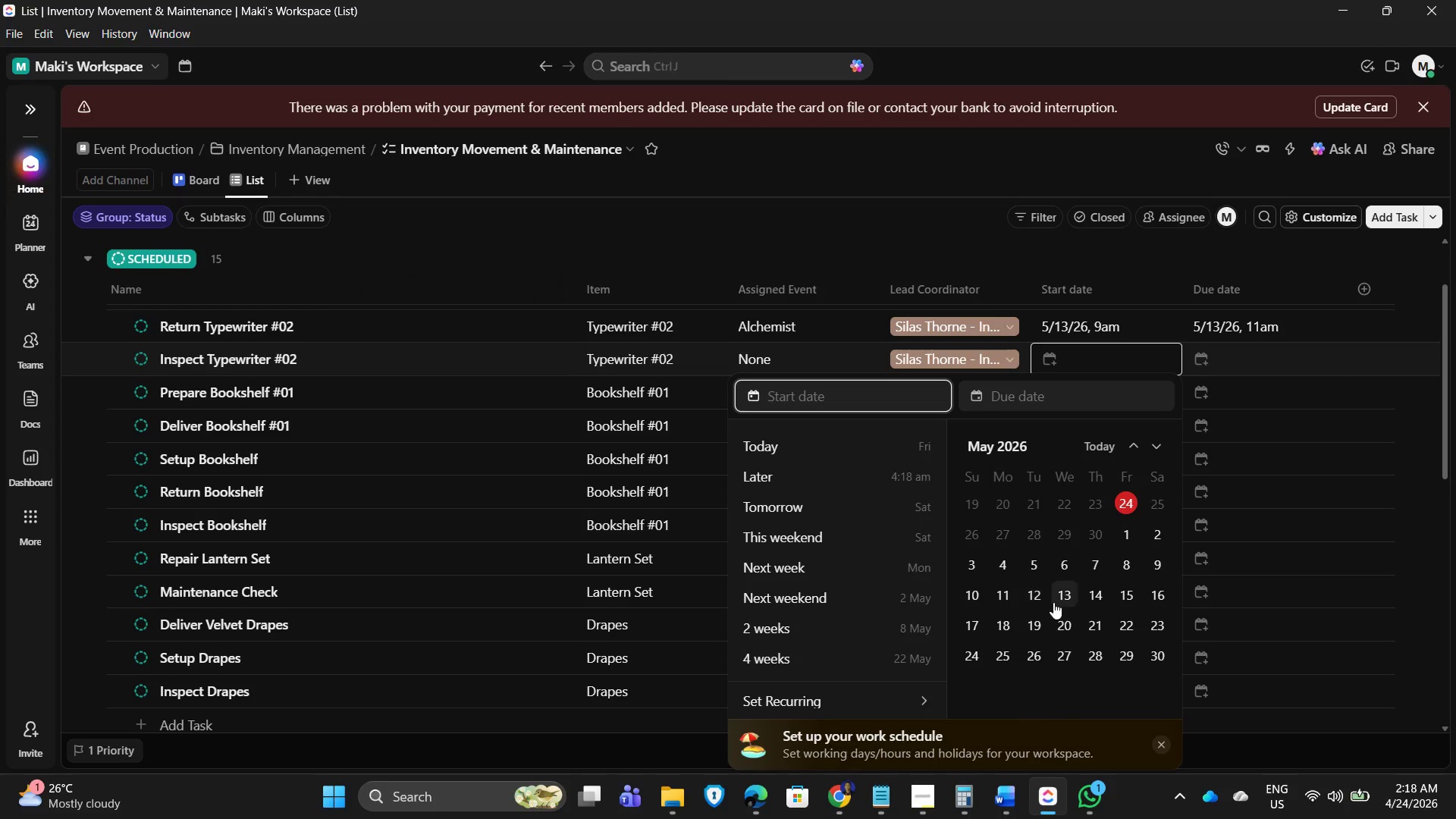 
left_click([1064, 597])
 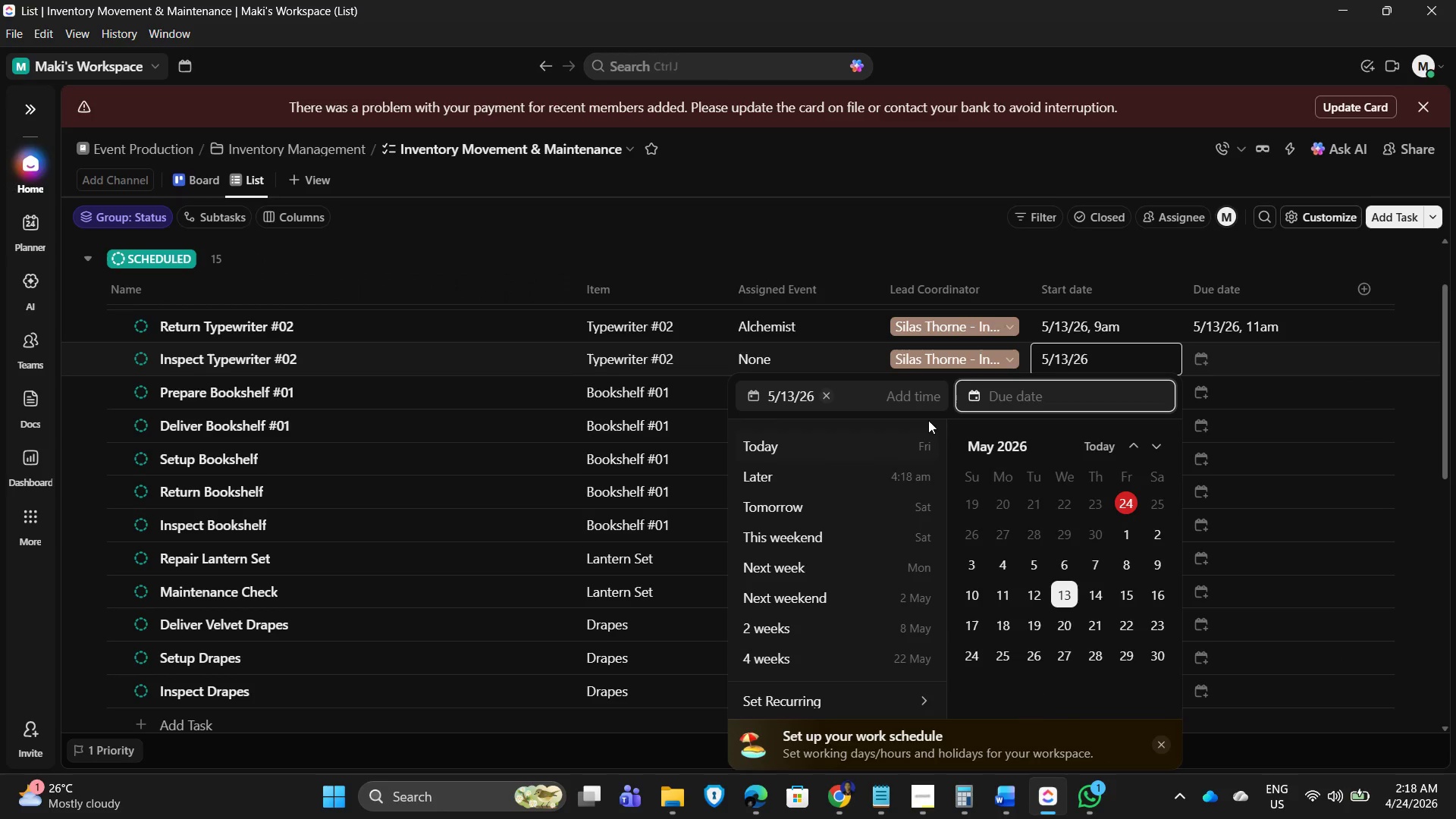 
left_click([914, 403])
 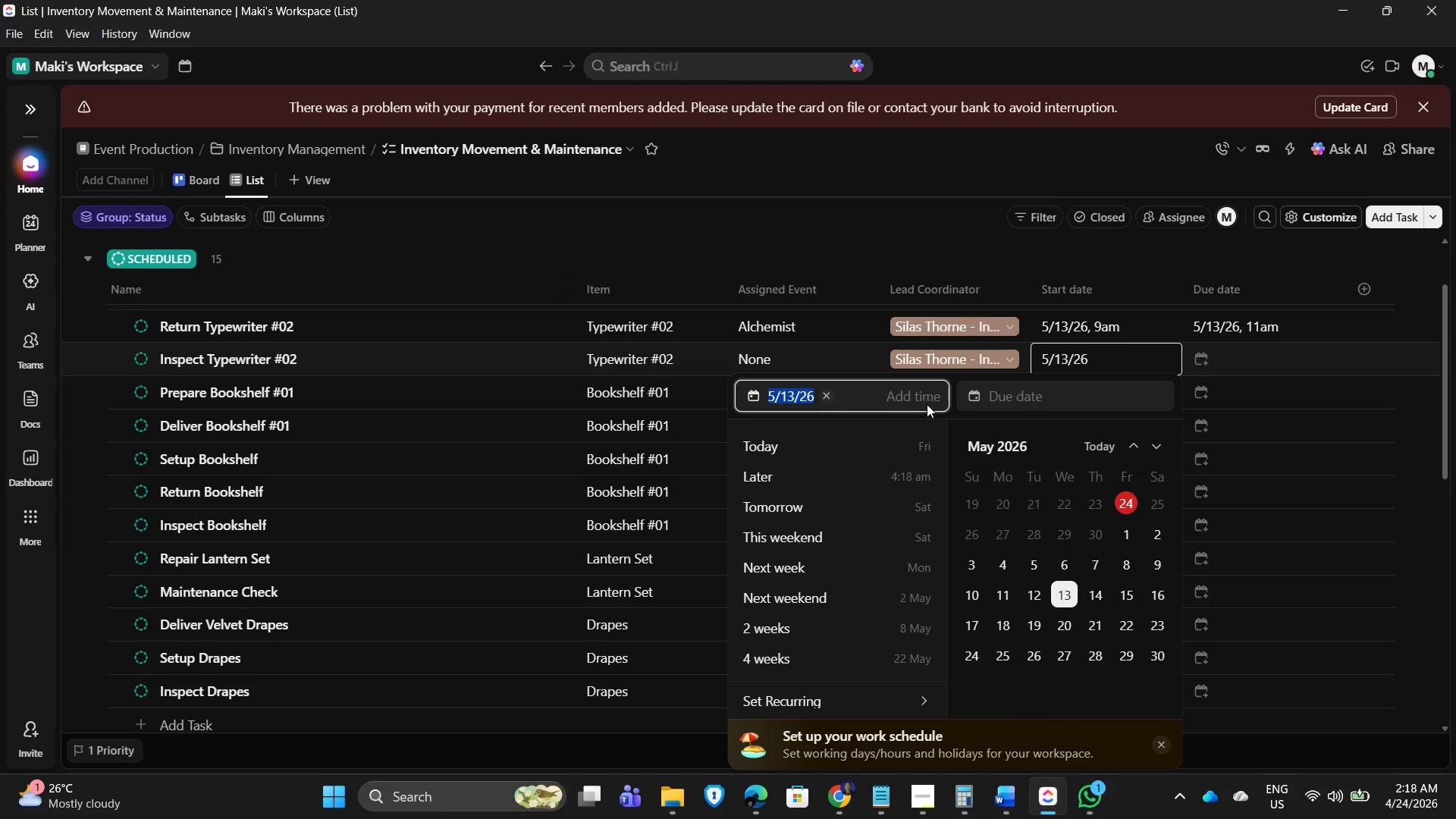 
left_click([919, 400])
 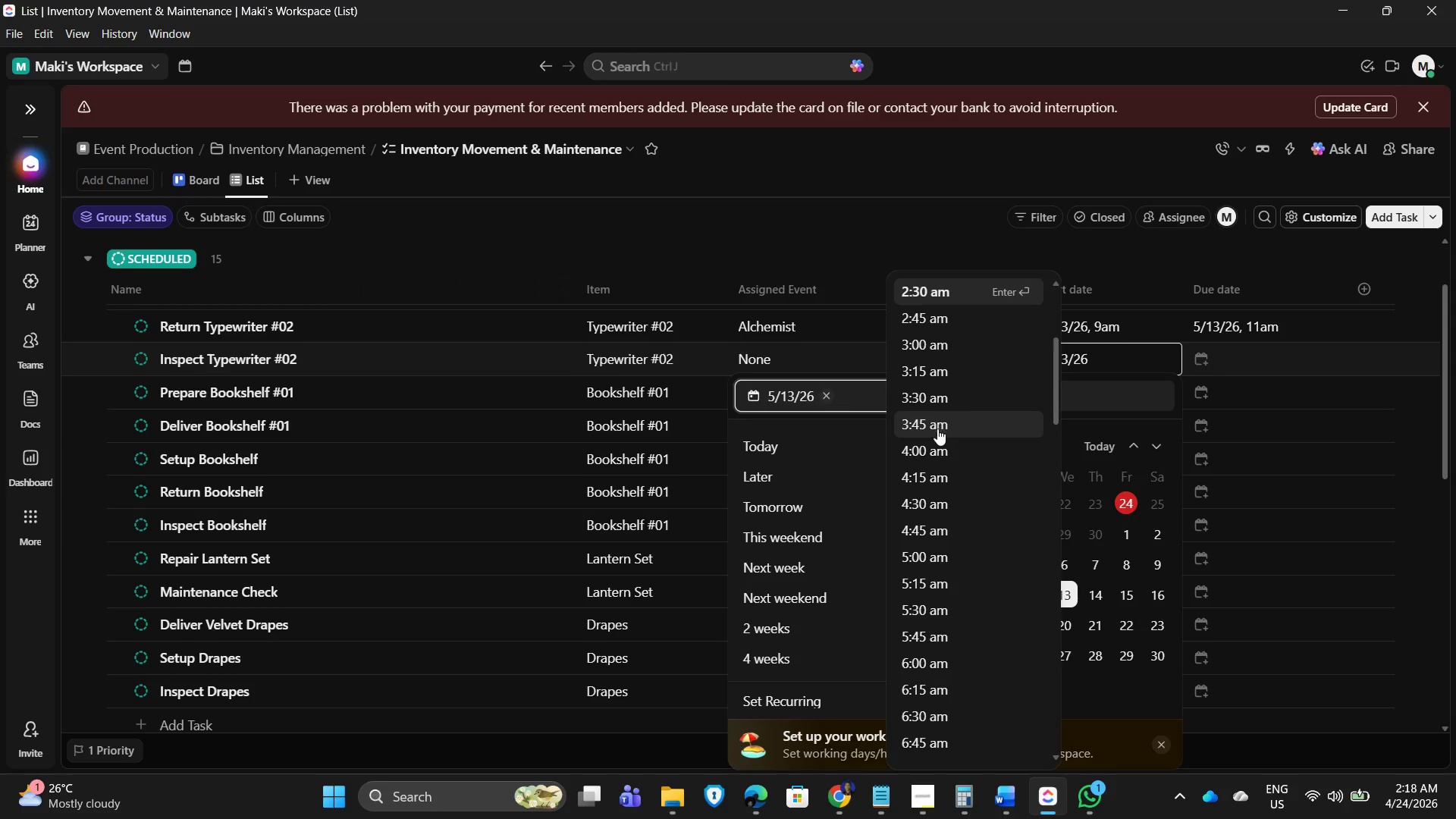 
scroll: coordinate [948, 615], scroll_direction: down, amount: 9.0
 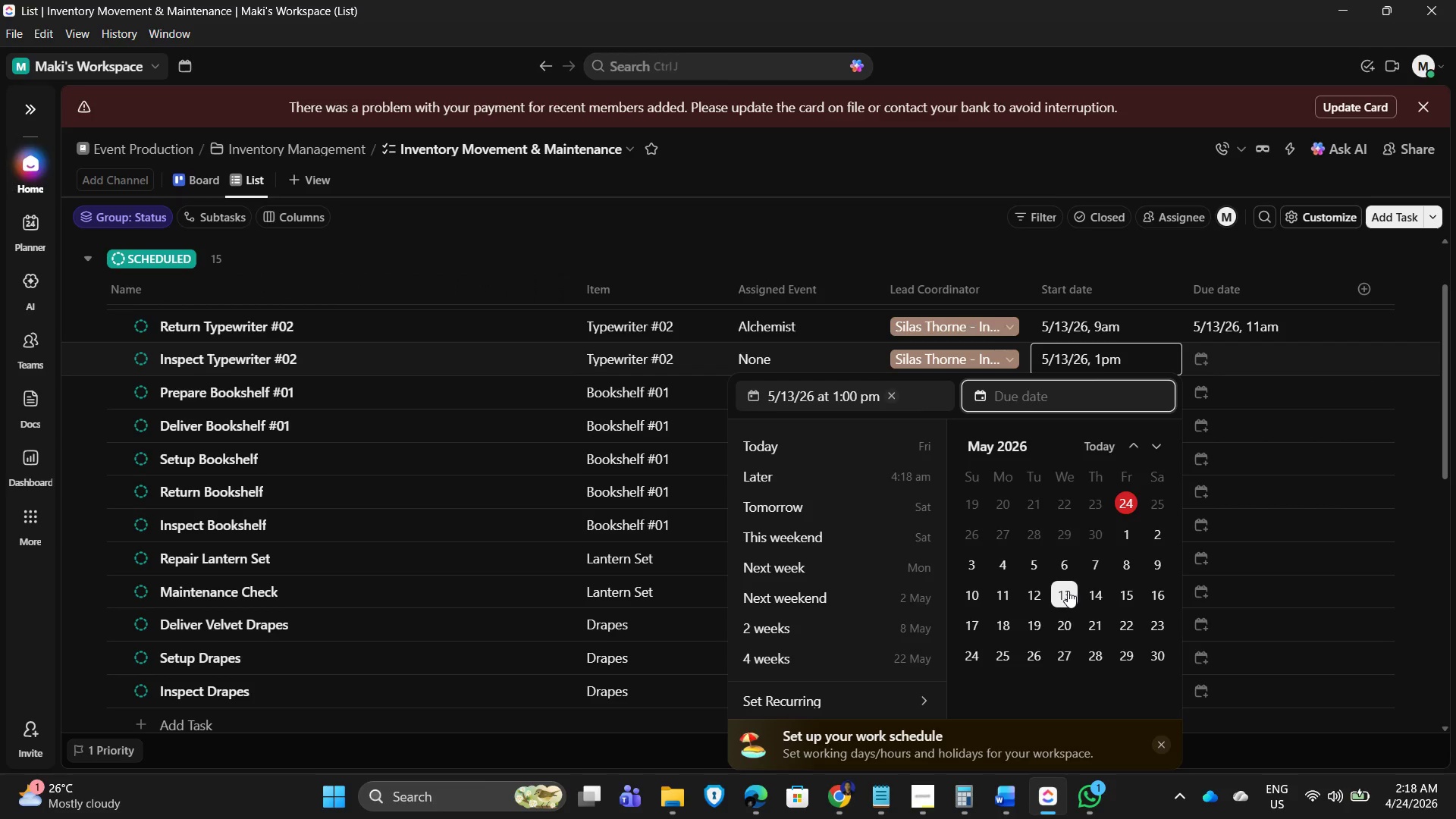 
wait(7.75)
 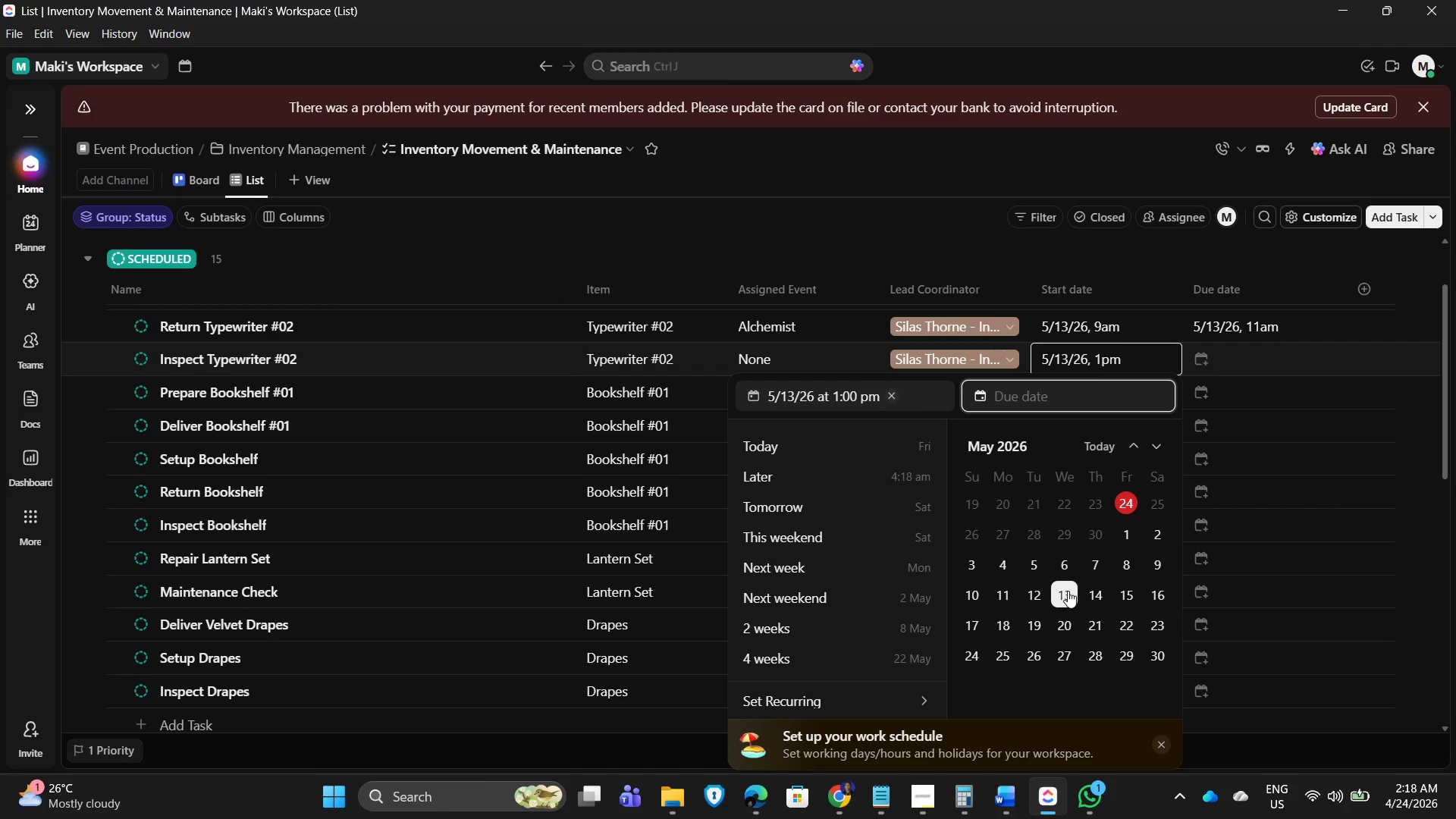 
left_click([1063, 592])
 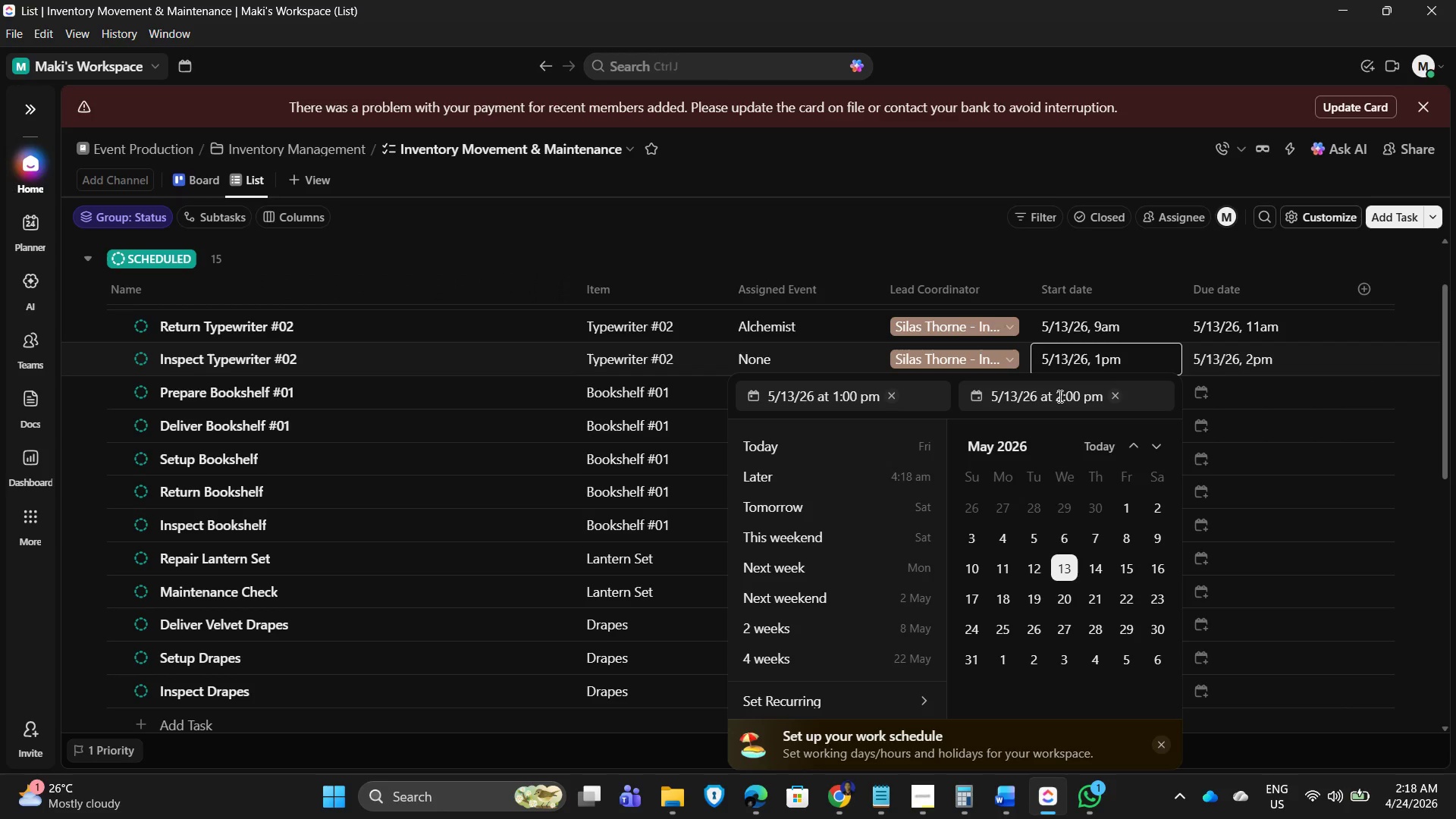 
left_click([1063, 395])
 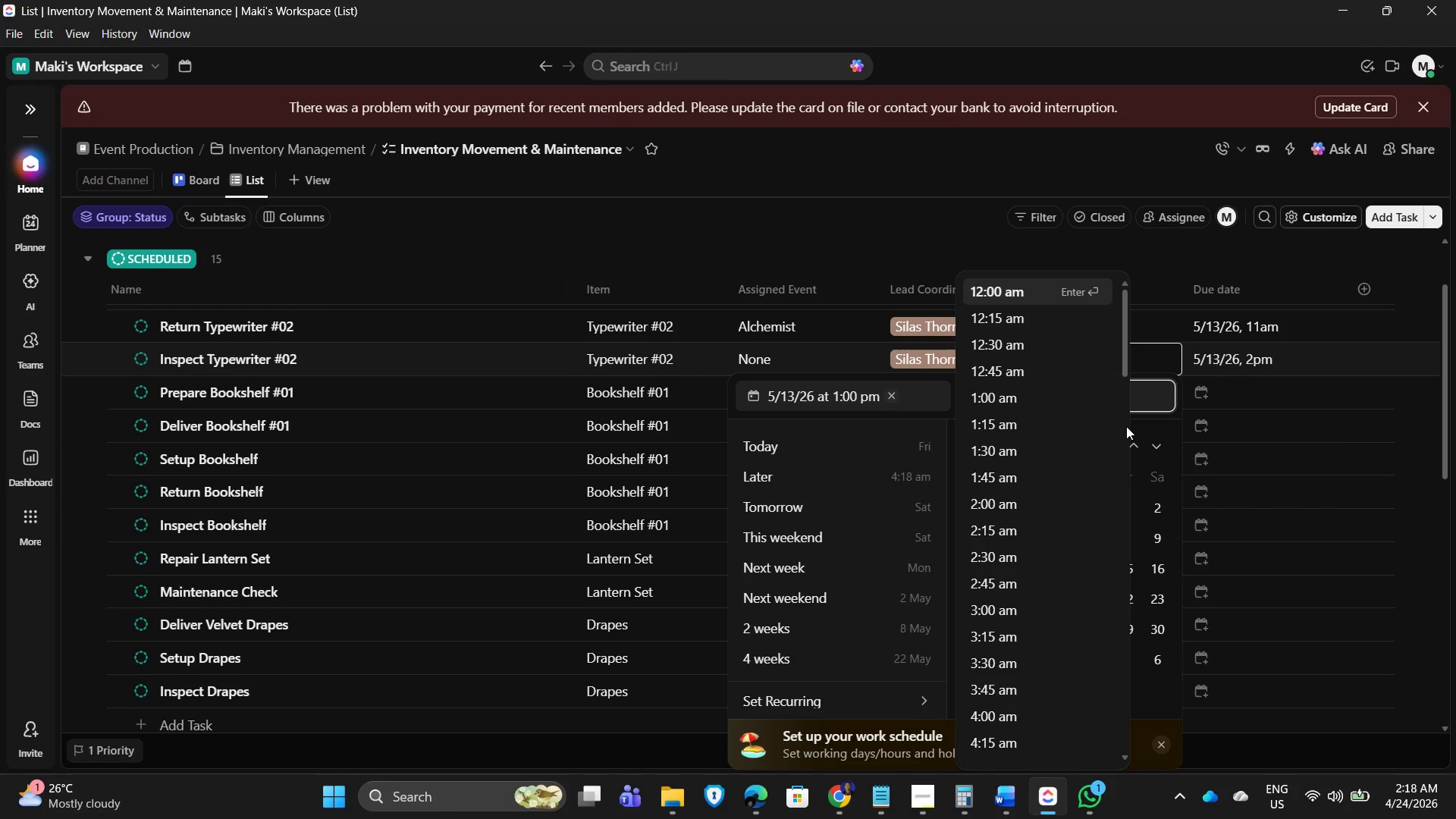 
key(Backspace)
 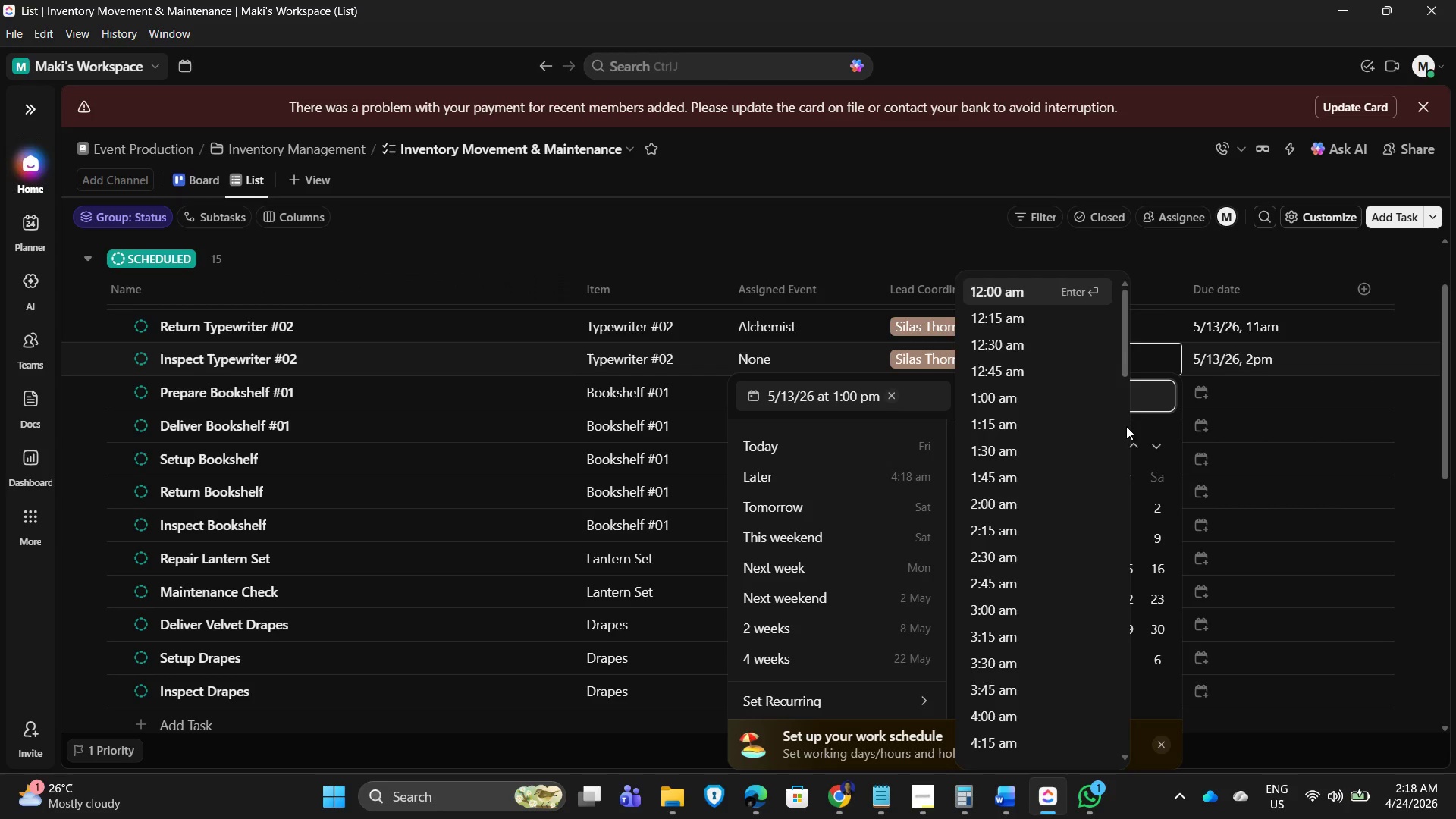 
key(Numpad3)
 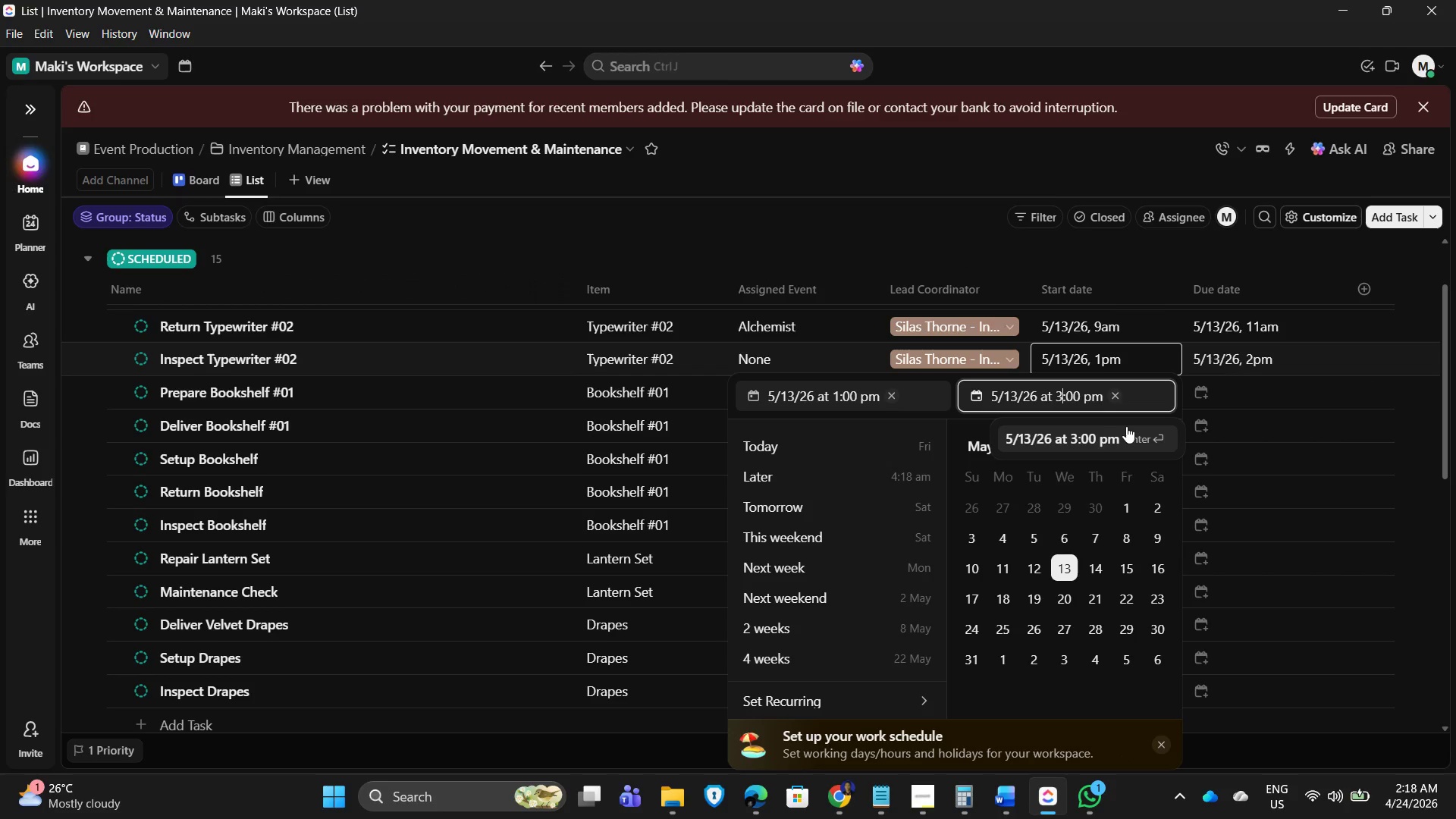 
key(Enter)
 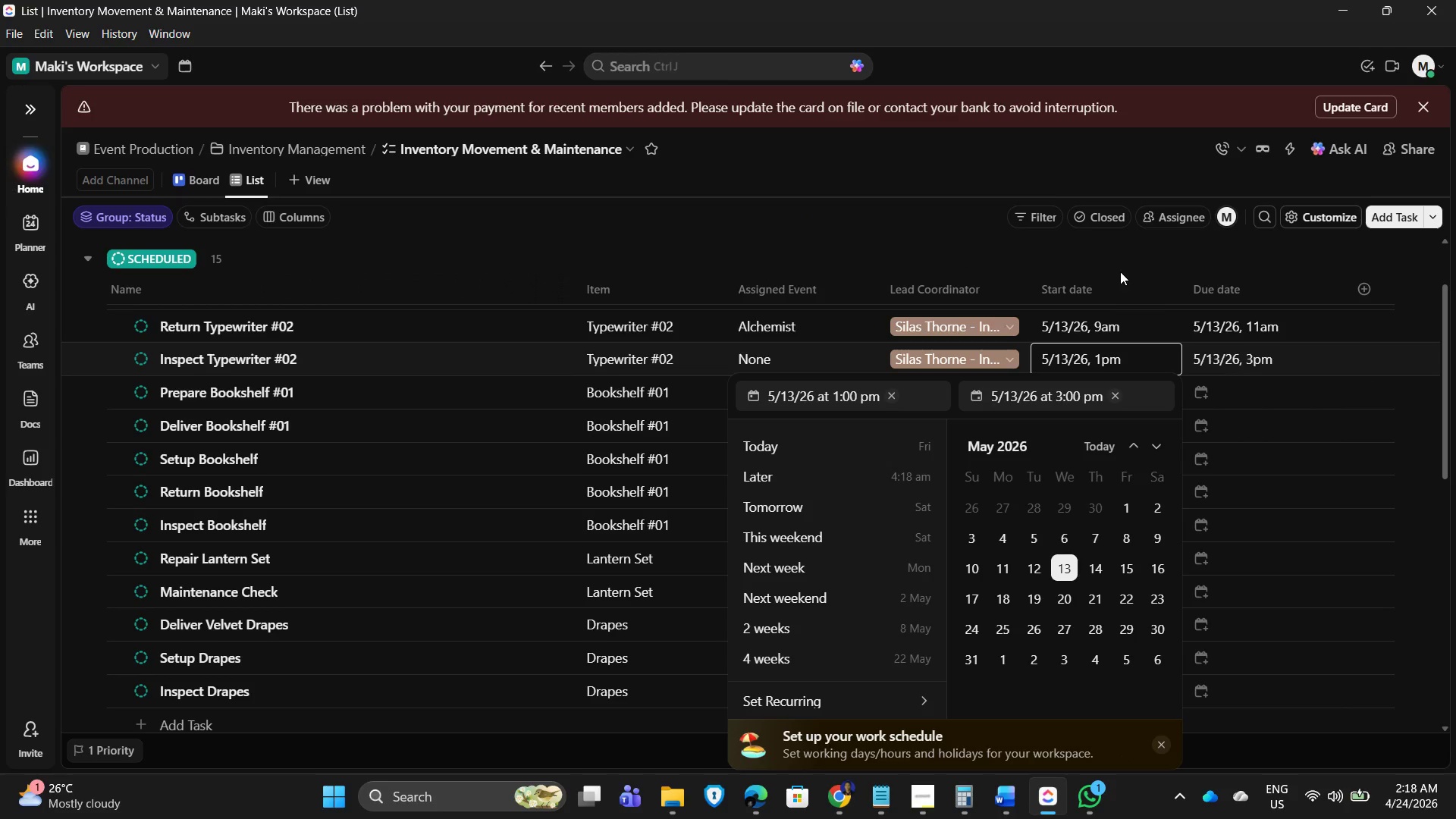 
wait(6.51)
 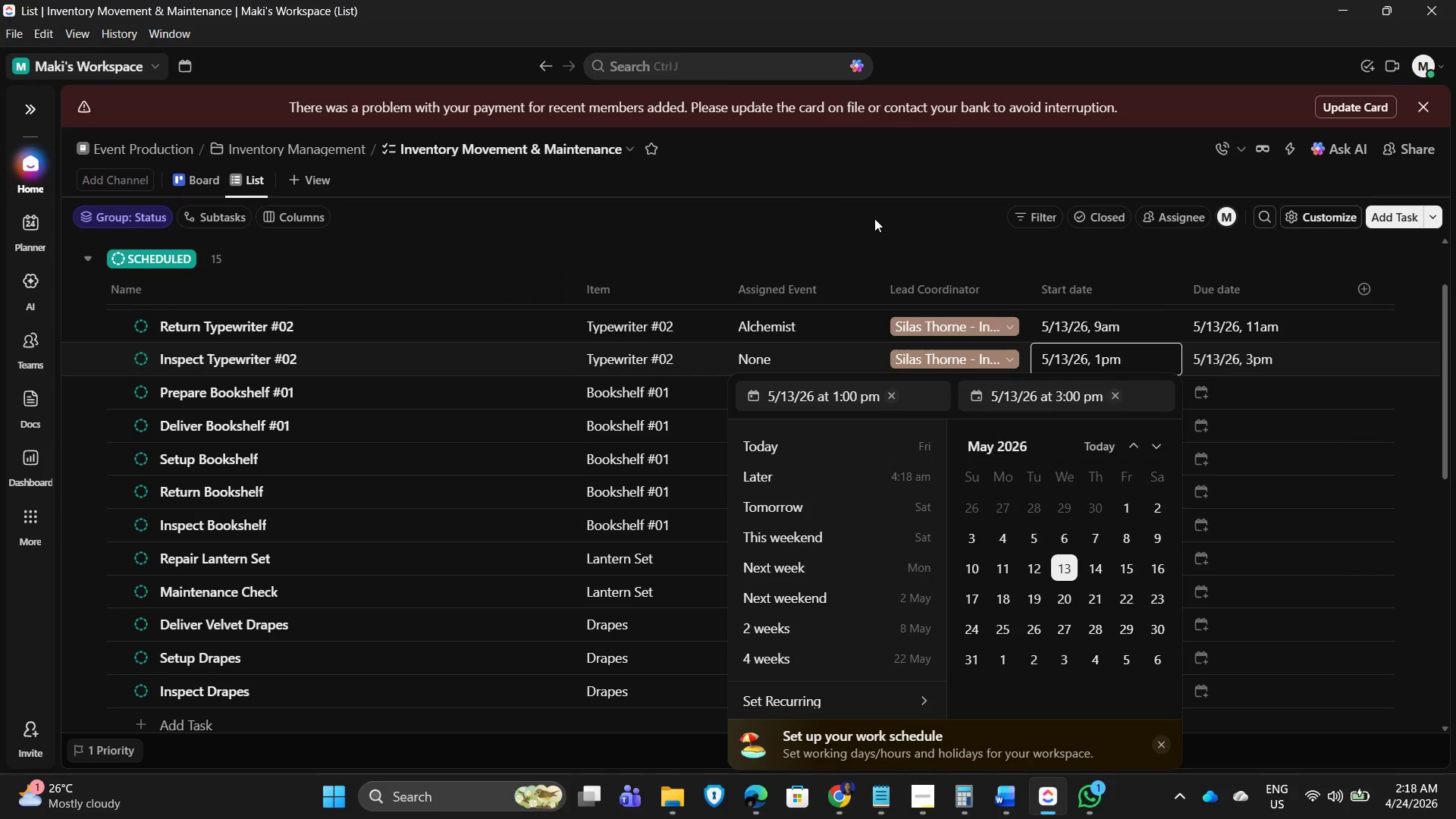 
left_click([1120, 271])
 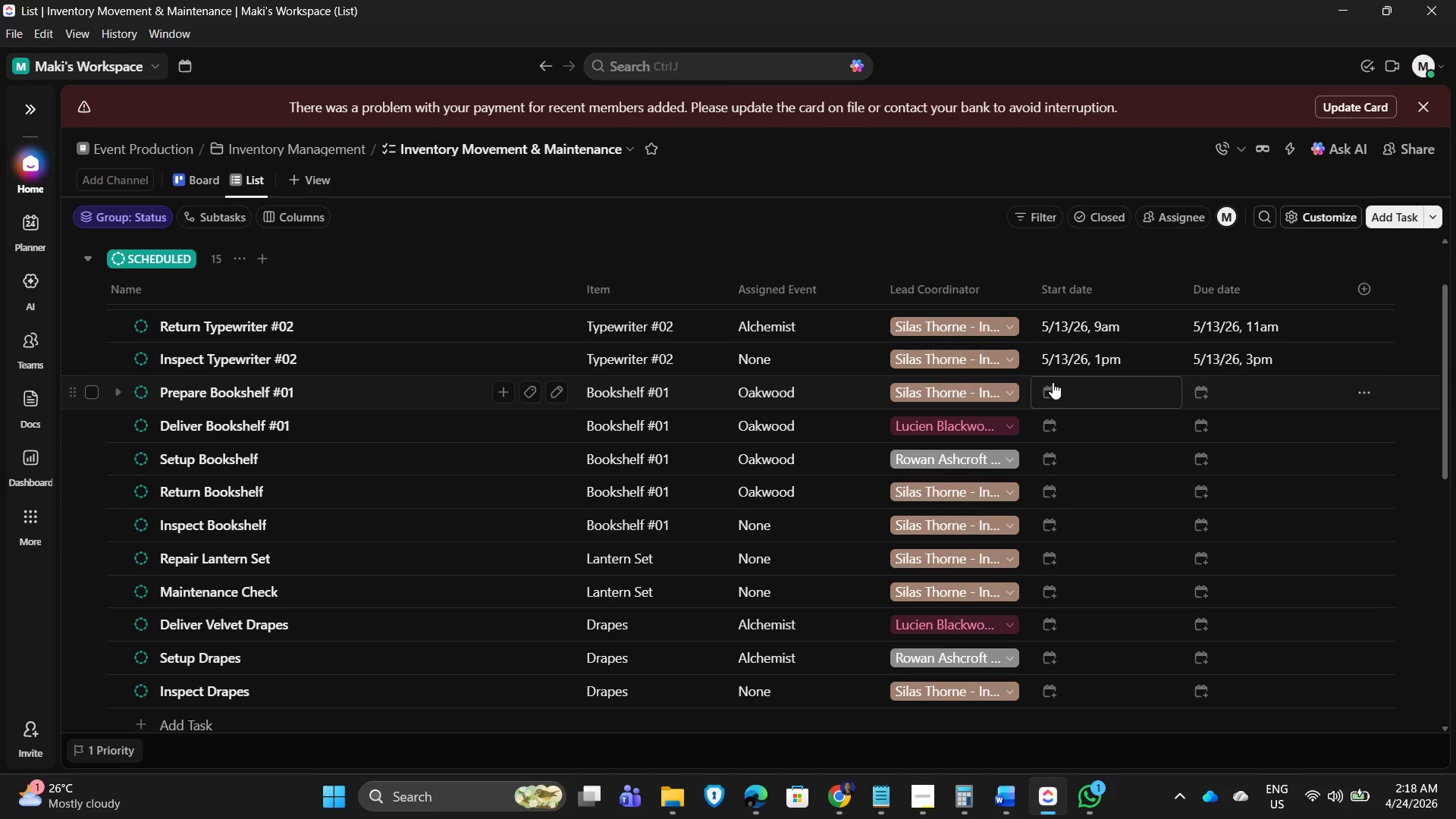 
wait(6.02)
 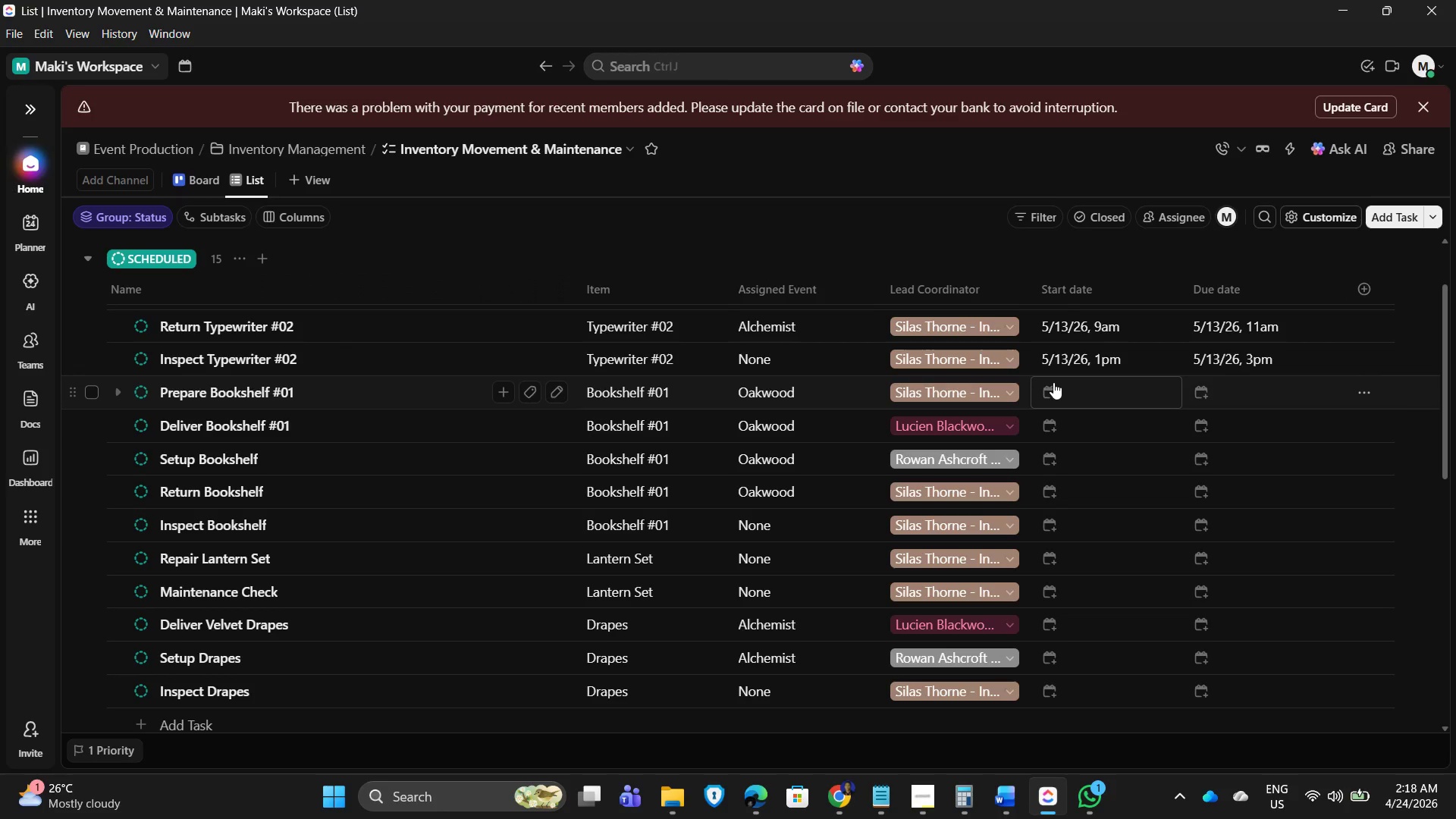 
left_click([1053, 382])
 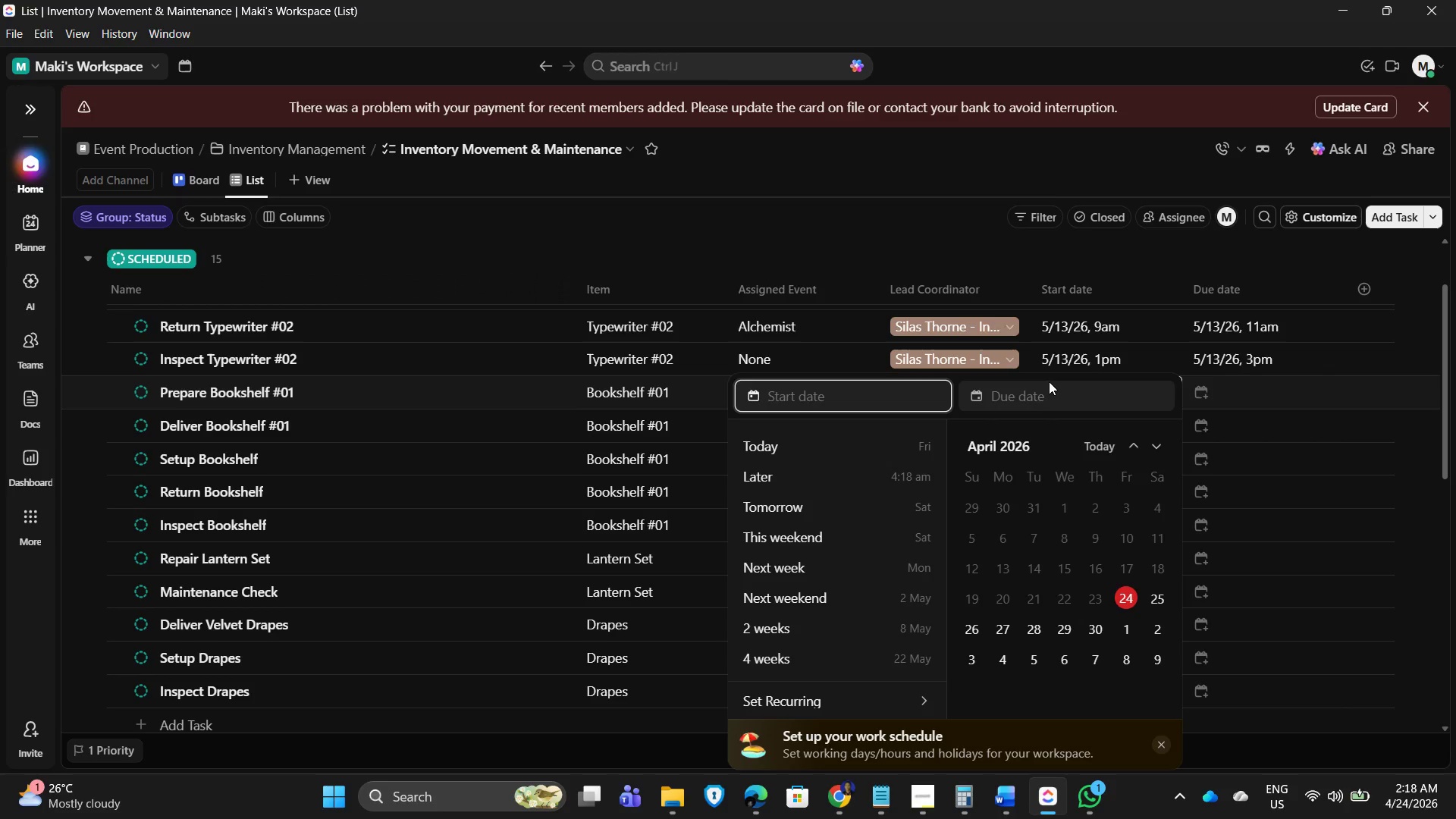 
wait(10.41)
 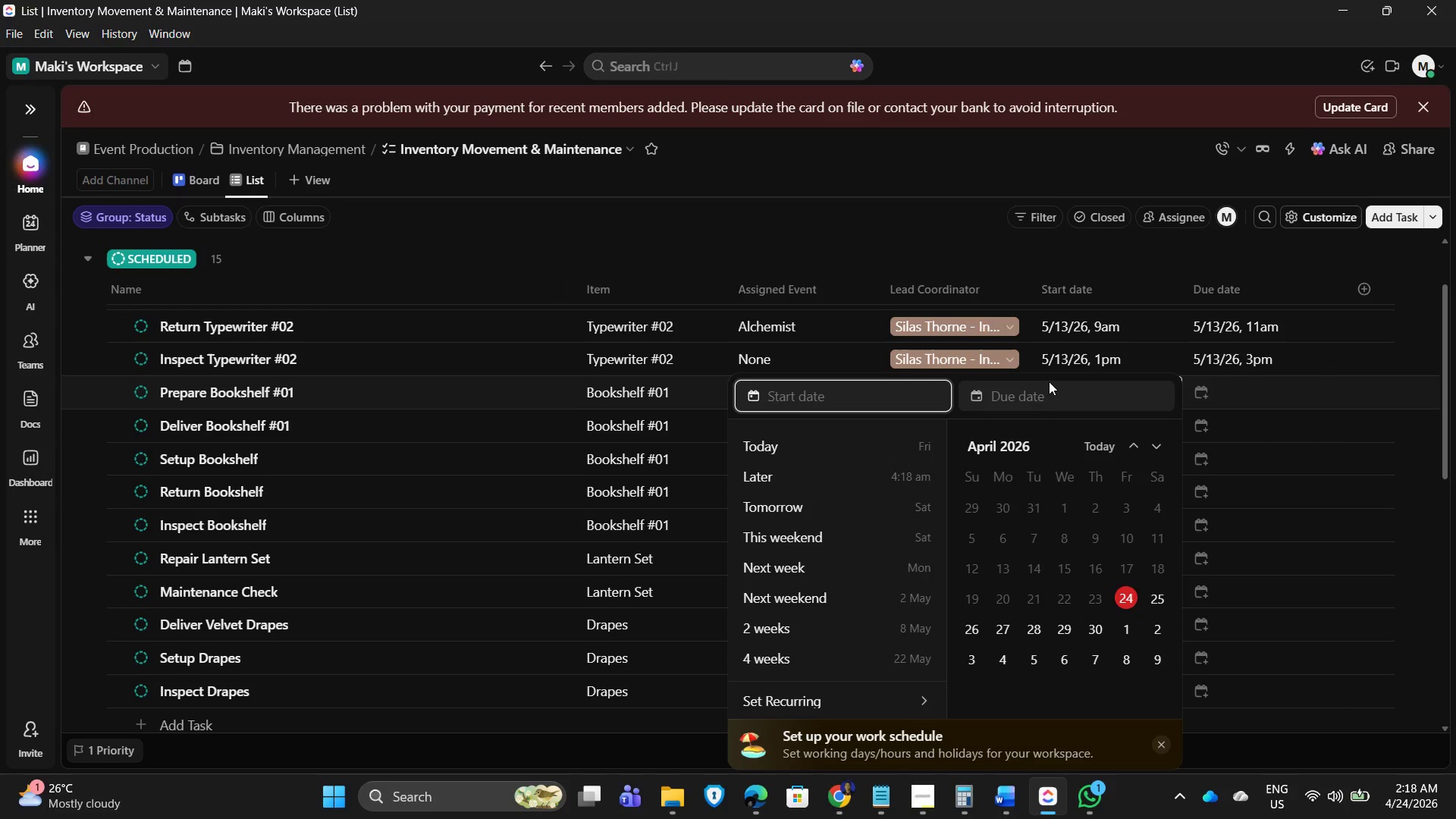 
left_click([1156, 441])
 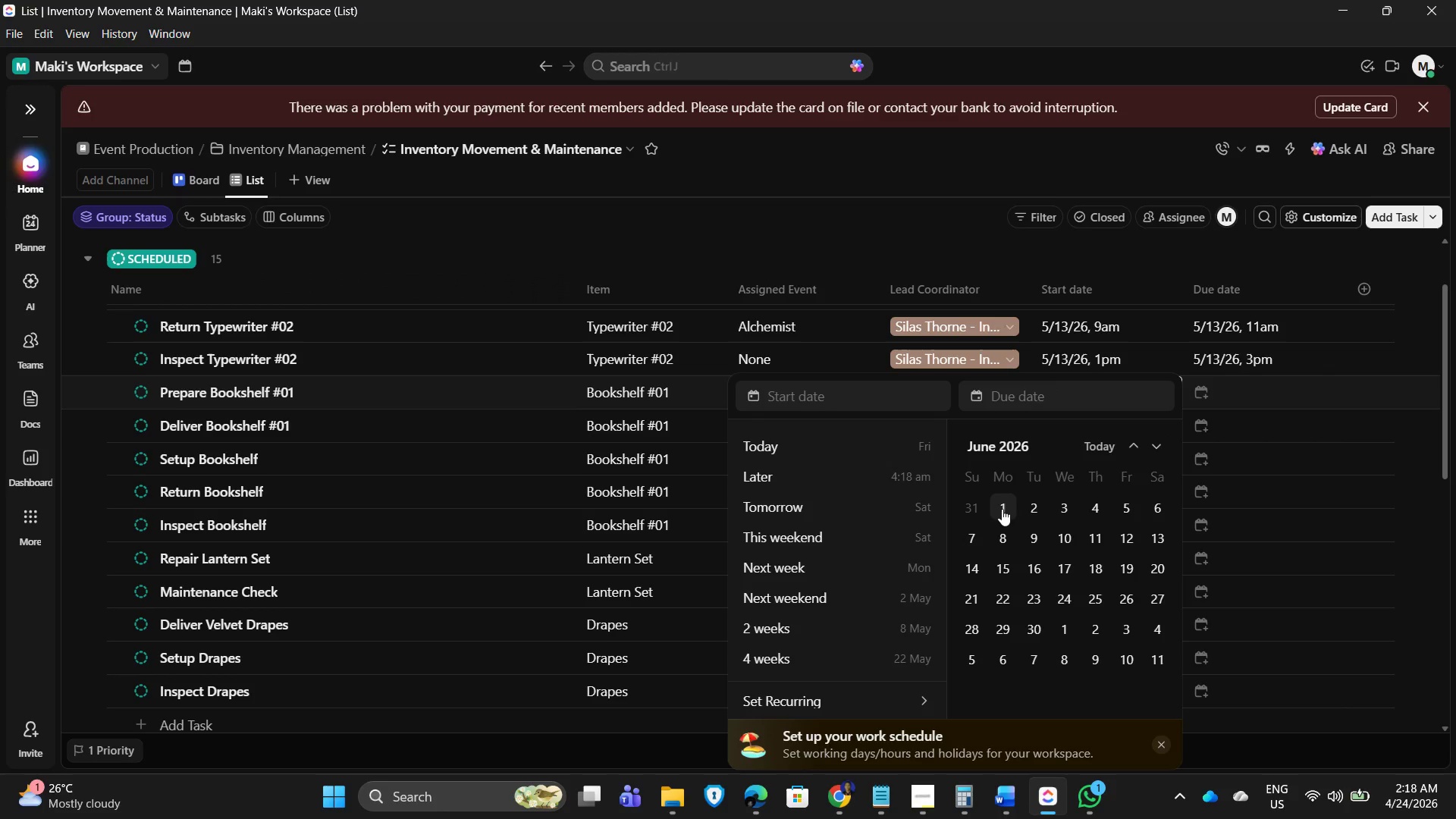 
left_click([1002, 509])
 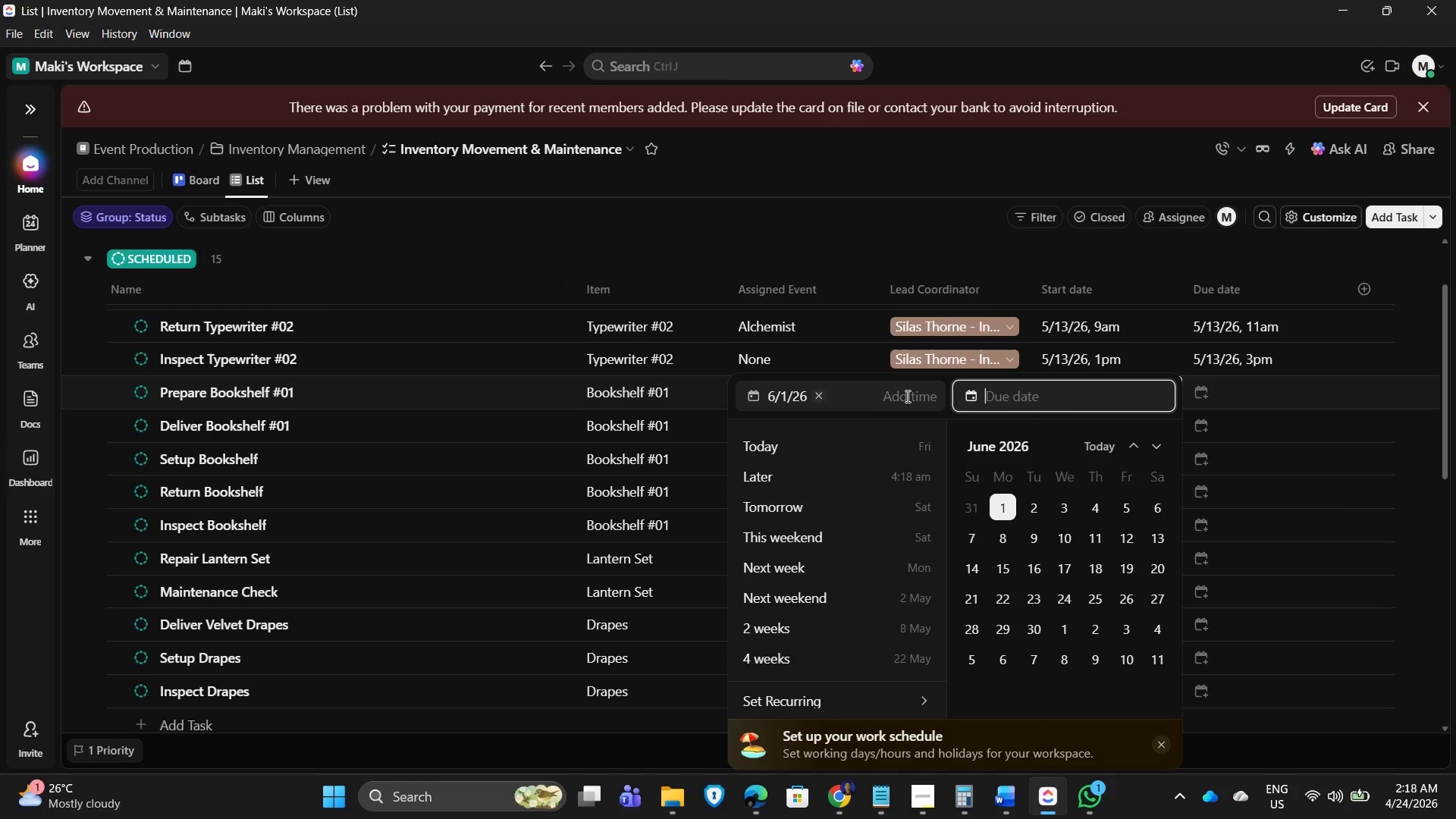 
left_click([906, 396])
 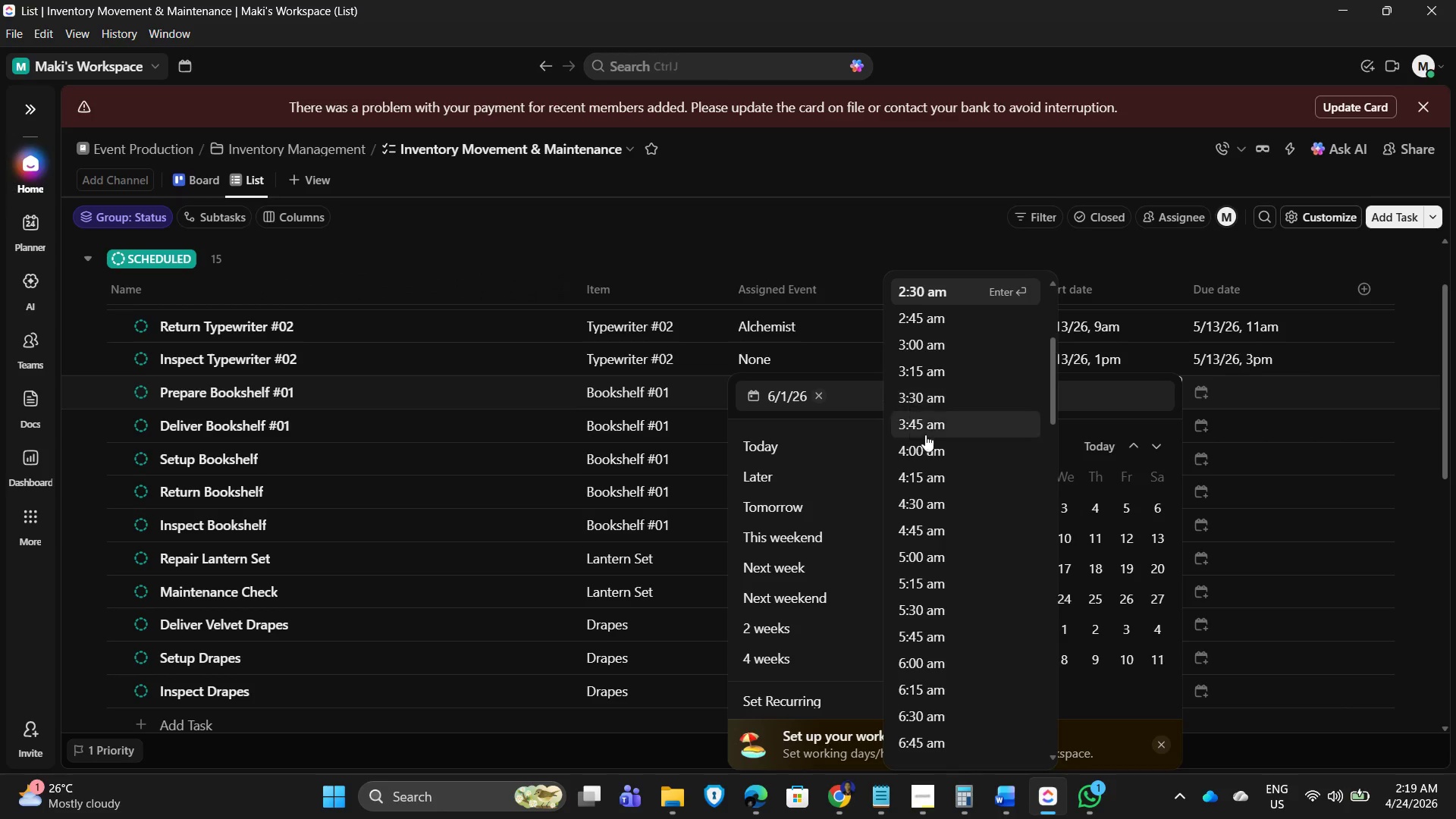 
scroll: coordinate [961, 657], scroll_direction: down, amount: 5.0
 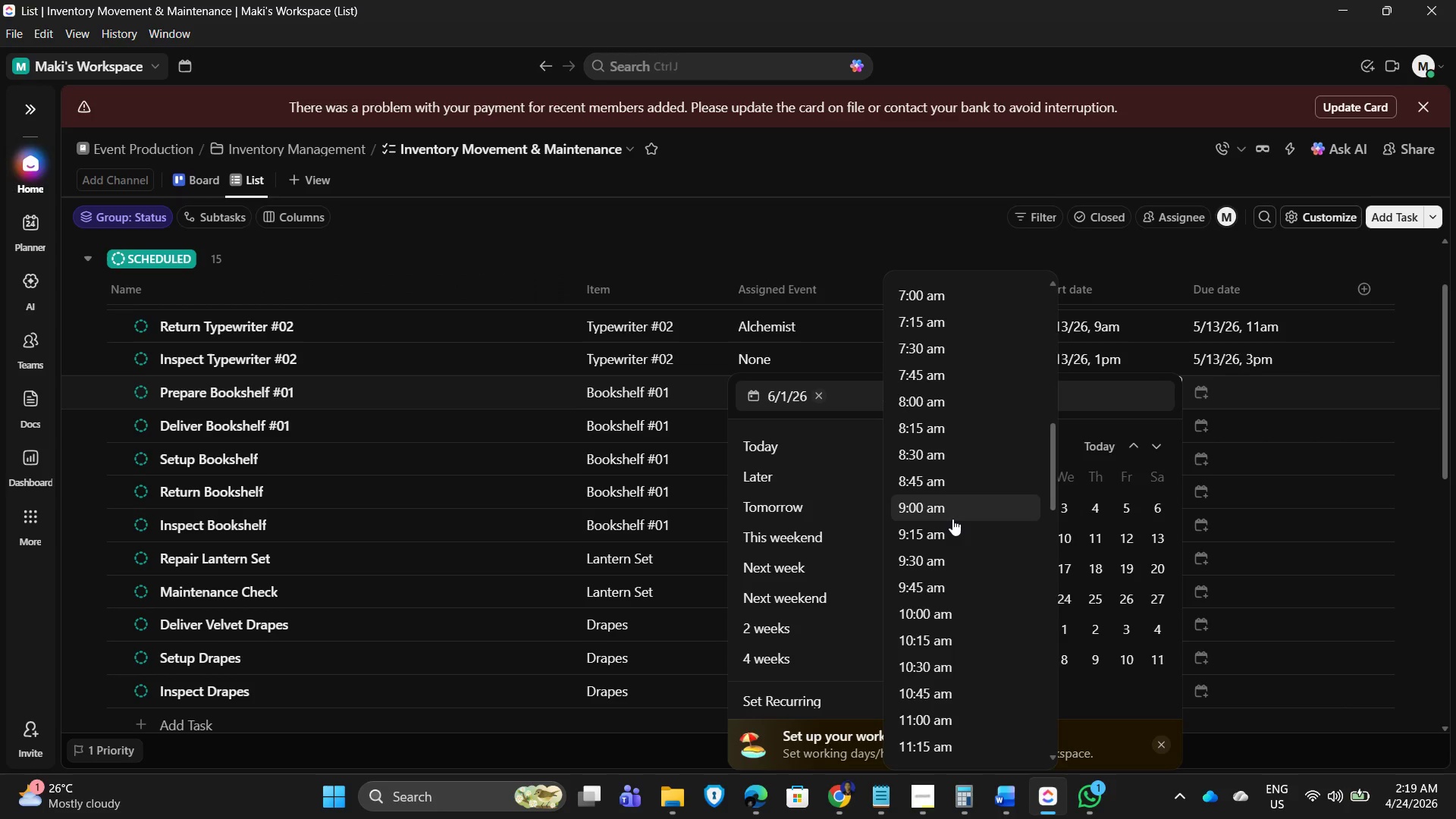 
left_click([956, 510])
 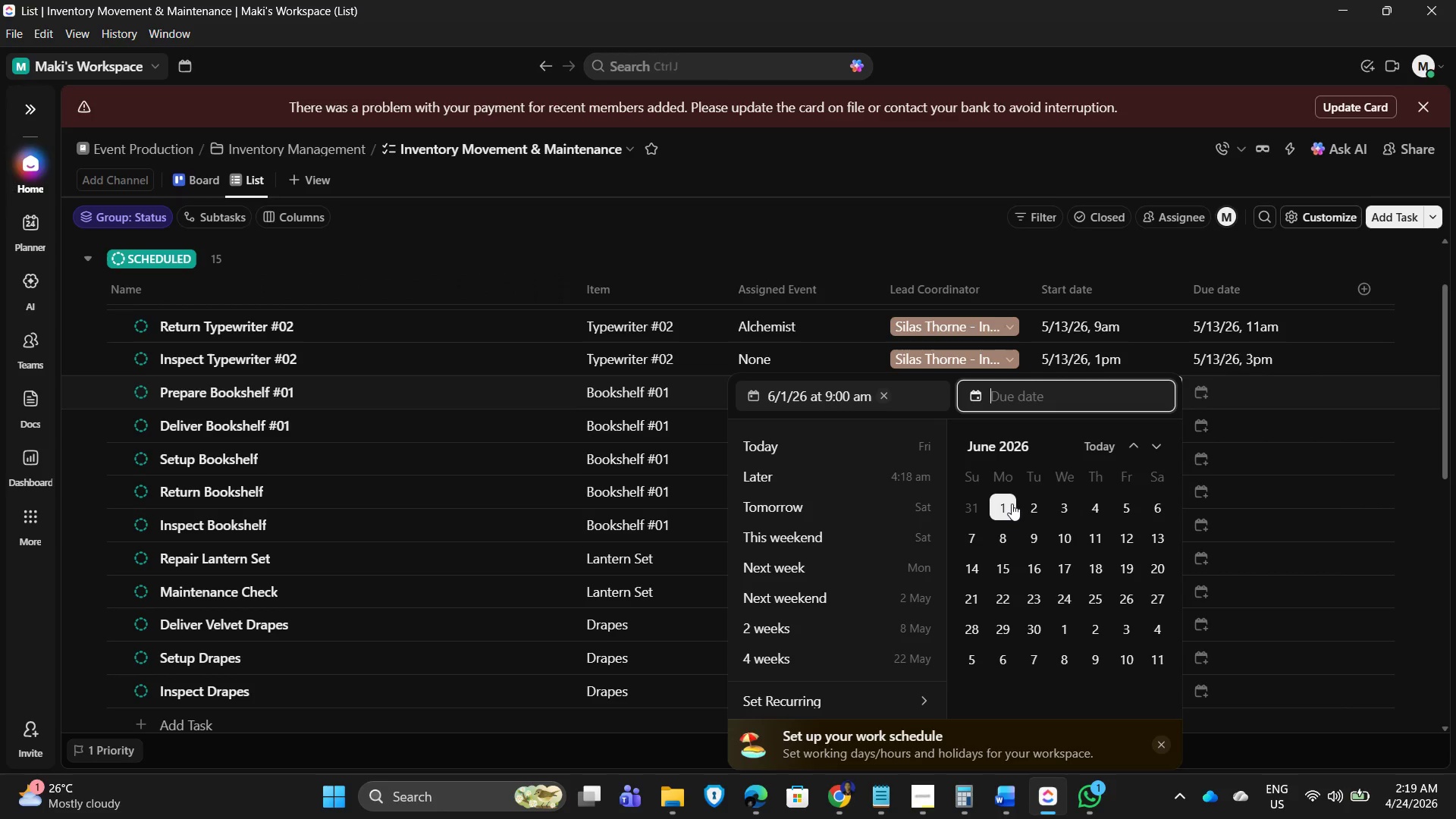 
left_click([1003, 504])
 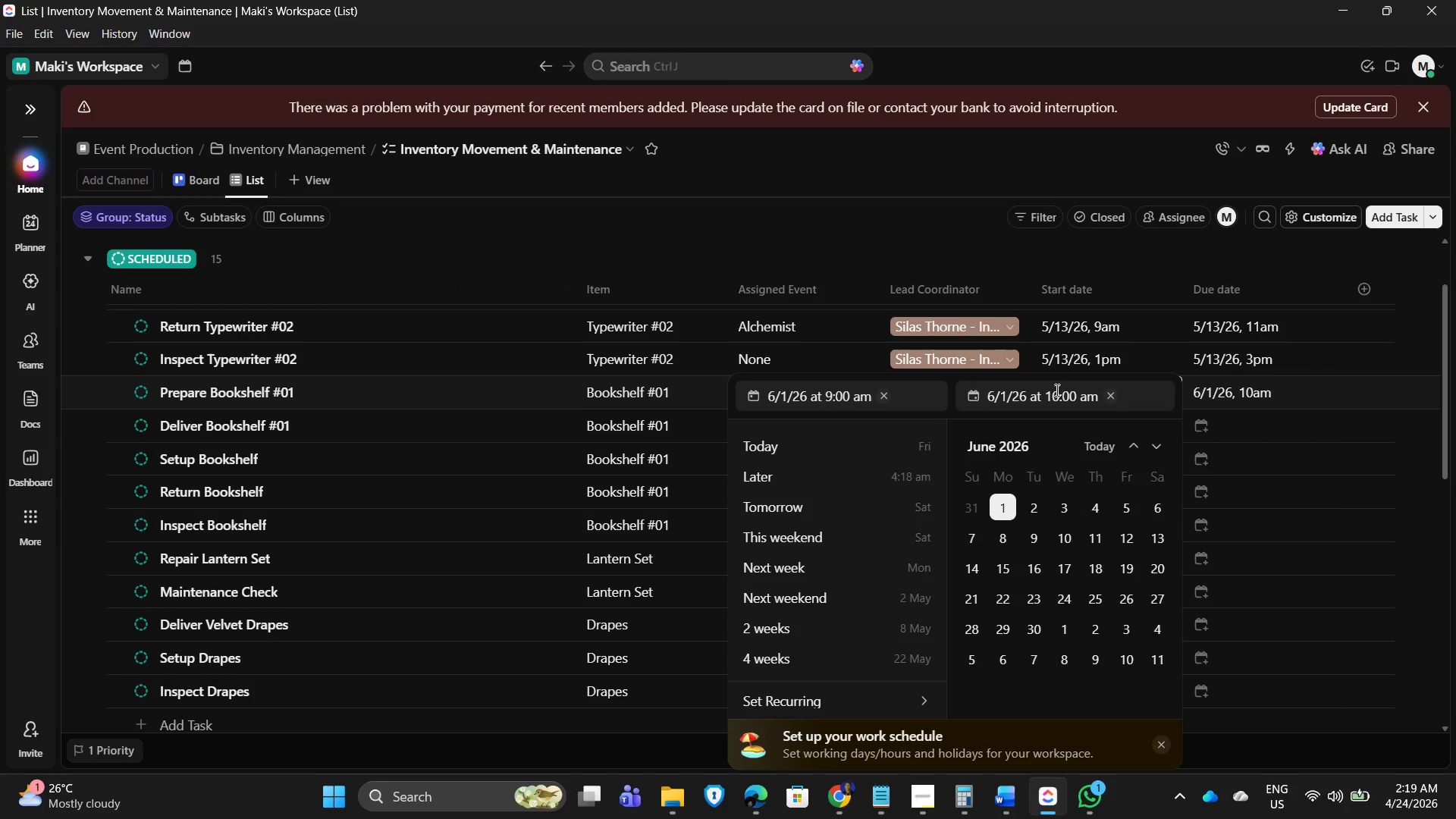 
left_click([1057, 395])
 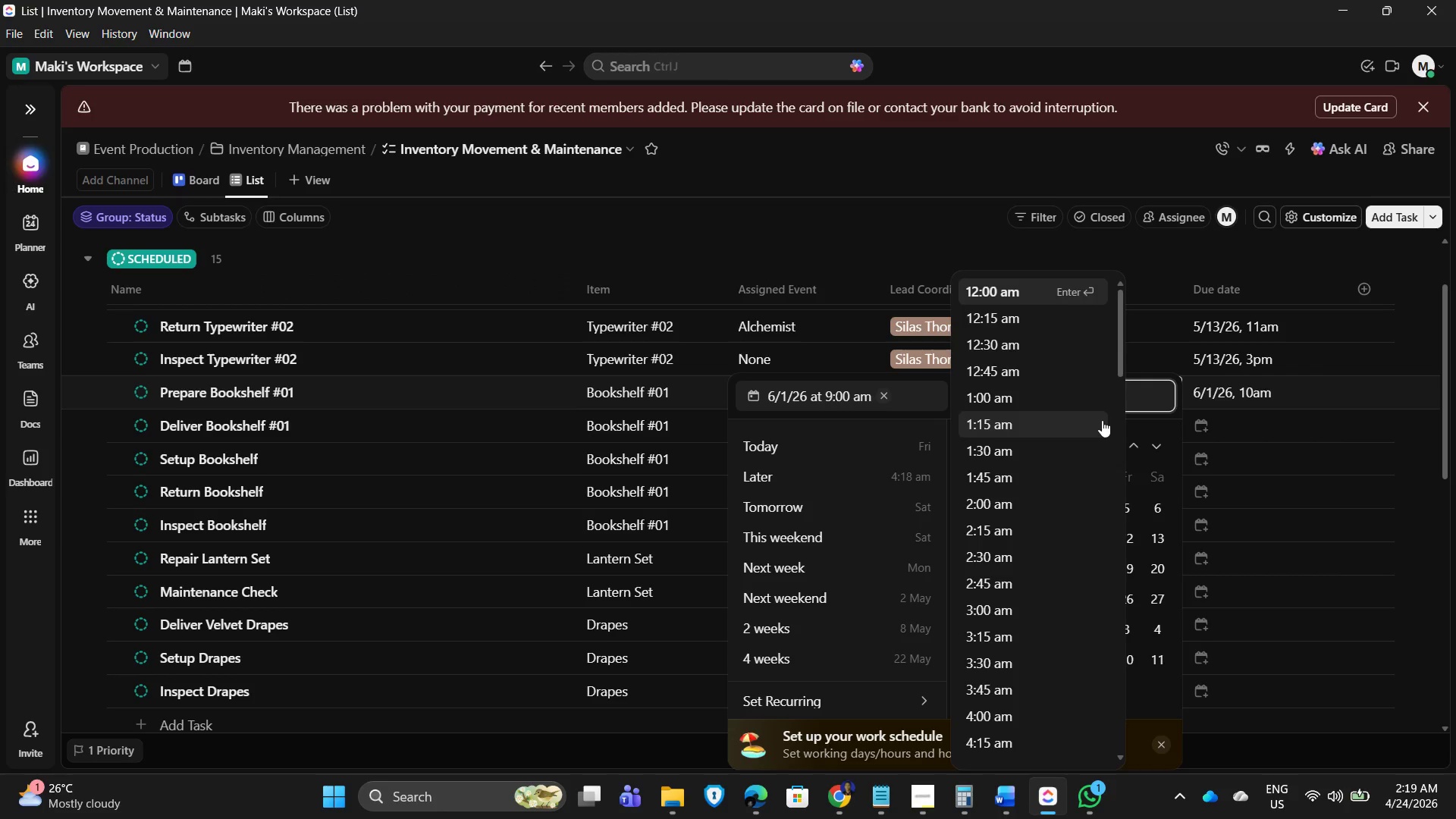 
key(Backspace)
 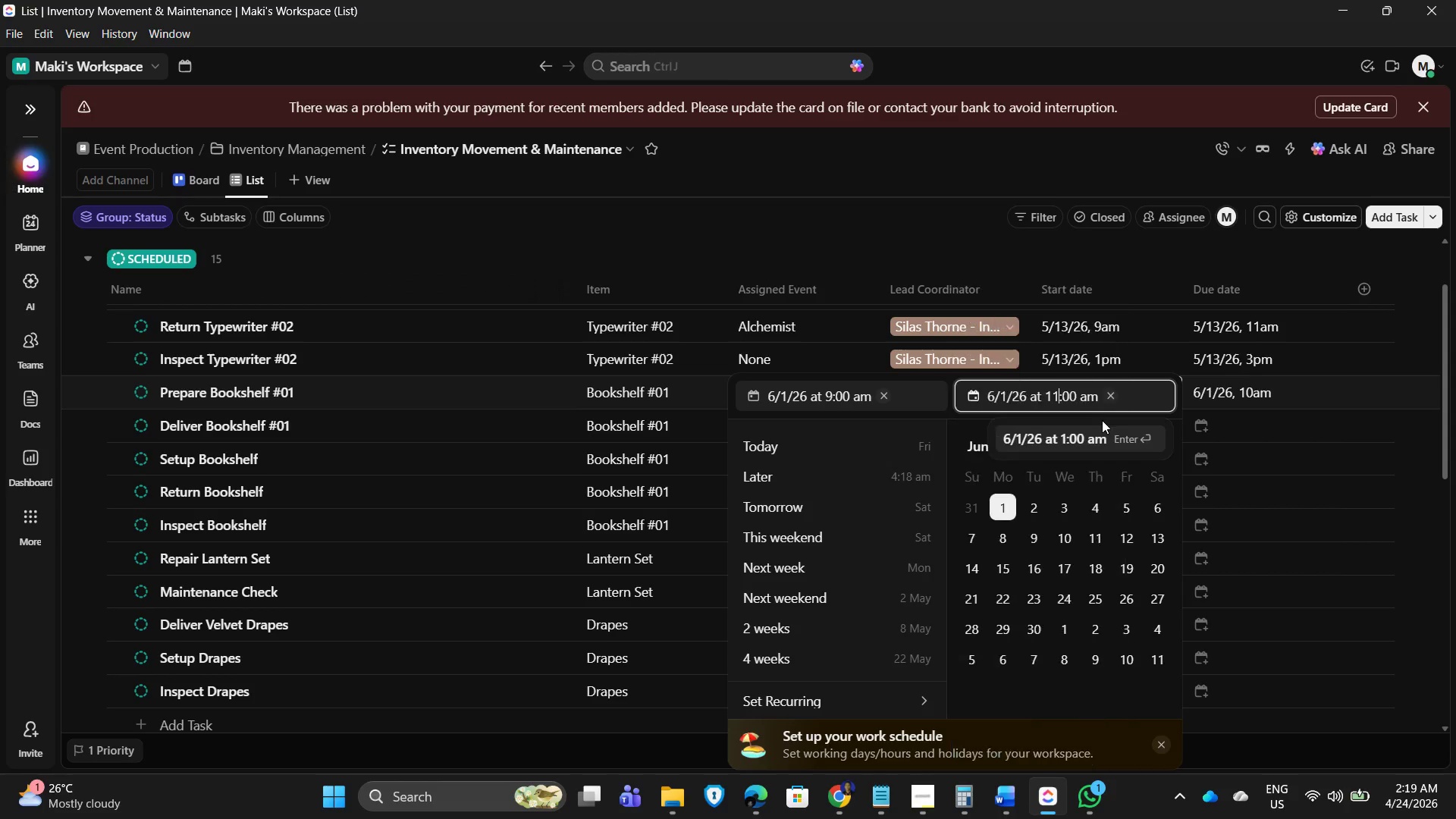 
key(Numpad1)
 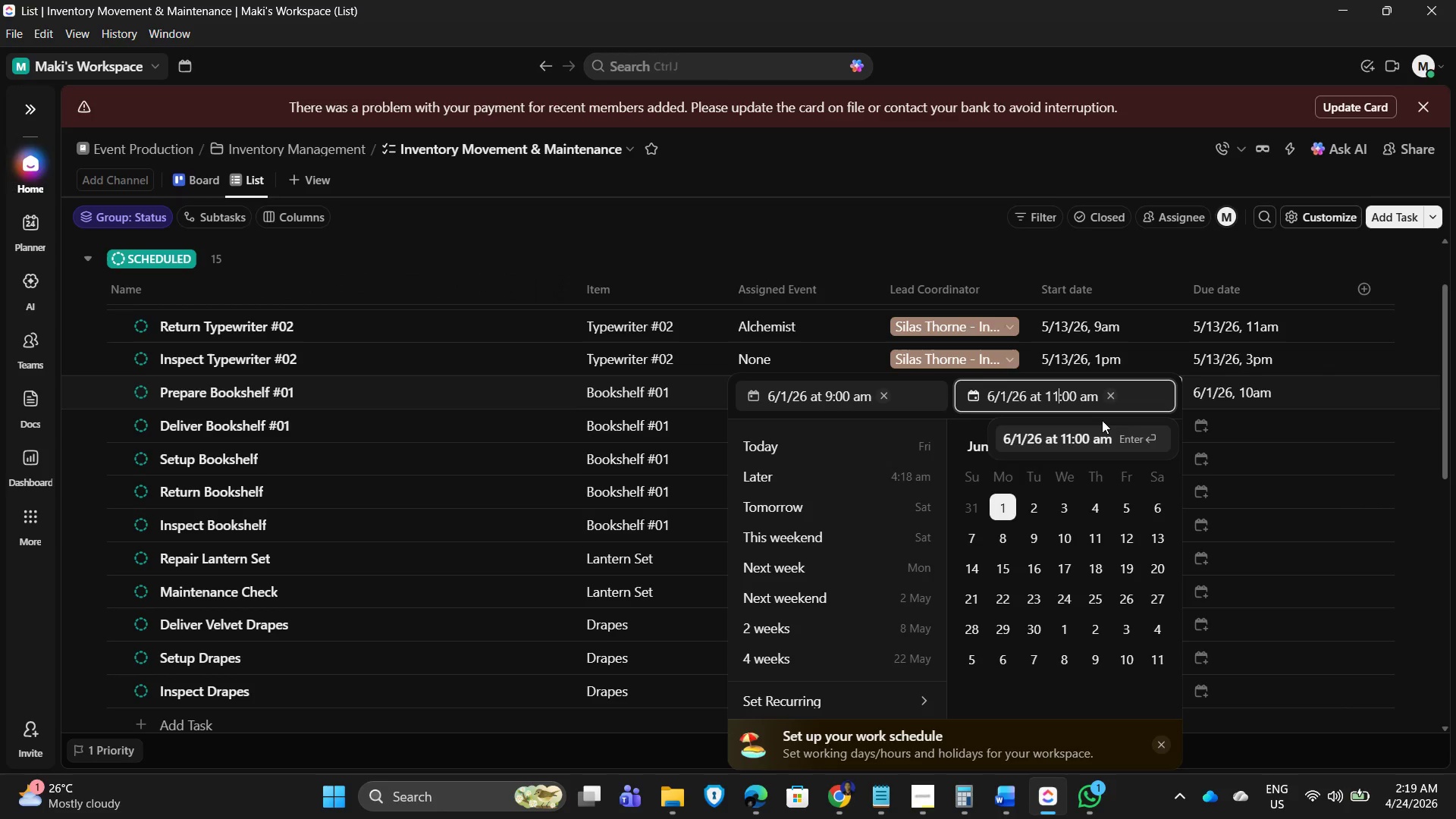 
key(Enter)
 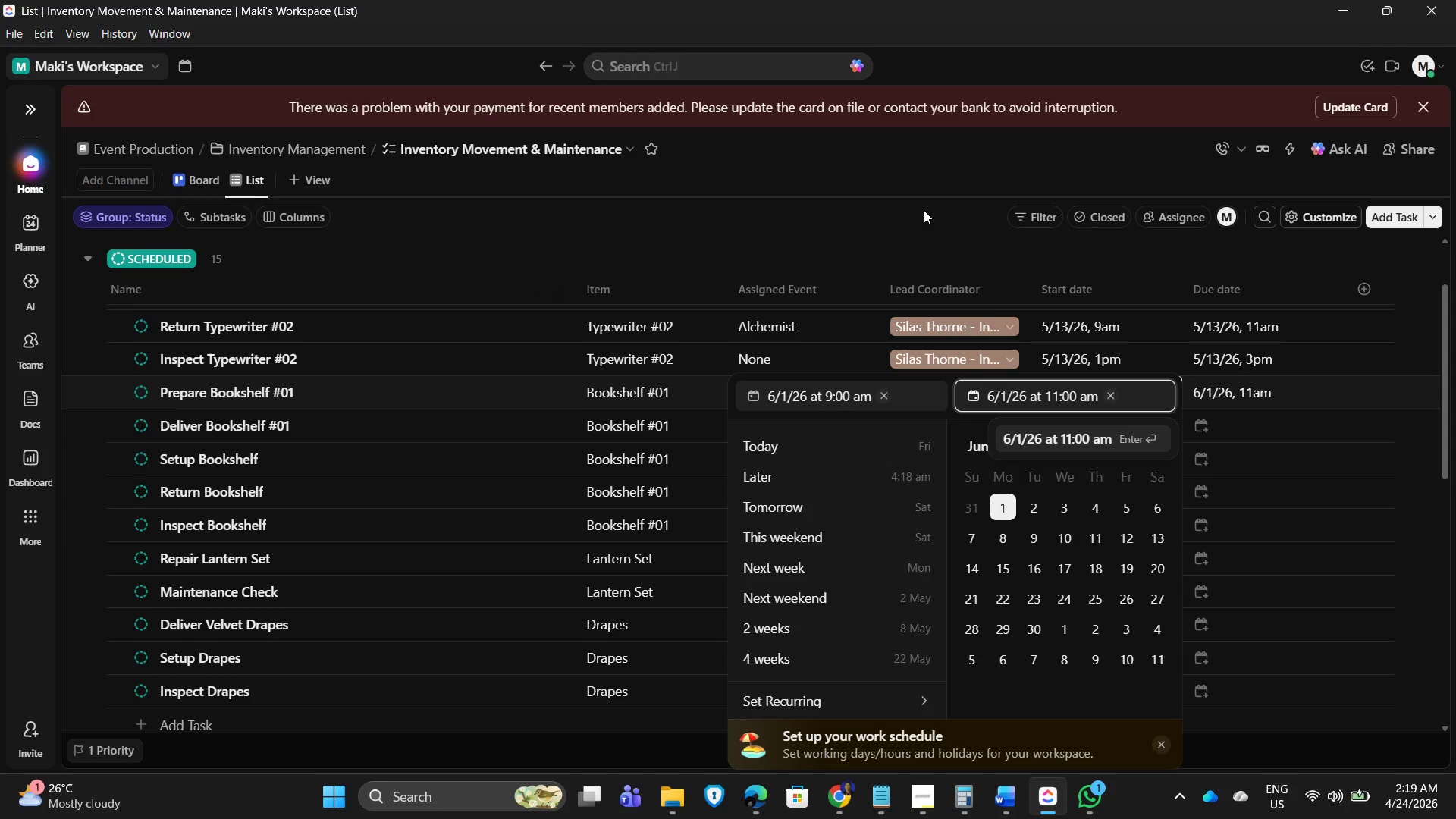 
left_click([894, 217])
 